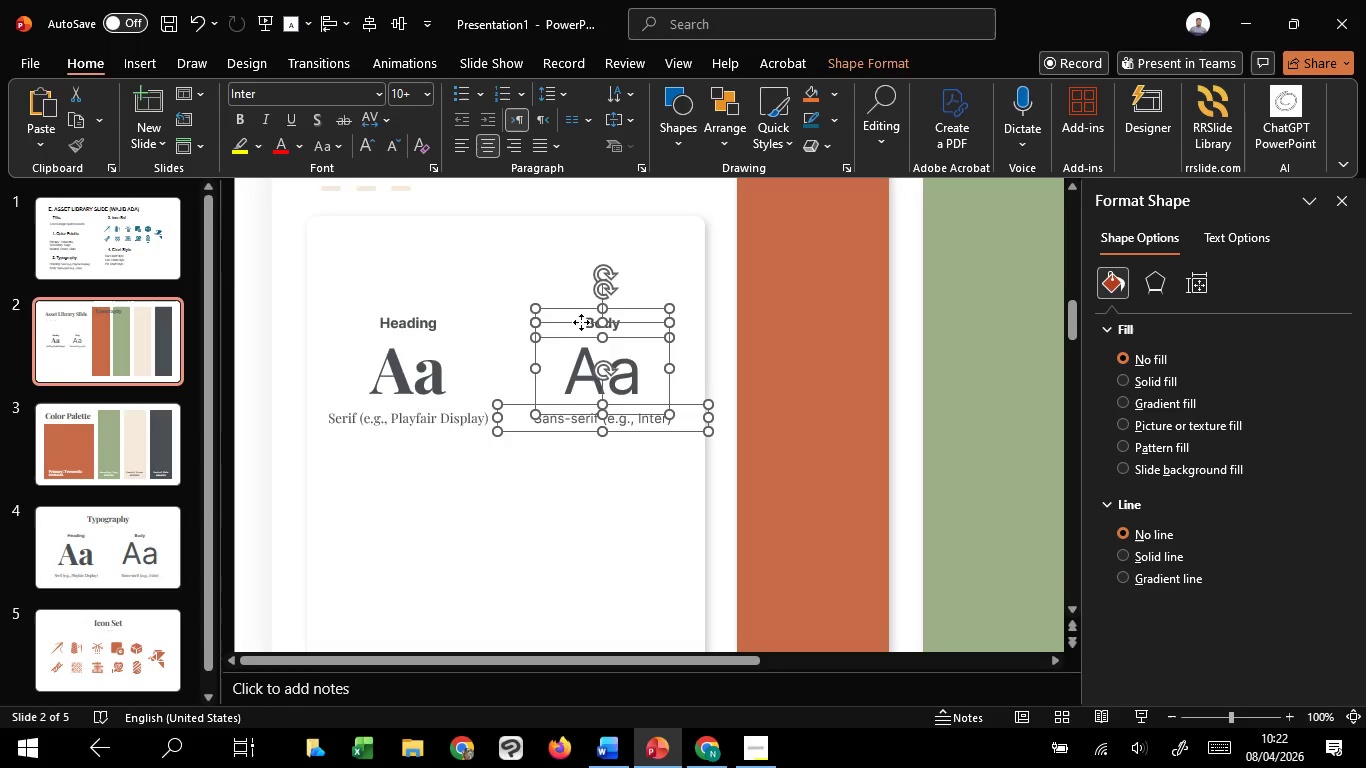 
hold_key(key=ShiftLeft, duration=1.5)
 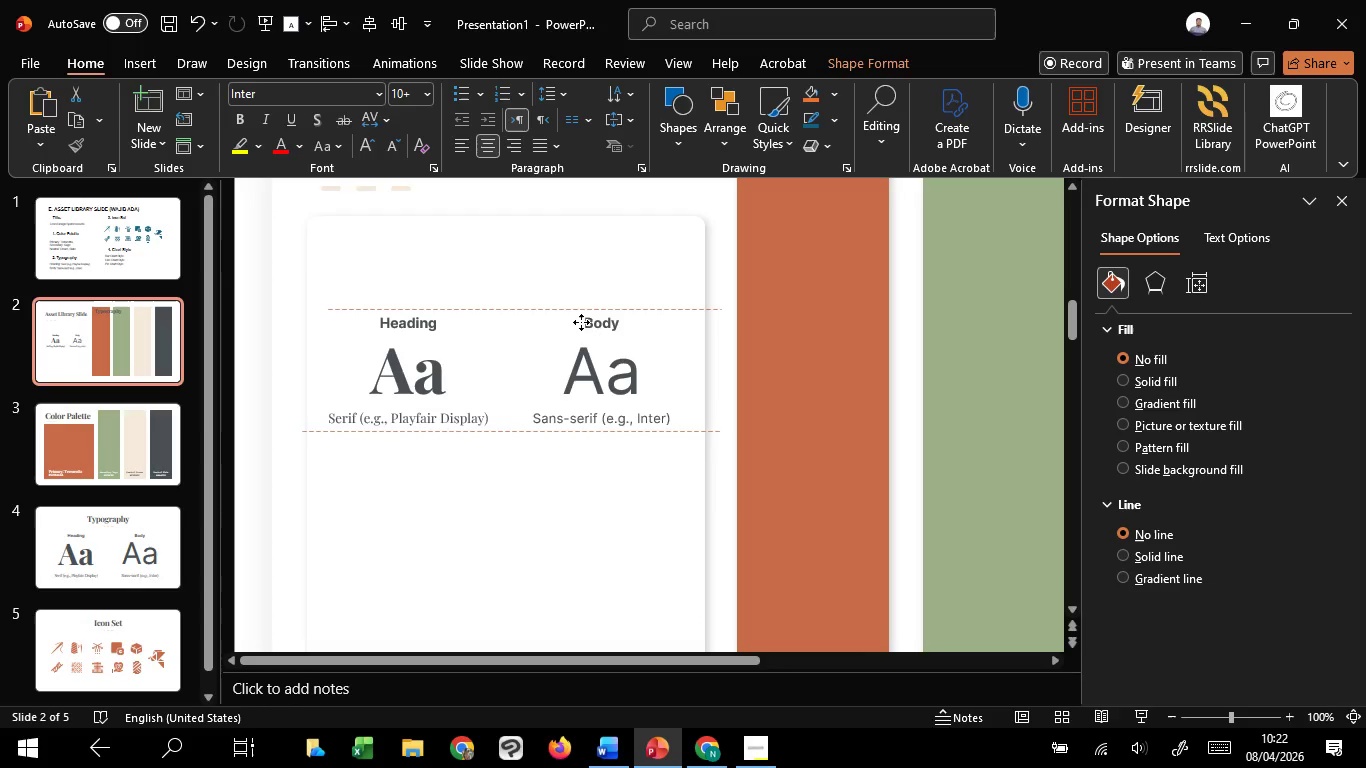 
hold_key(key=ShiftLeft, duration=1.52)
 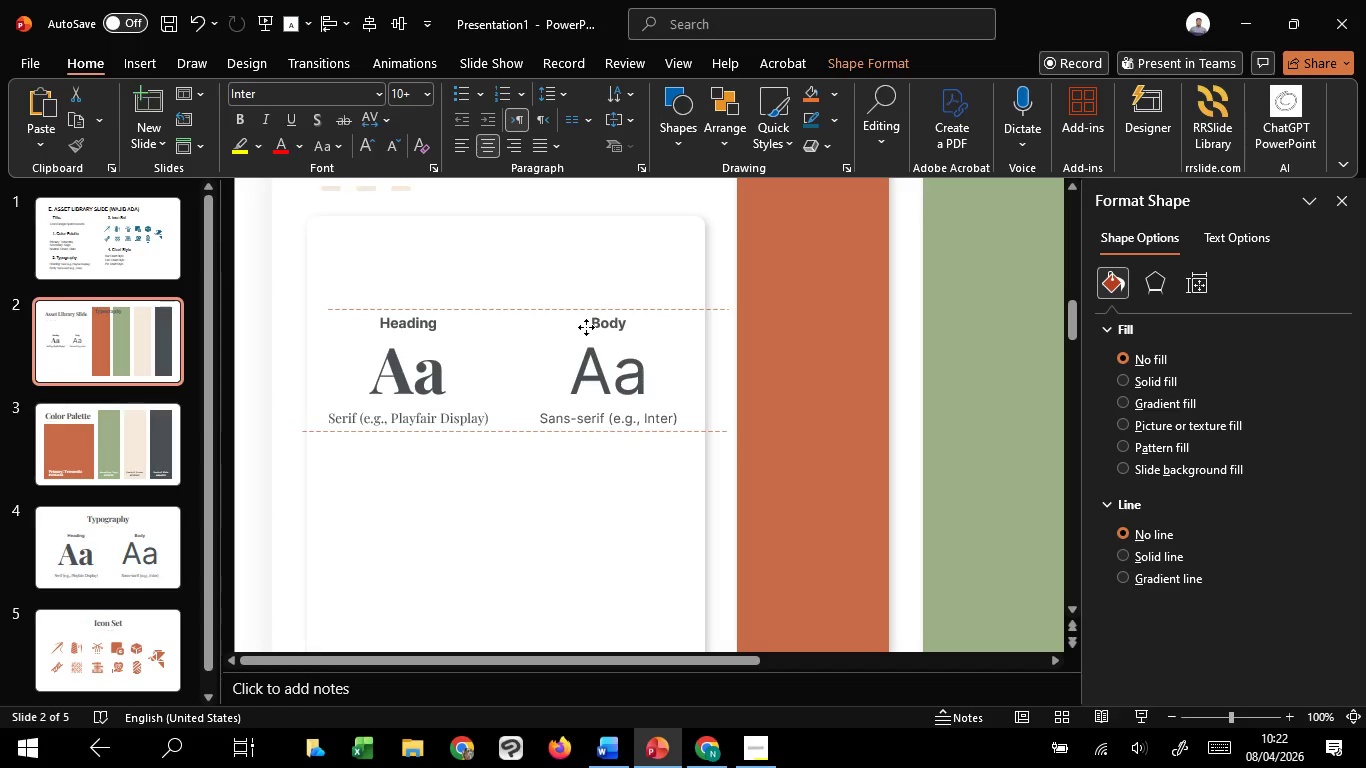 
hold_key(key=ShiftLeft, duration=1.5)
 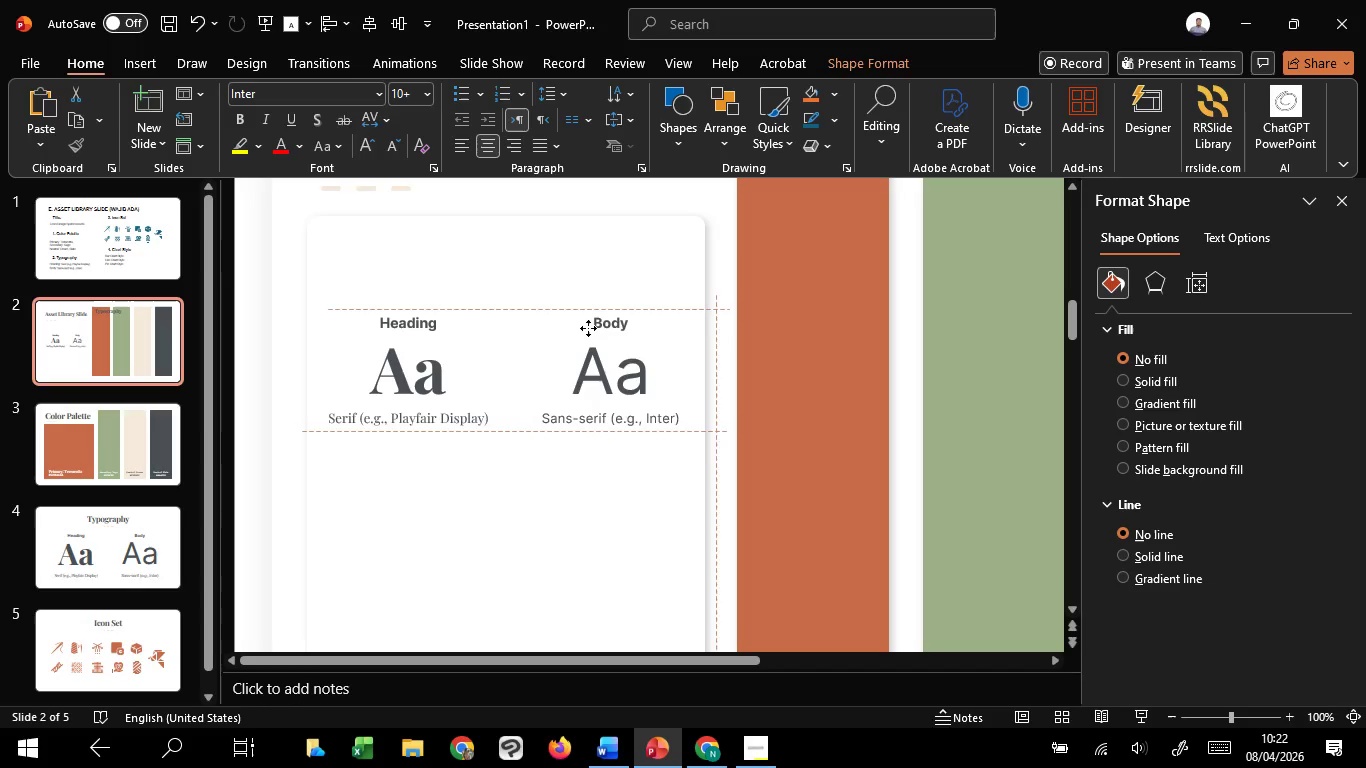 
hold_key(key=ShiftLeft, duration=1.51)
 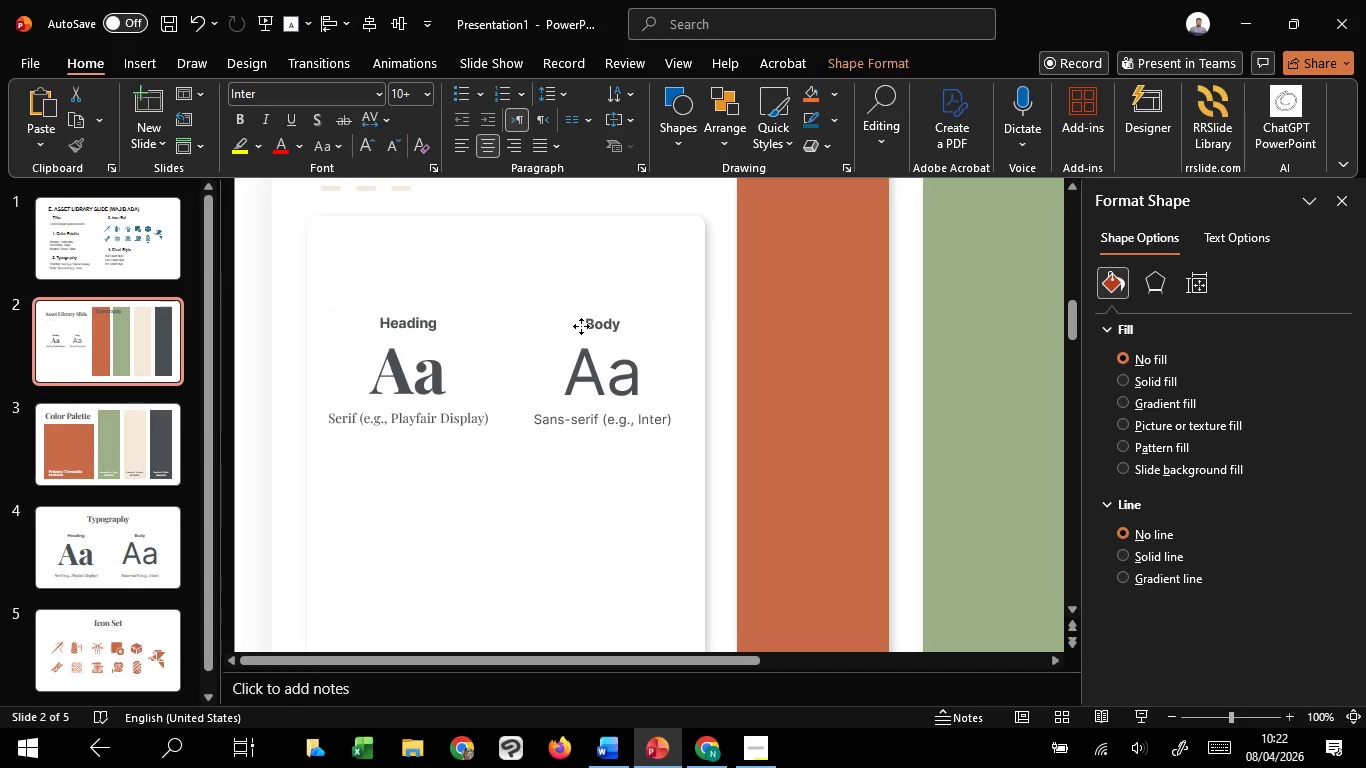 
hold_key(key=ShiftLeft, duration=1.5)
 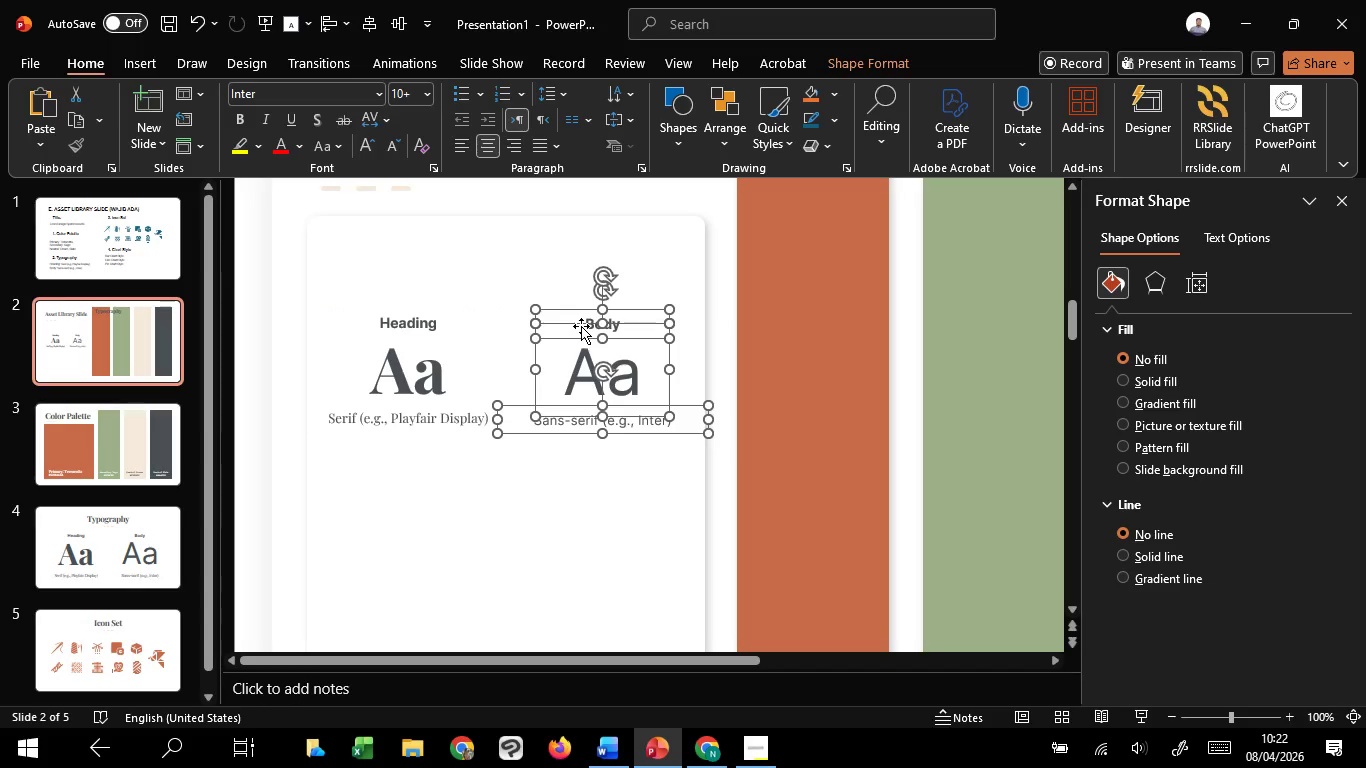 
key(Shift+ShiftLeft)
 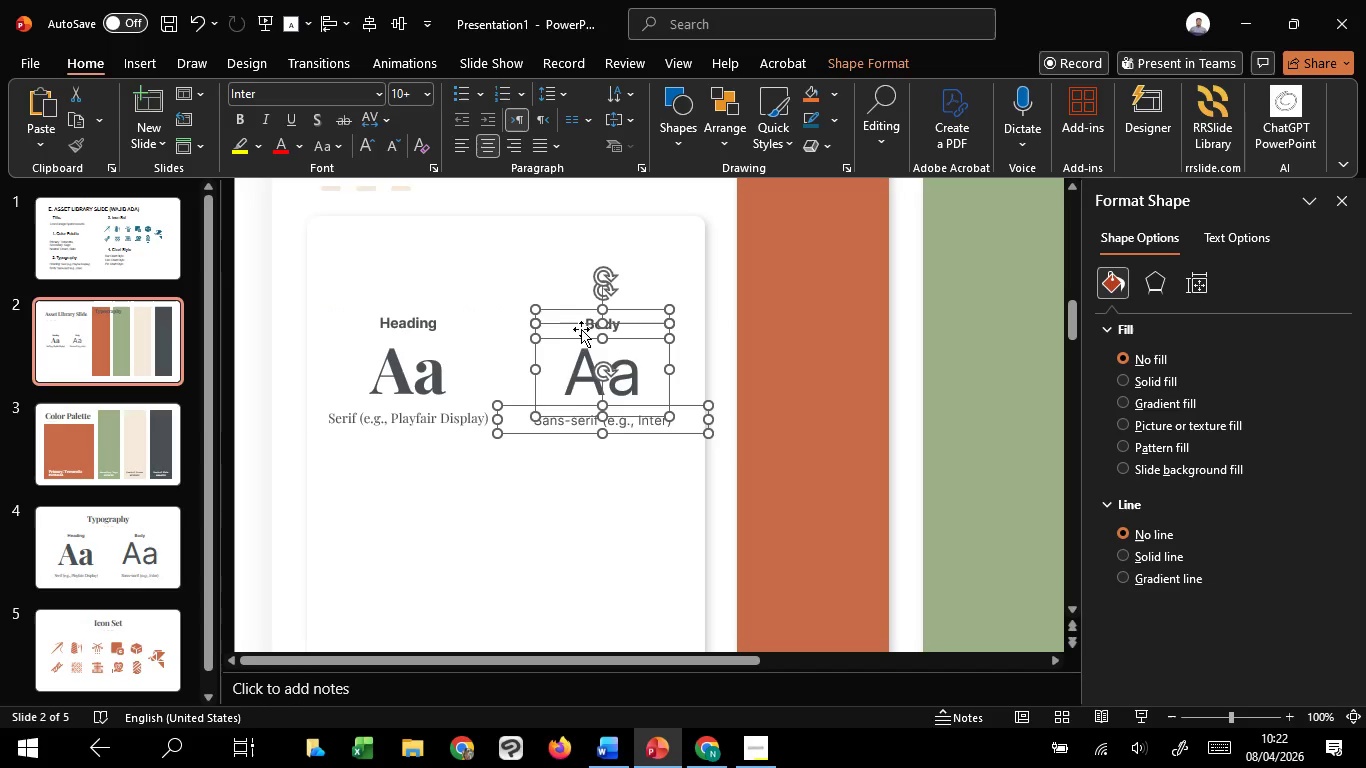 
key(Shift+ShiftLeft)
 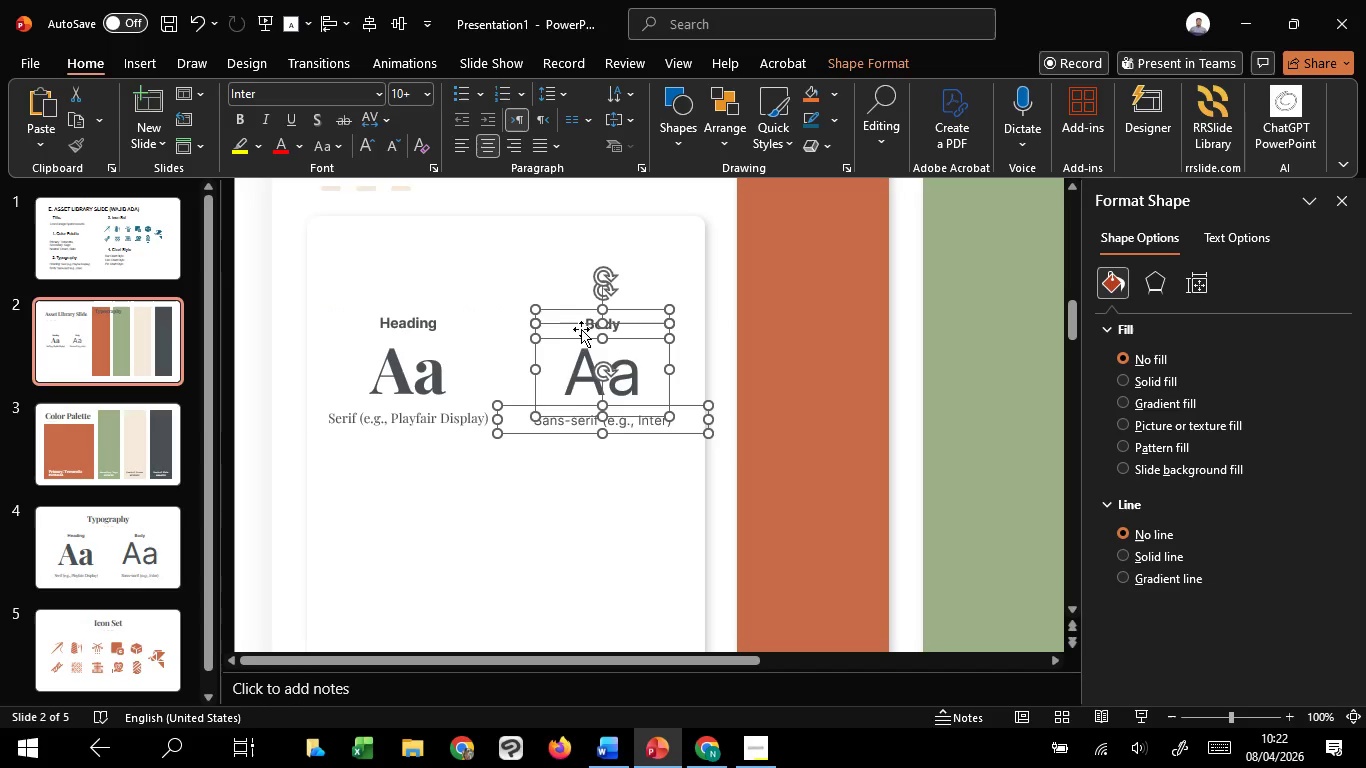 
key(Shift+ShiftLeft)
 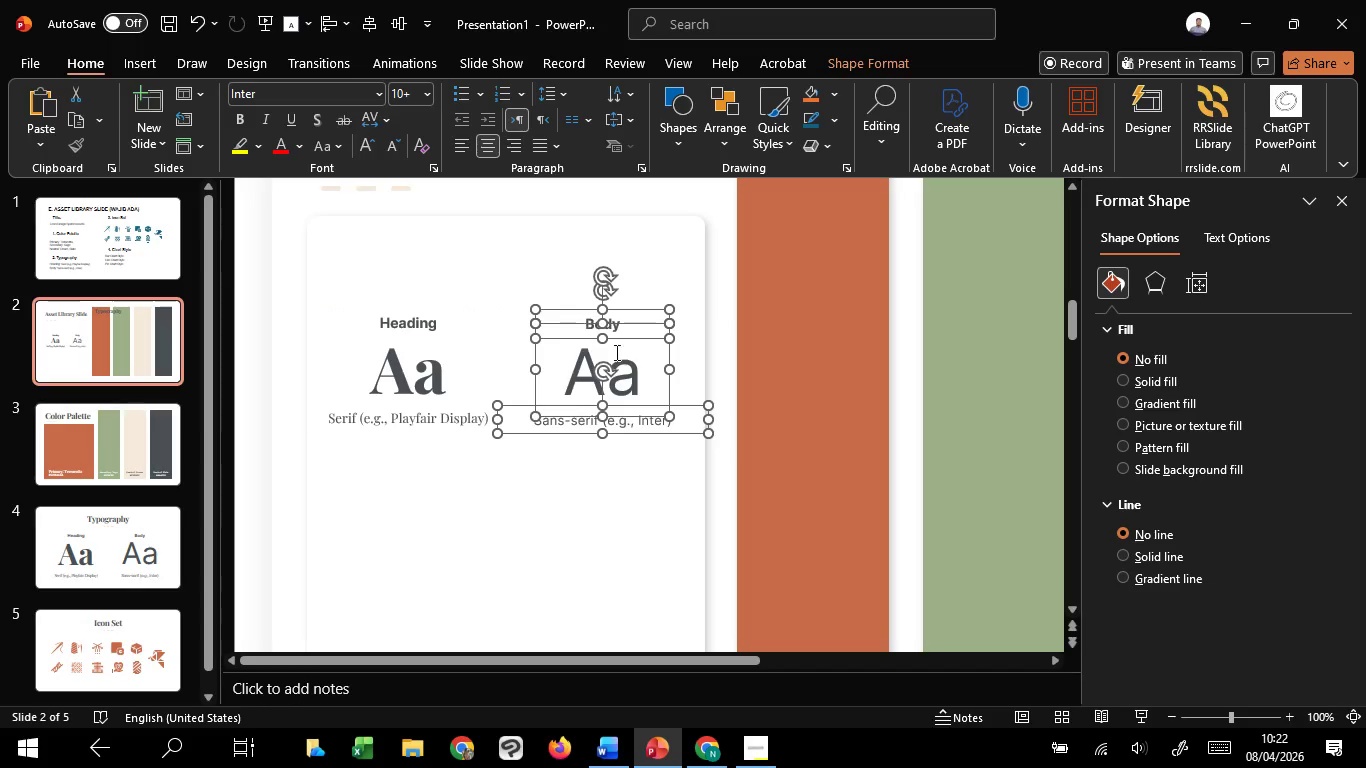 
key(Shift+ShiftLeft)
 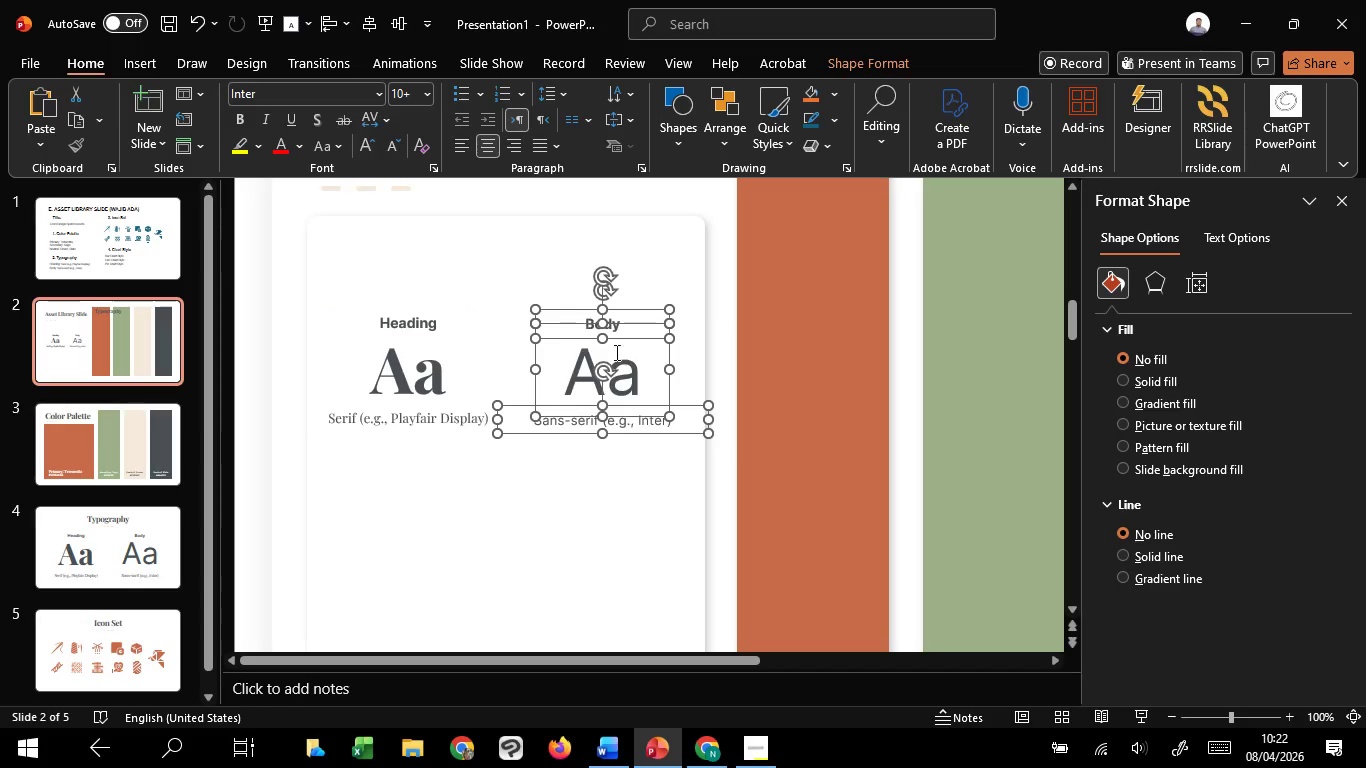 
key(Shift+ShiftLeft)
 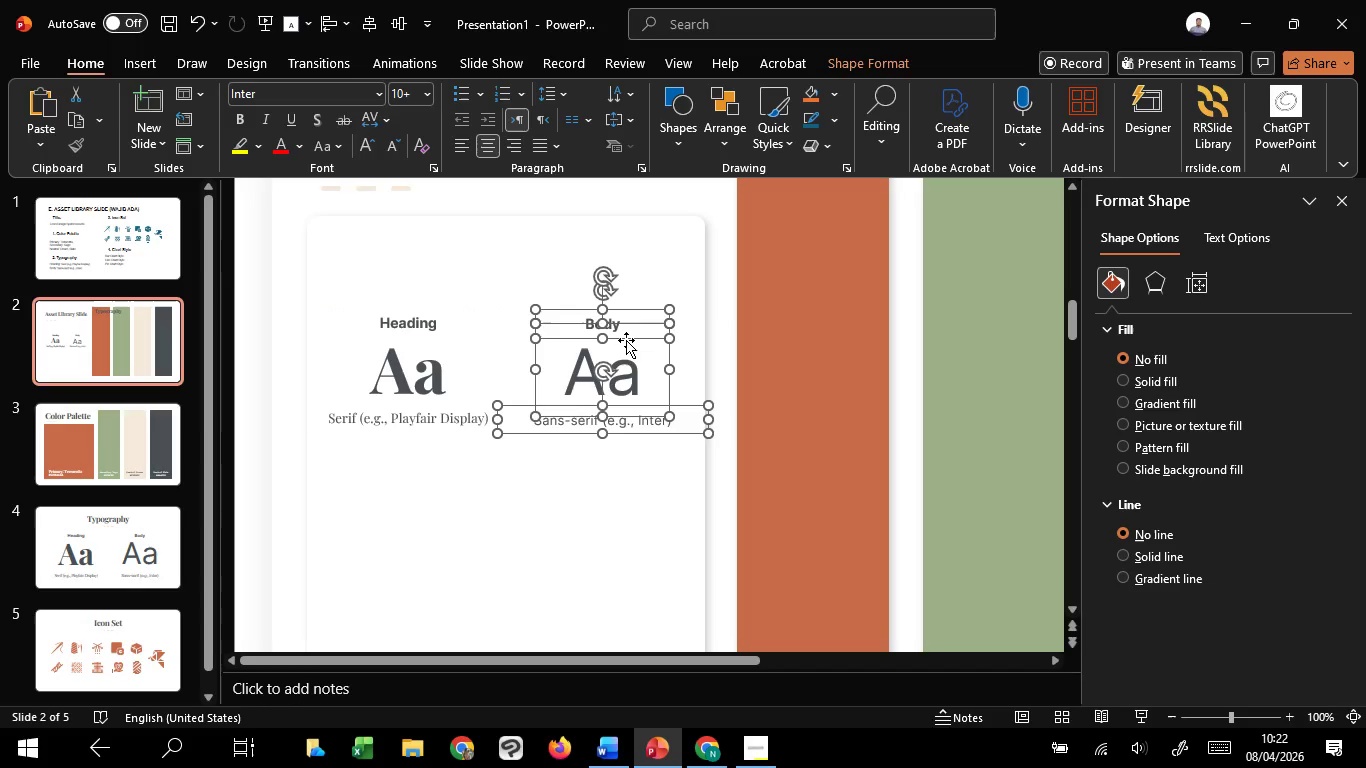 
hold_key(key=ShiftLeft, duration=1.52)
 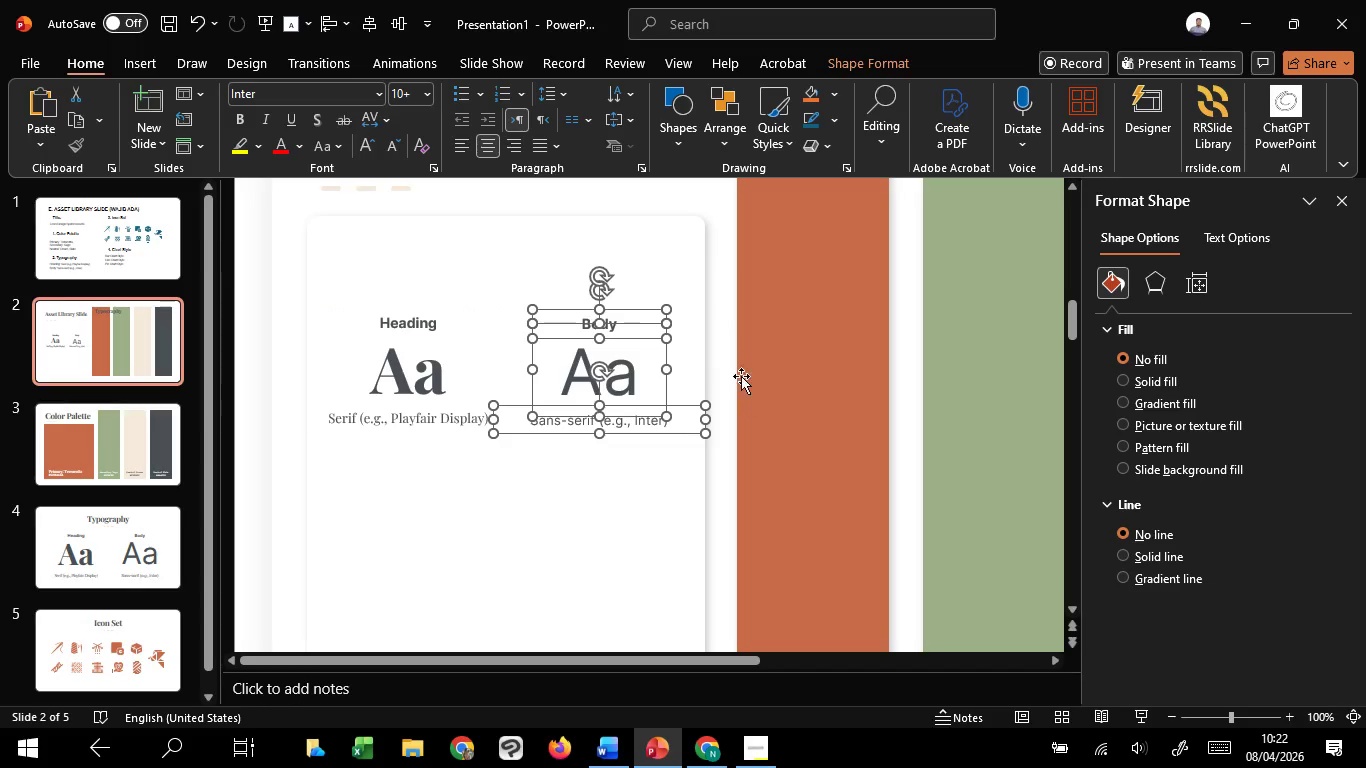 
hold_key(key=ShiftLeft, duration=0.36)
 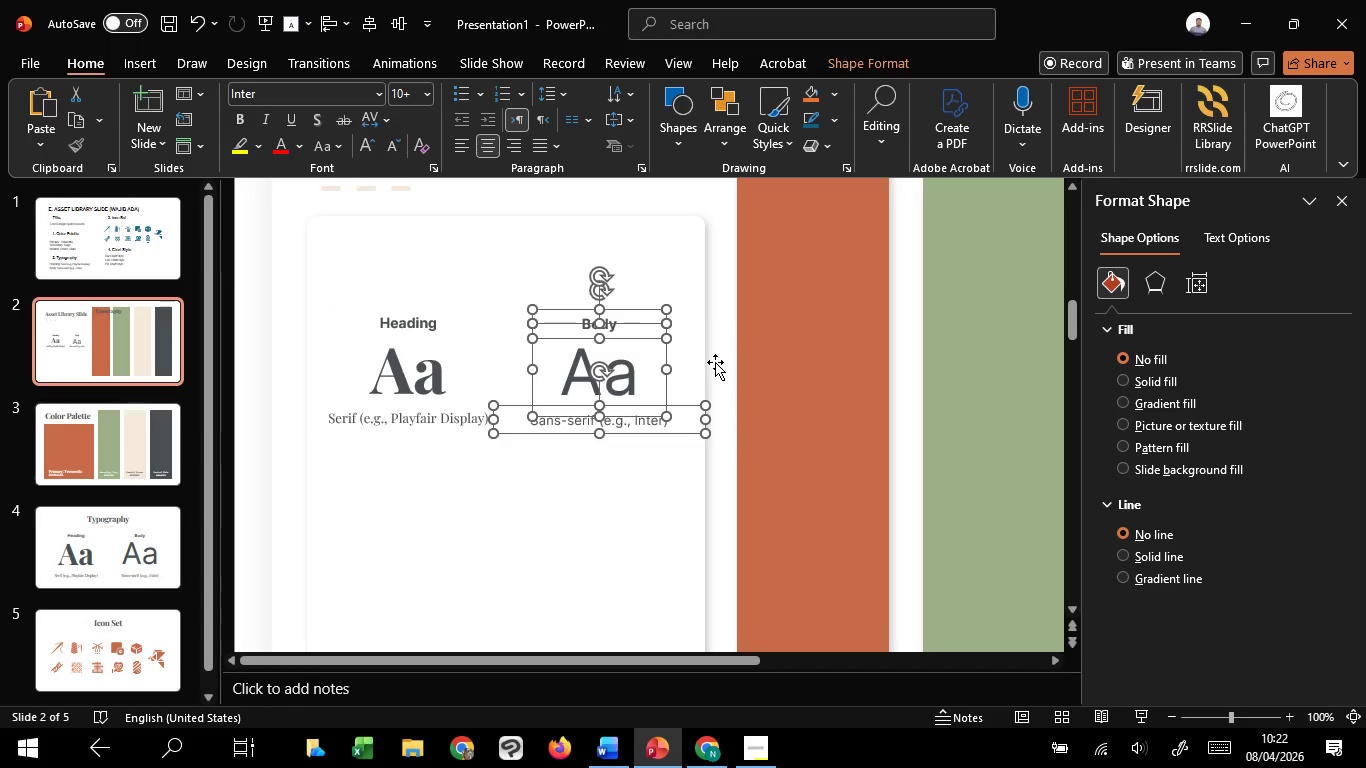 
left_click([715, 362])
 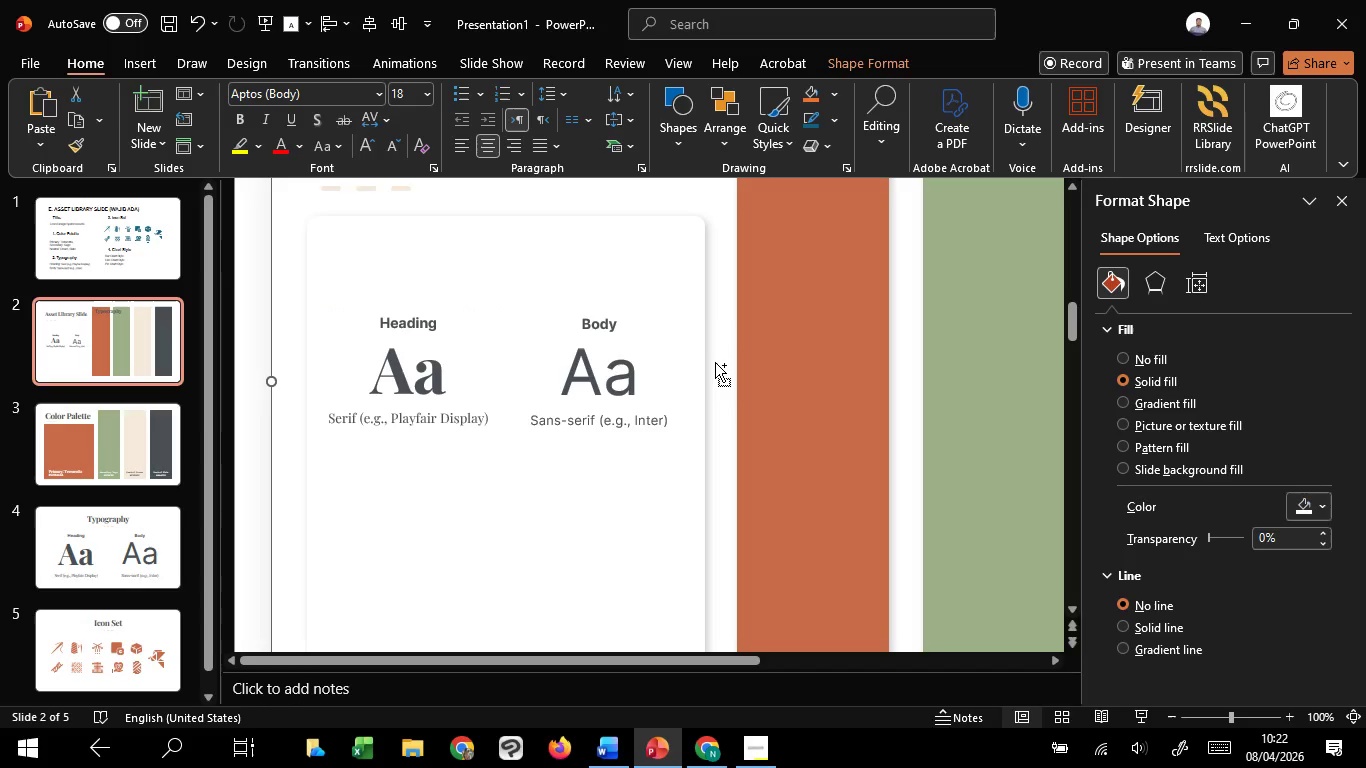 
hold_key(key=ControlLeft, duration=1.51)
hold_key(key=ControlLeft, duration=0.64)
scroll: coordinate [715, 362], scroll_direction: down, amount: 2.0
 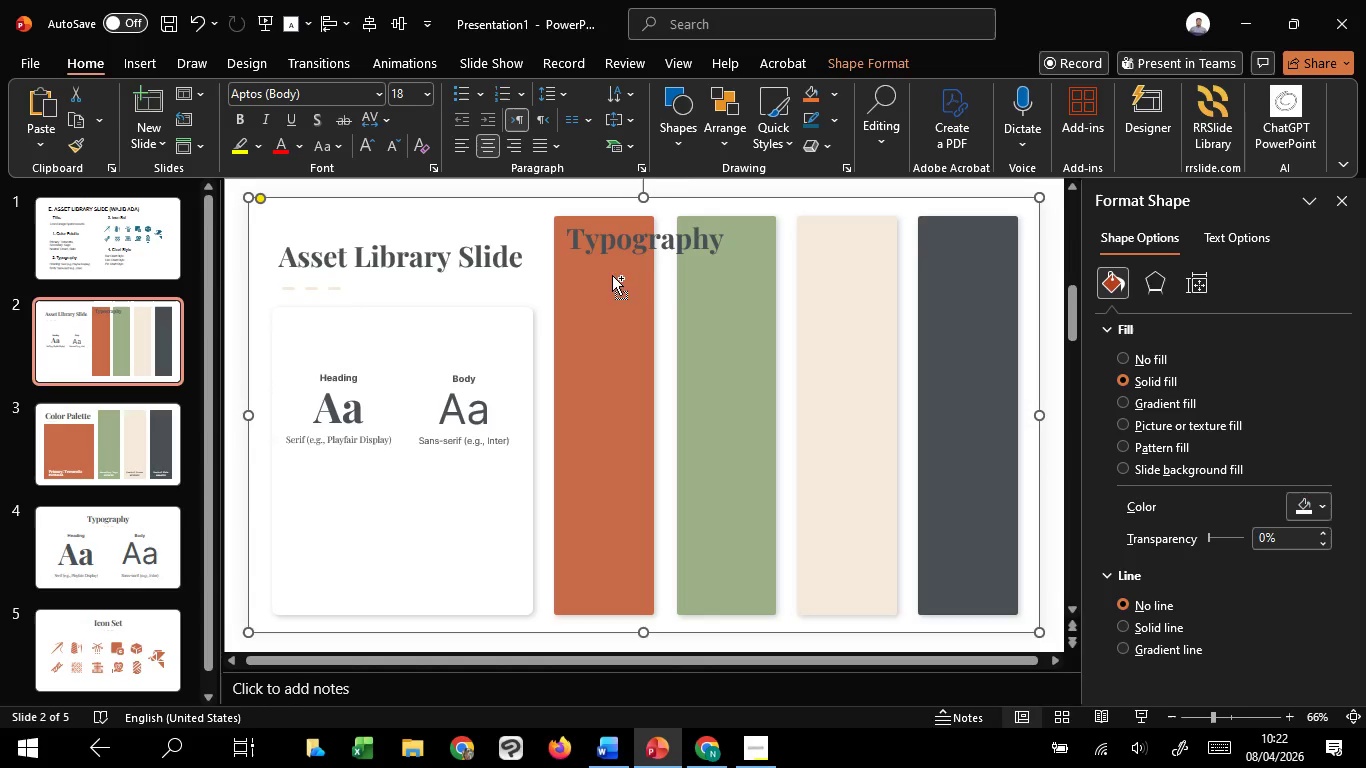 
left_click_drag(start_coordinate=[598, 262], to_coordinate=[367, 364])
 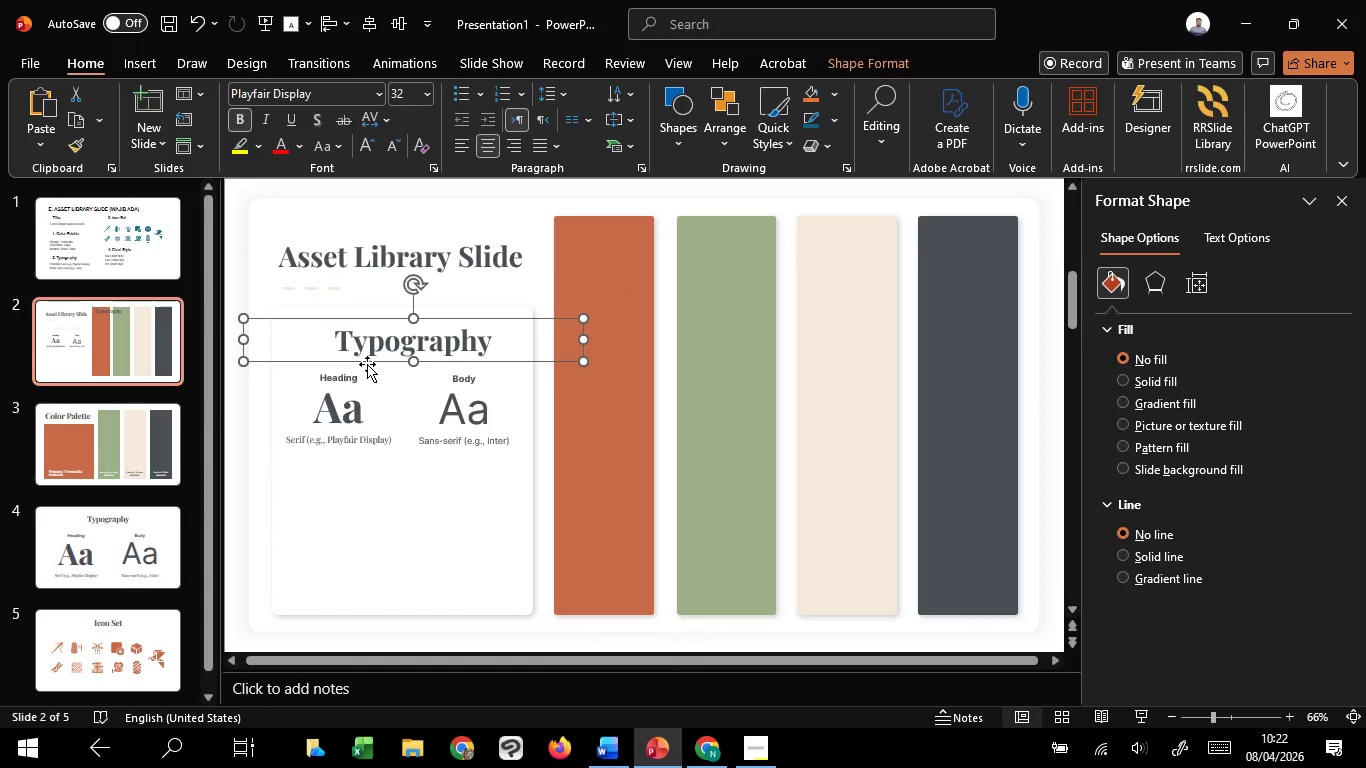 
hold_key(key=ControlLeft, duration=1.5)
 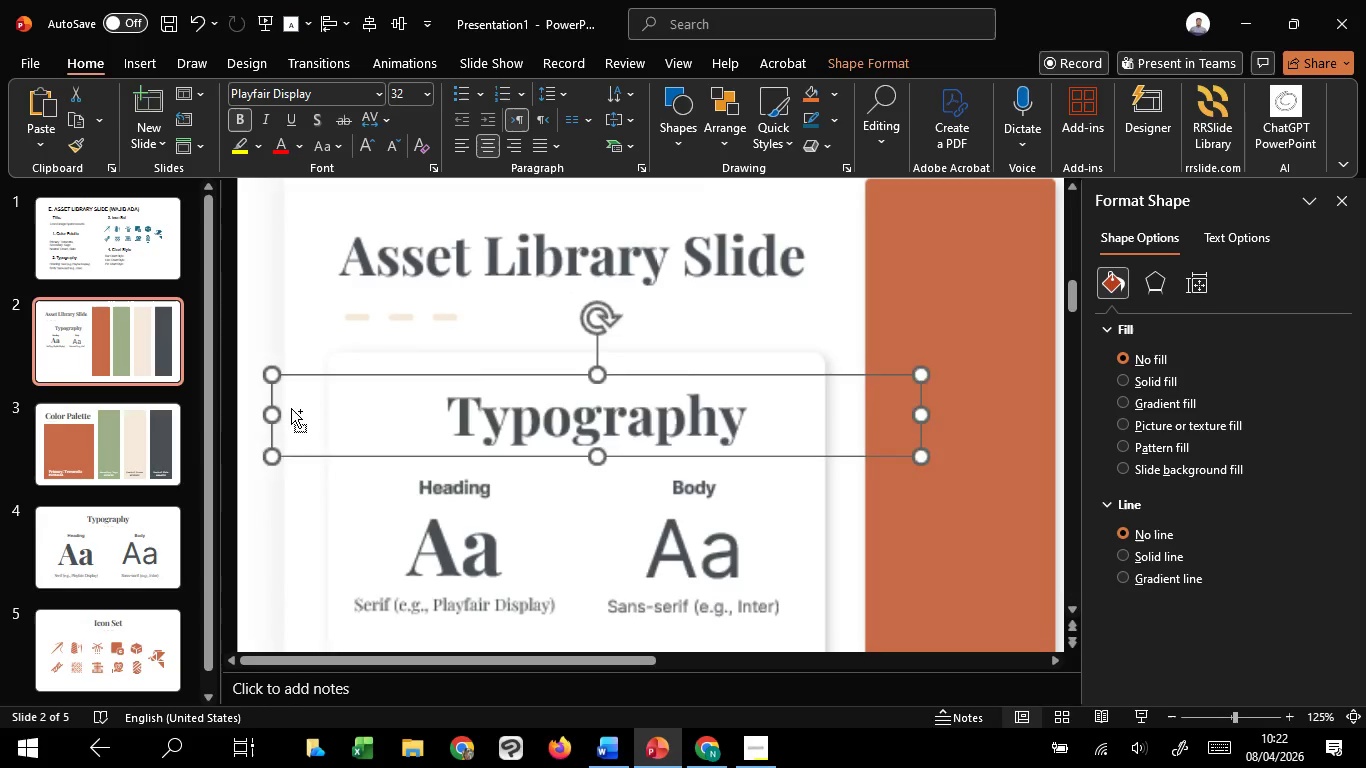 
hold_key(key=ControlLeft, duration=2.84)
 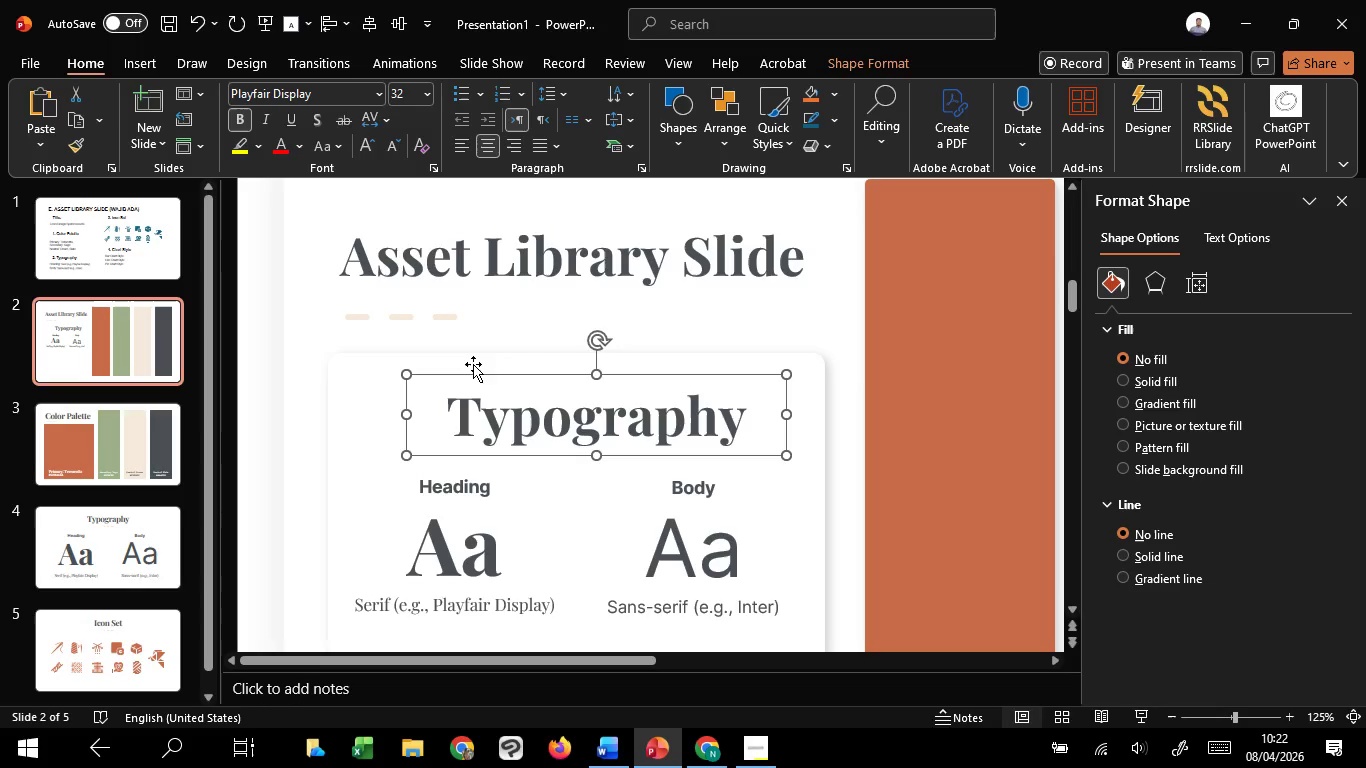 
scroll: coordinate [312, 390], scroll_direction: up, amount: 3.0
 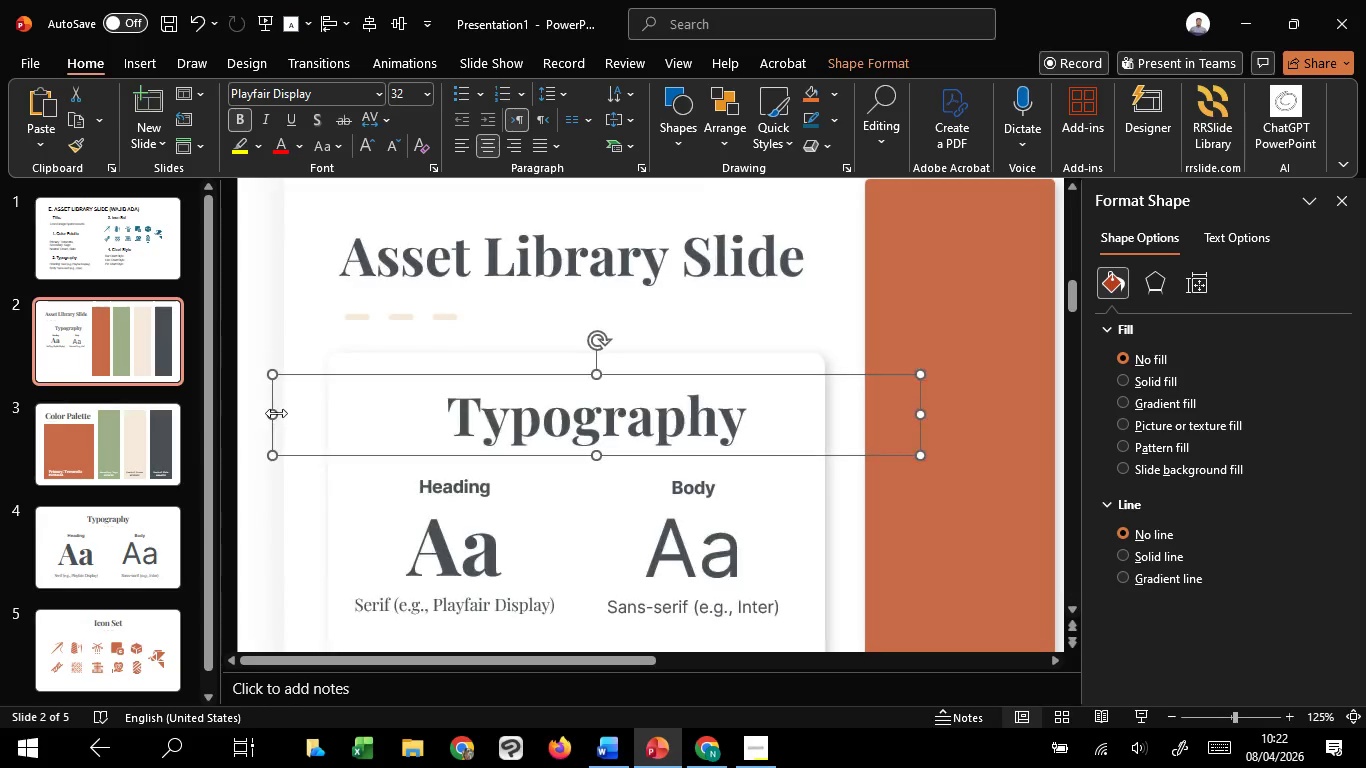 
hold_key(key=ShiftLeft, duration=1.52)
left_click_drag(start_coordinate=[276, 413], to_coordinate=[404, 422])
 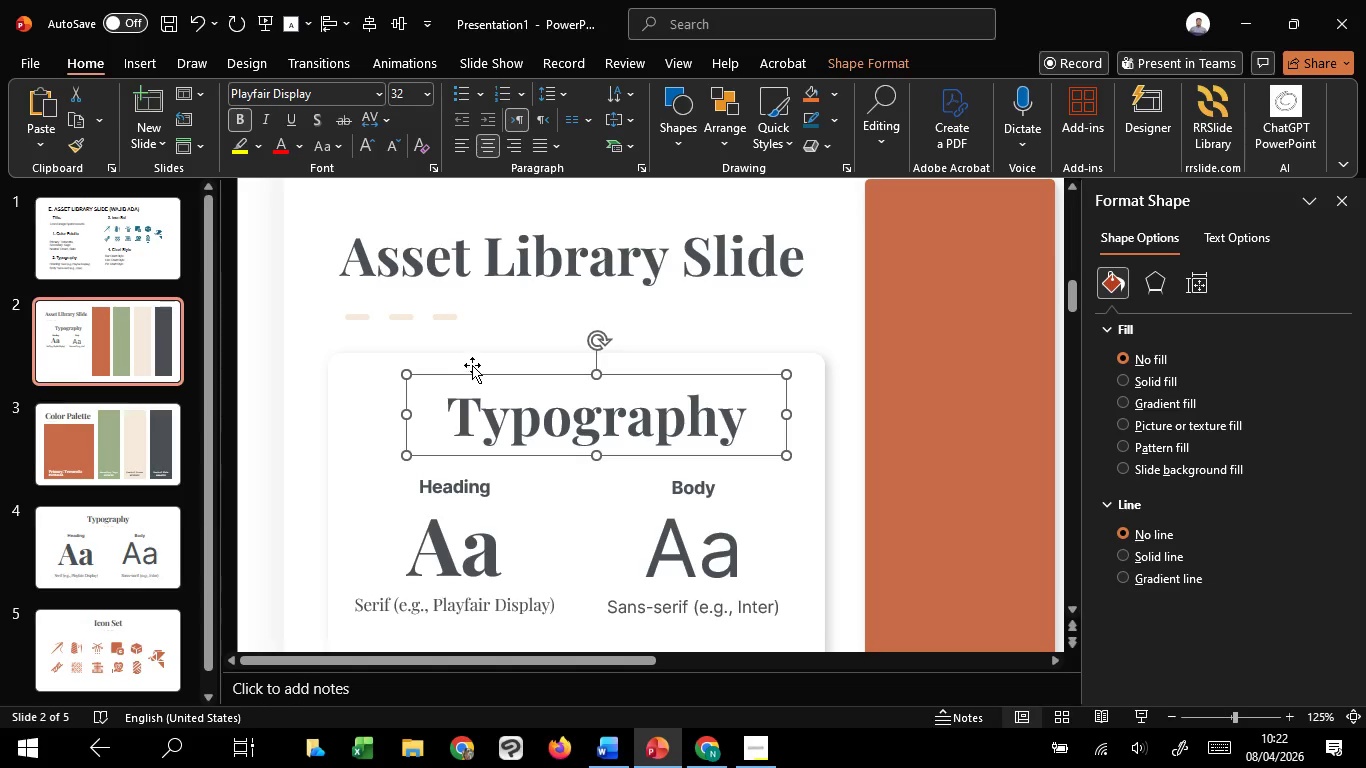 
hold_key(key=ShiftLeft, duration=0.55)
 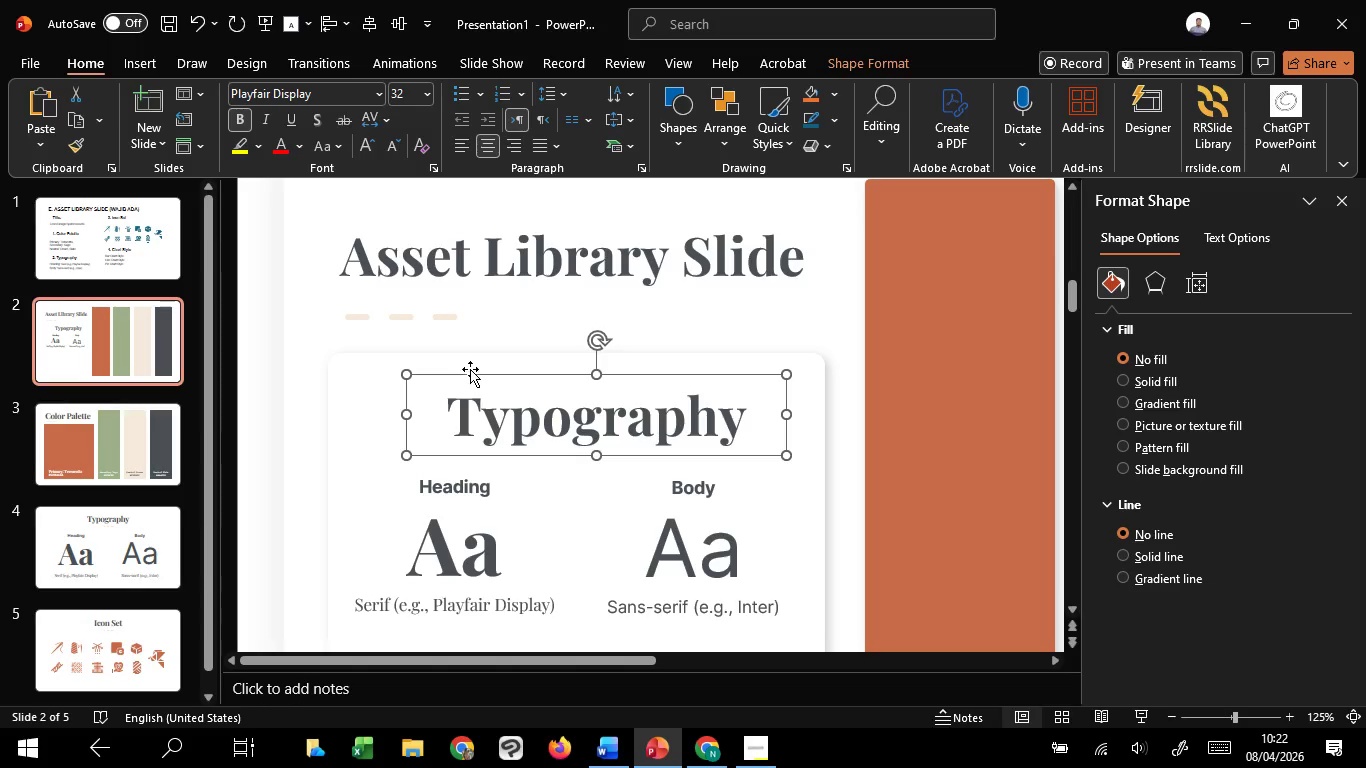 
hold_key(key=ShiftLeft, duration=1.33)
left_click([473, 363])
 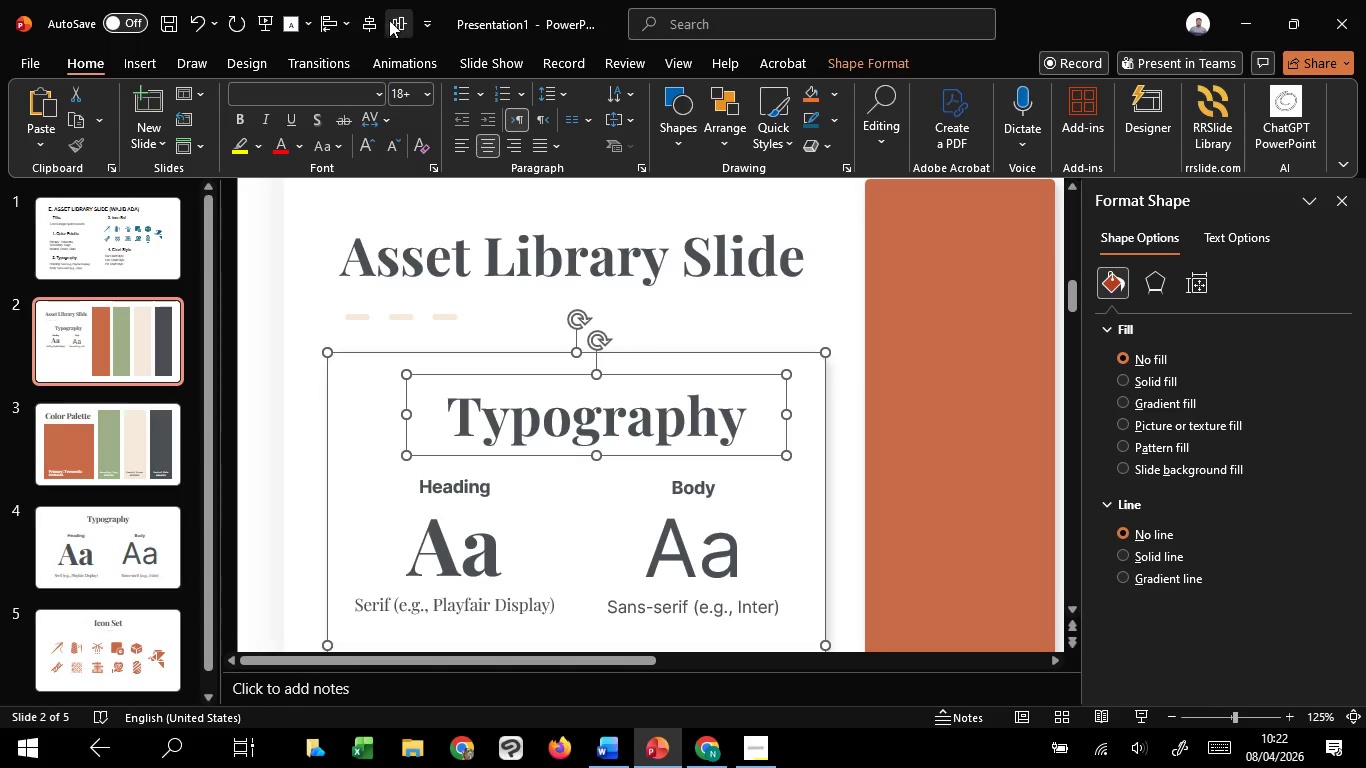 
left_click([375, 18])
 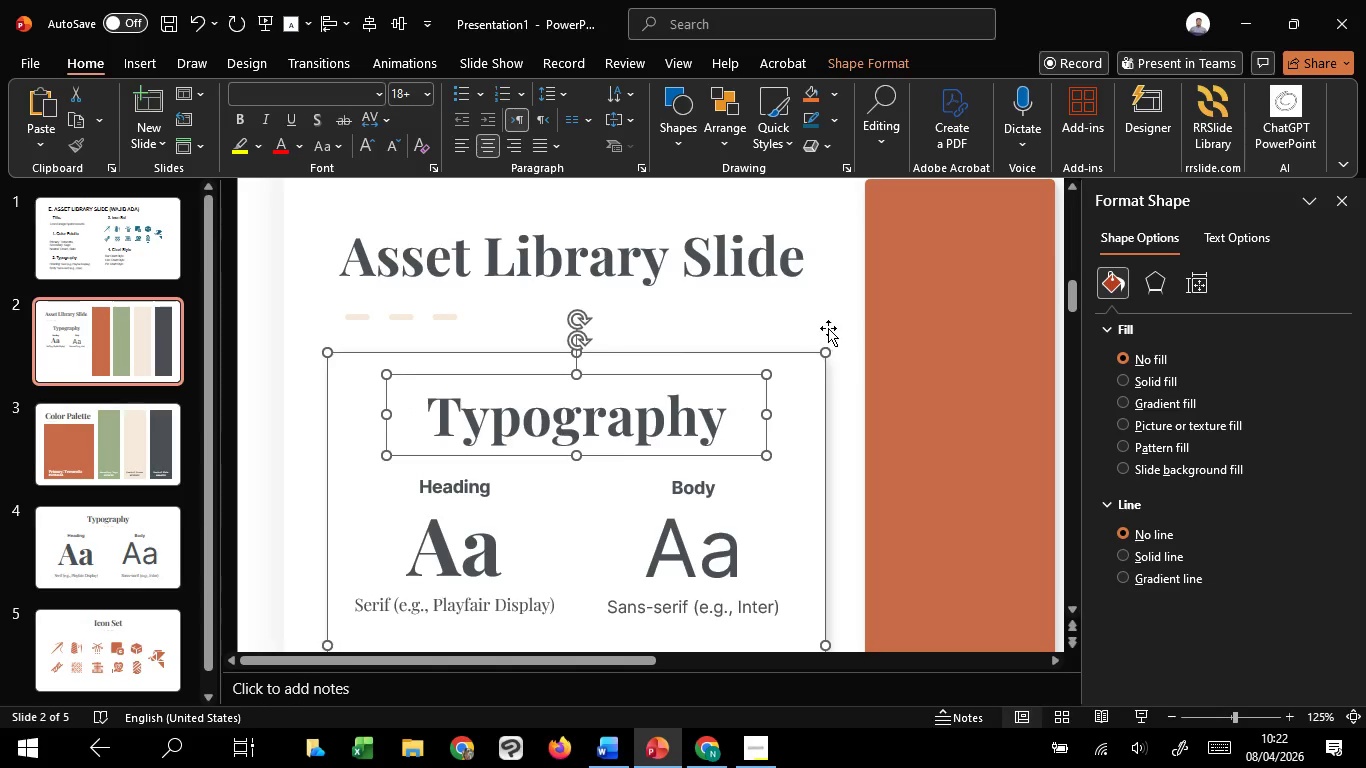 
left_click([843, 308])
 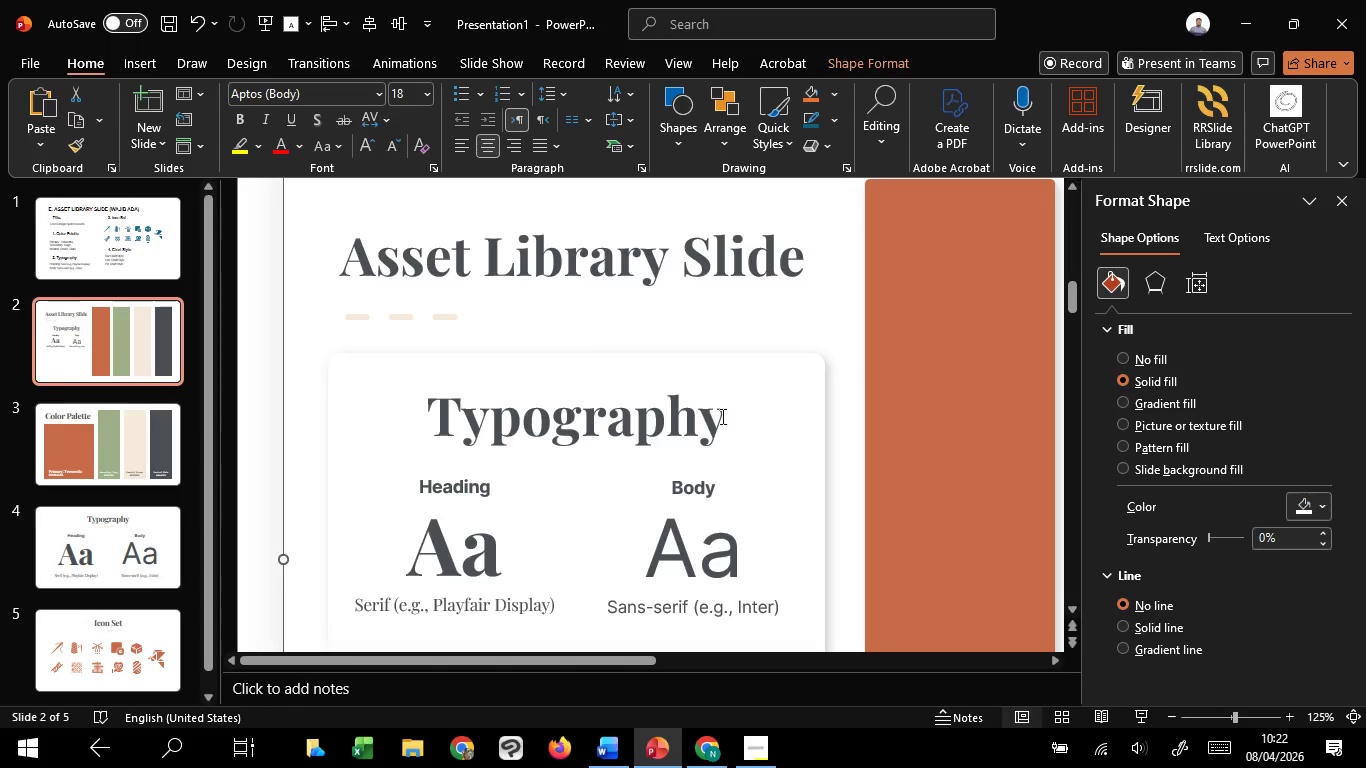 
left_click([705, 423])
 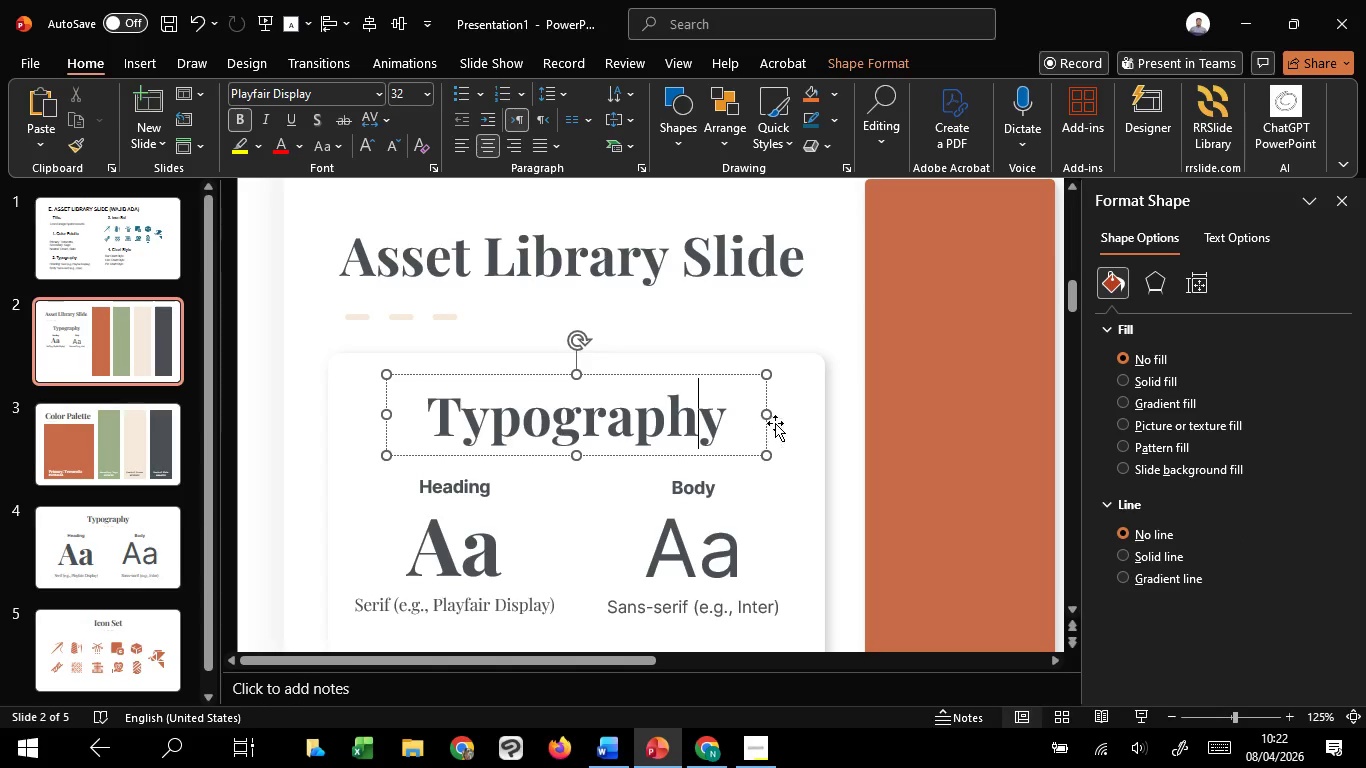 
hold_key(key=ControlLeft, duration=1.45)
 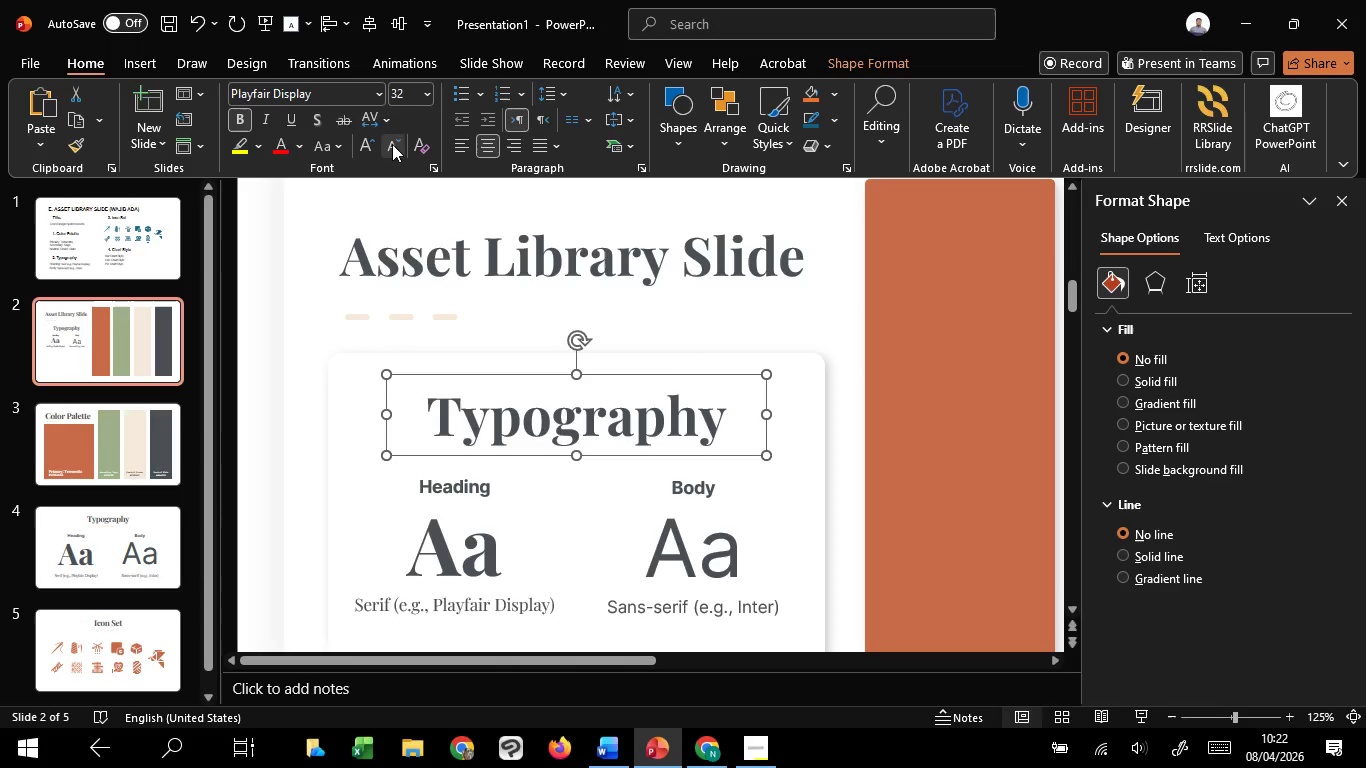 
hold_key(key=ShiftLeft, duration=0.95)
 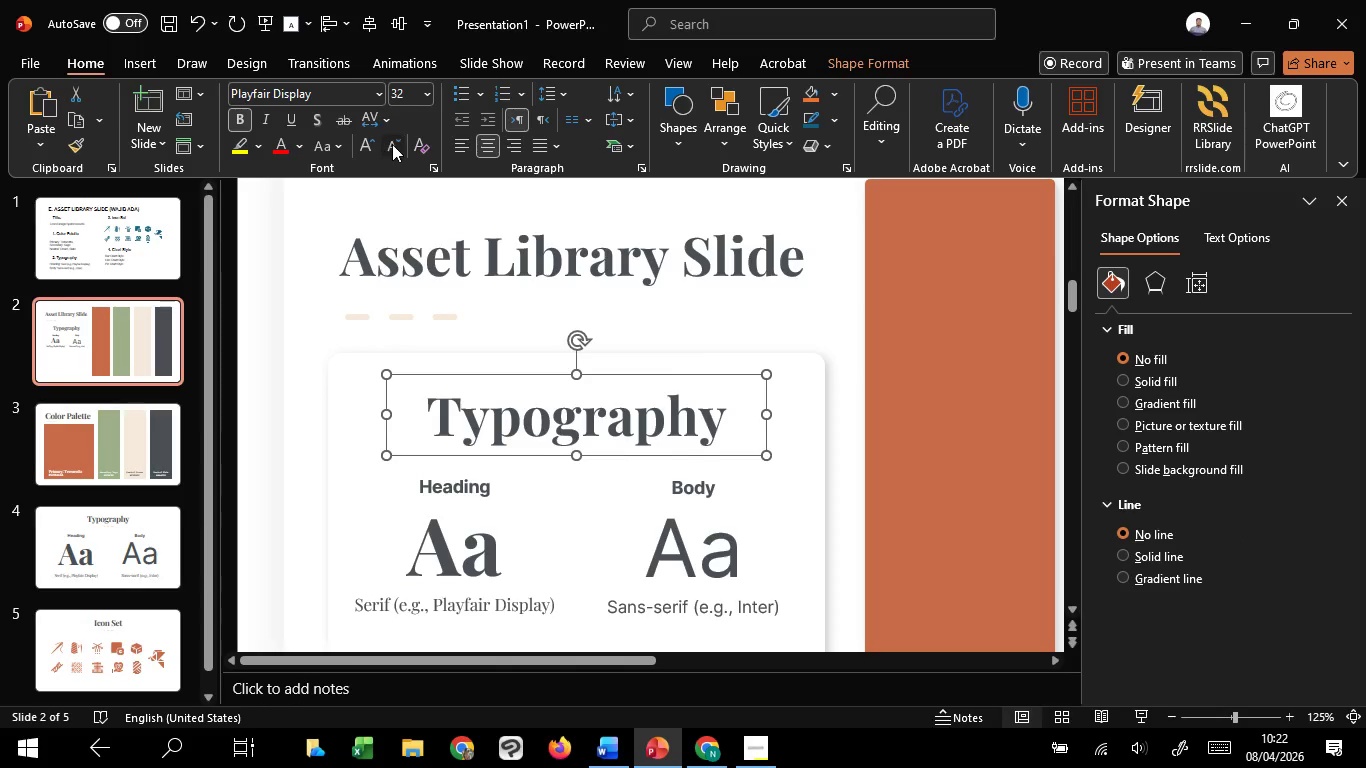 
double_click([392, 144])
 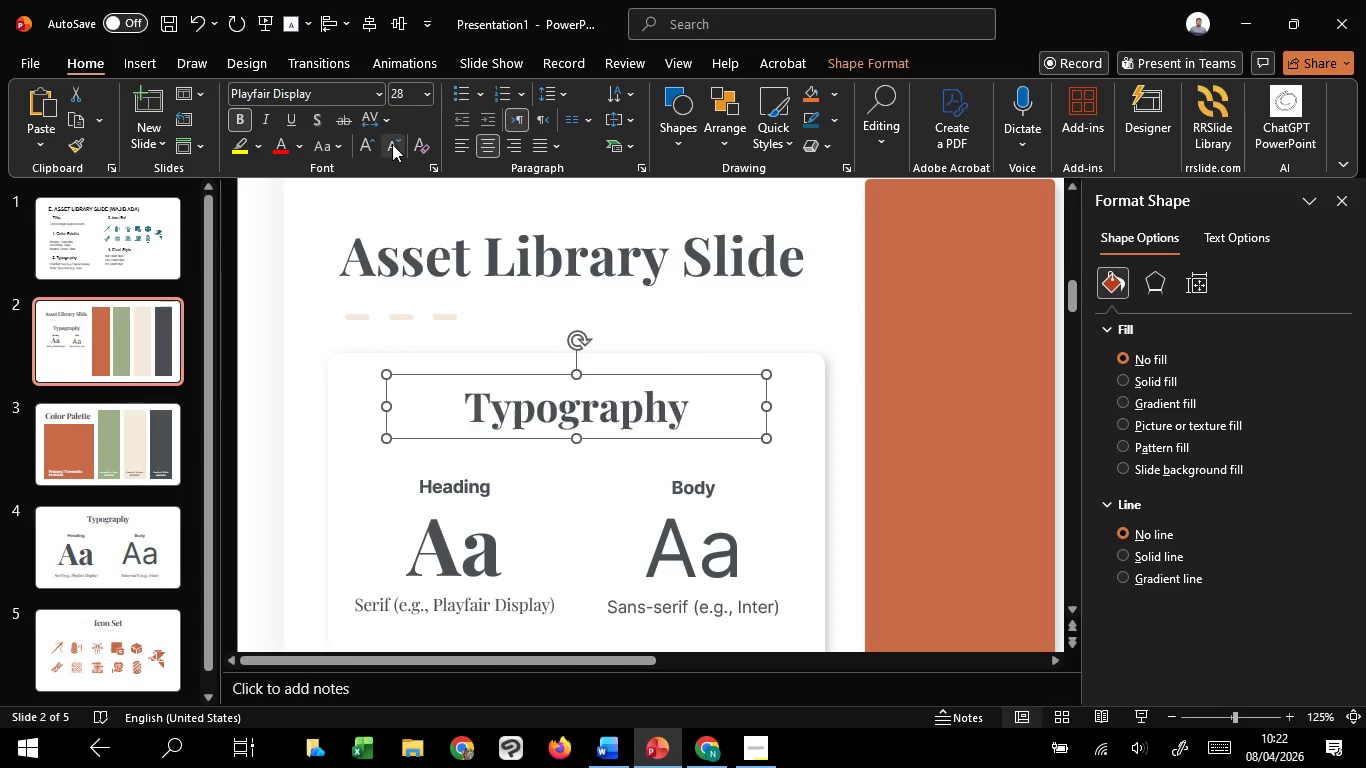 
triple_click([392, 144])
 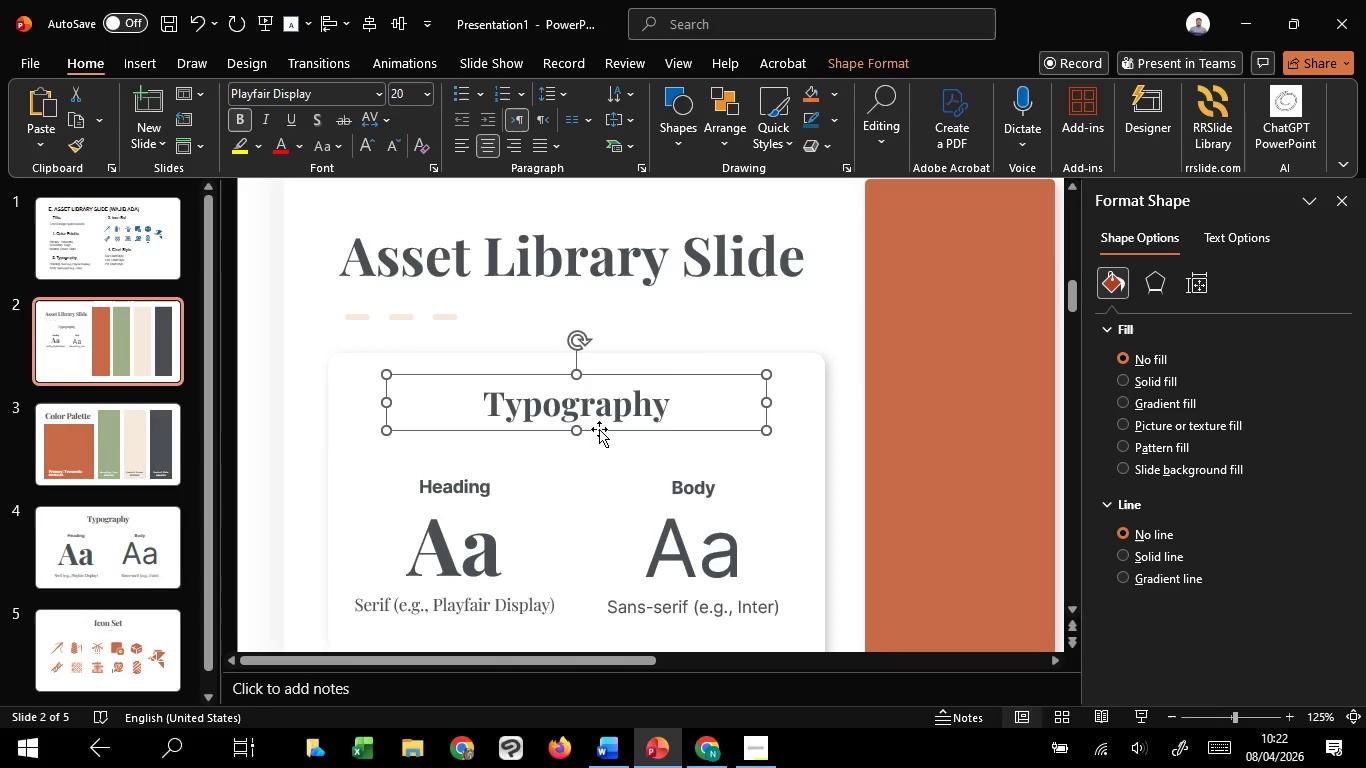 
left_click_drag(start_coordinate=[599, 429], to_coordinate=[617, 439])
 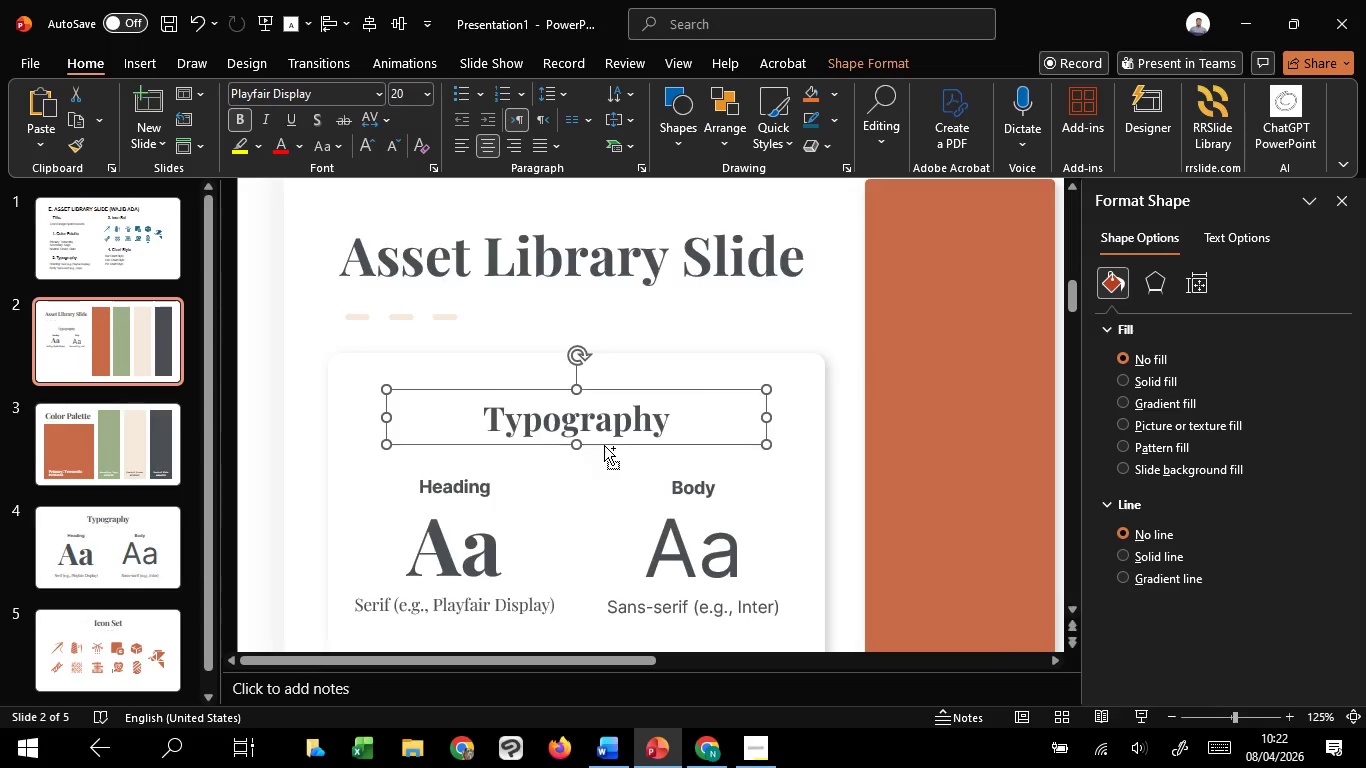 
hold_key(key=ShiftLeft, duration=1.5)
 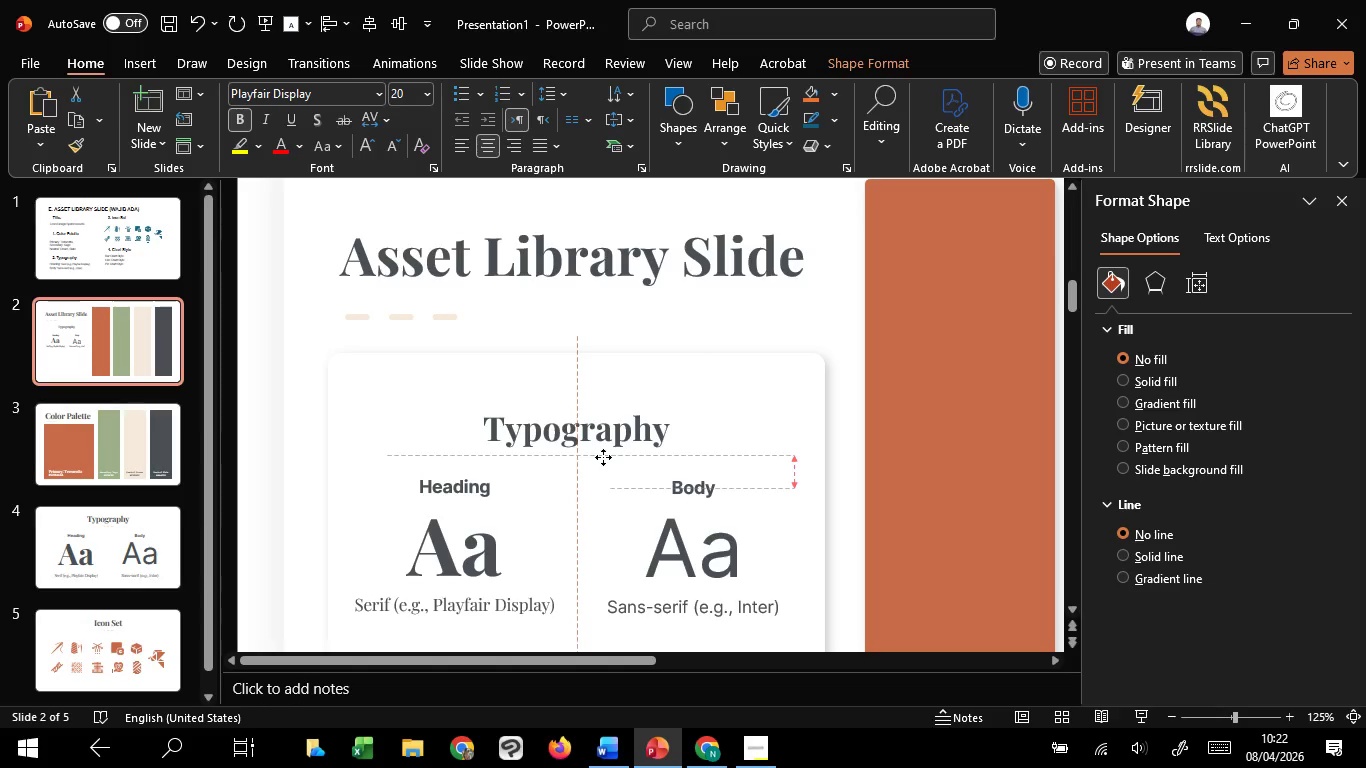 
hold_key(key=ShiftLeft, duration=1.5)
 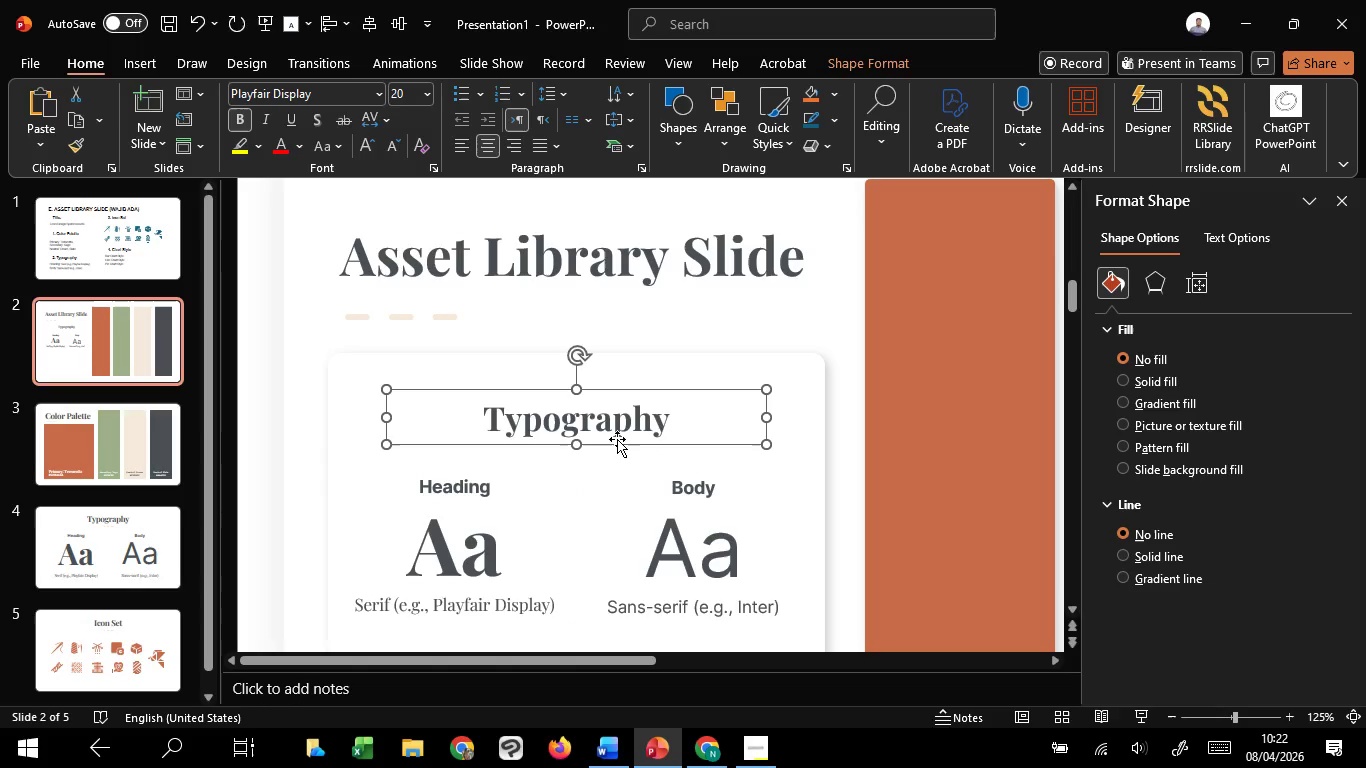 
hold_key(key=ShiftLeft, duration=0.8)
 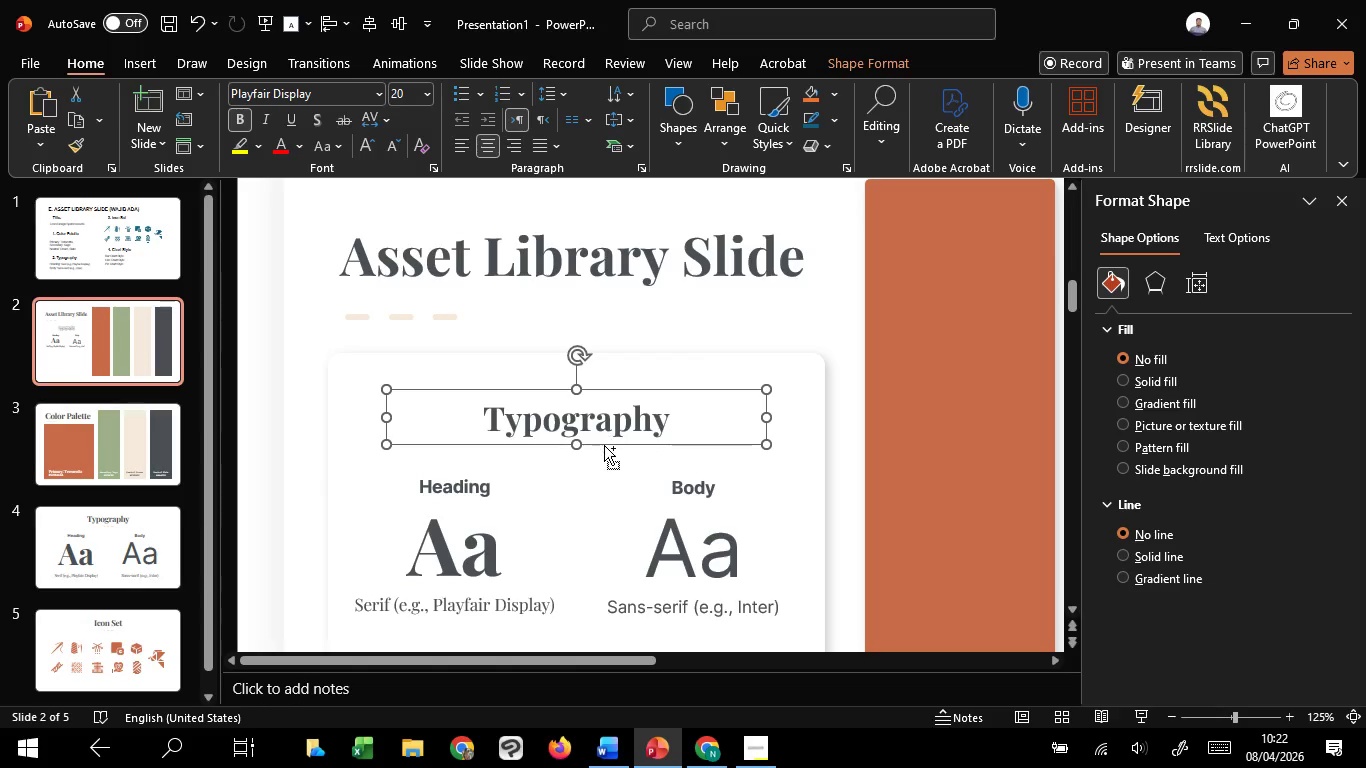 
hold_key(key=ControlLeft, duration=0.95)
scroll: coordinate [604, 445], scroll_direction: down, amount: 4.0
 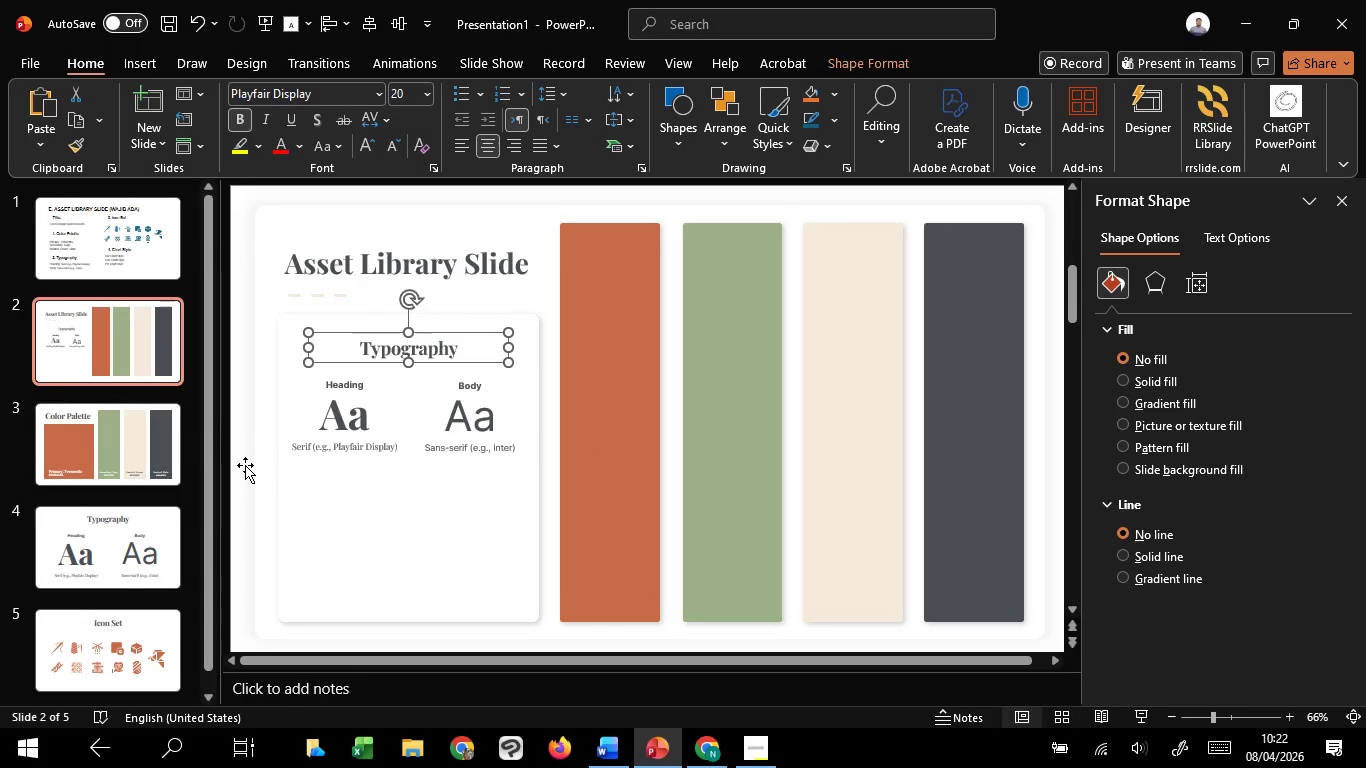 
left_click([244, 466])
 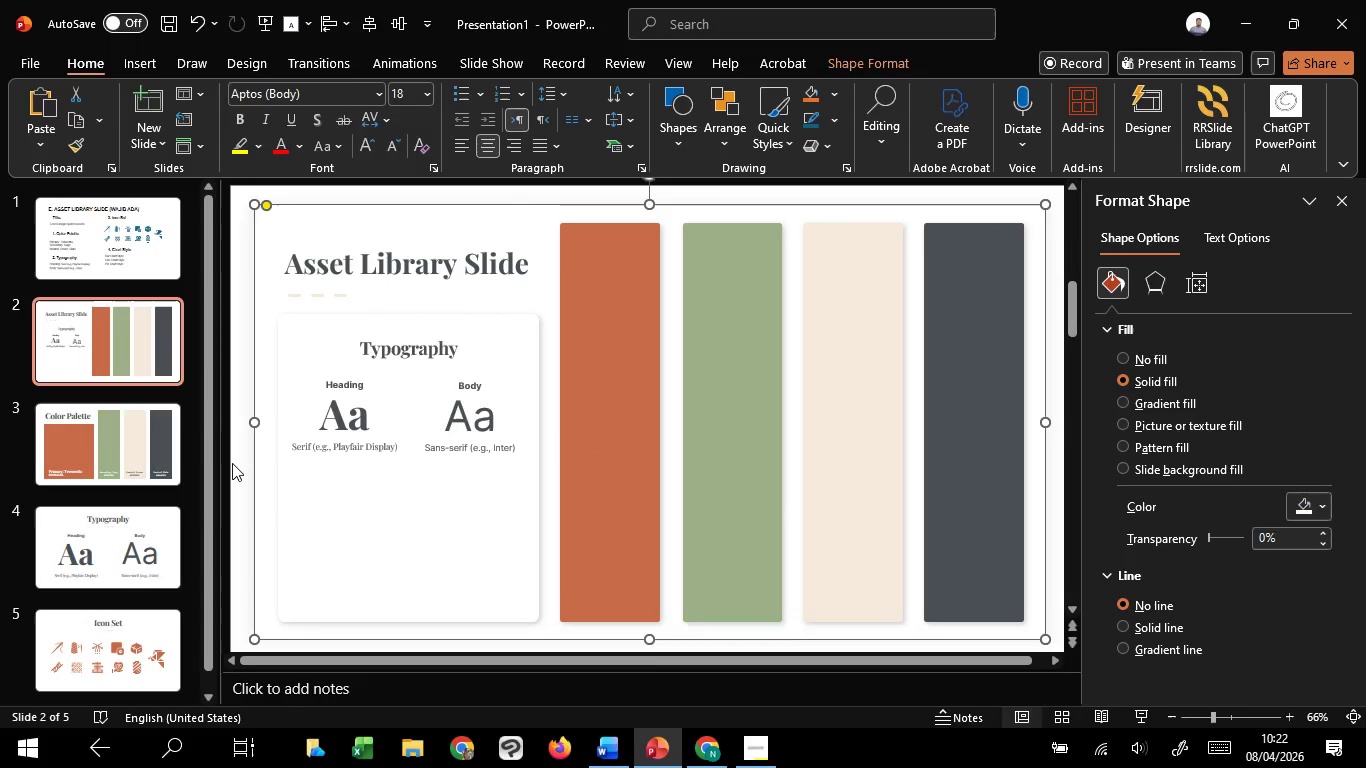 
left_click([232, 463])
 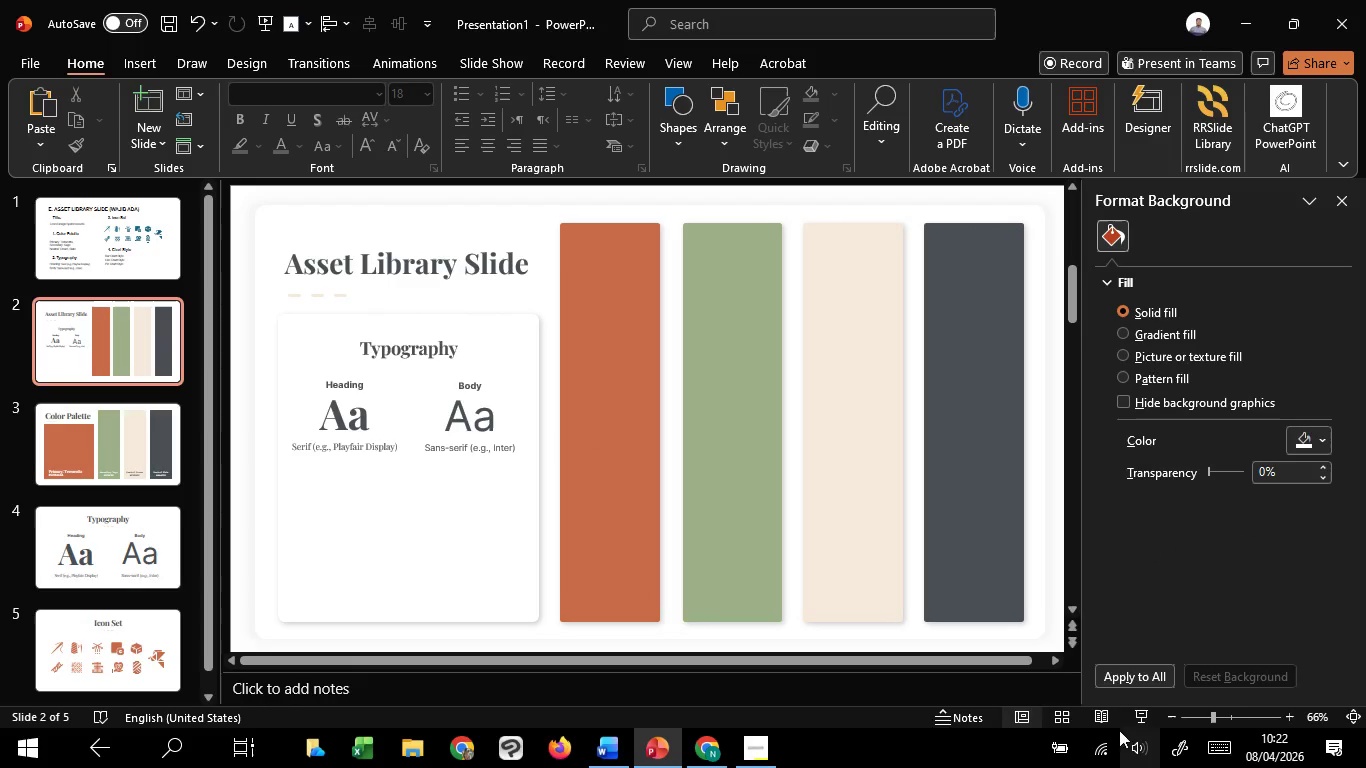 
left_click([1153, 711])
 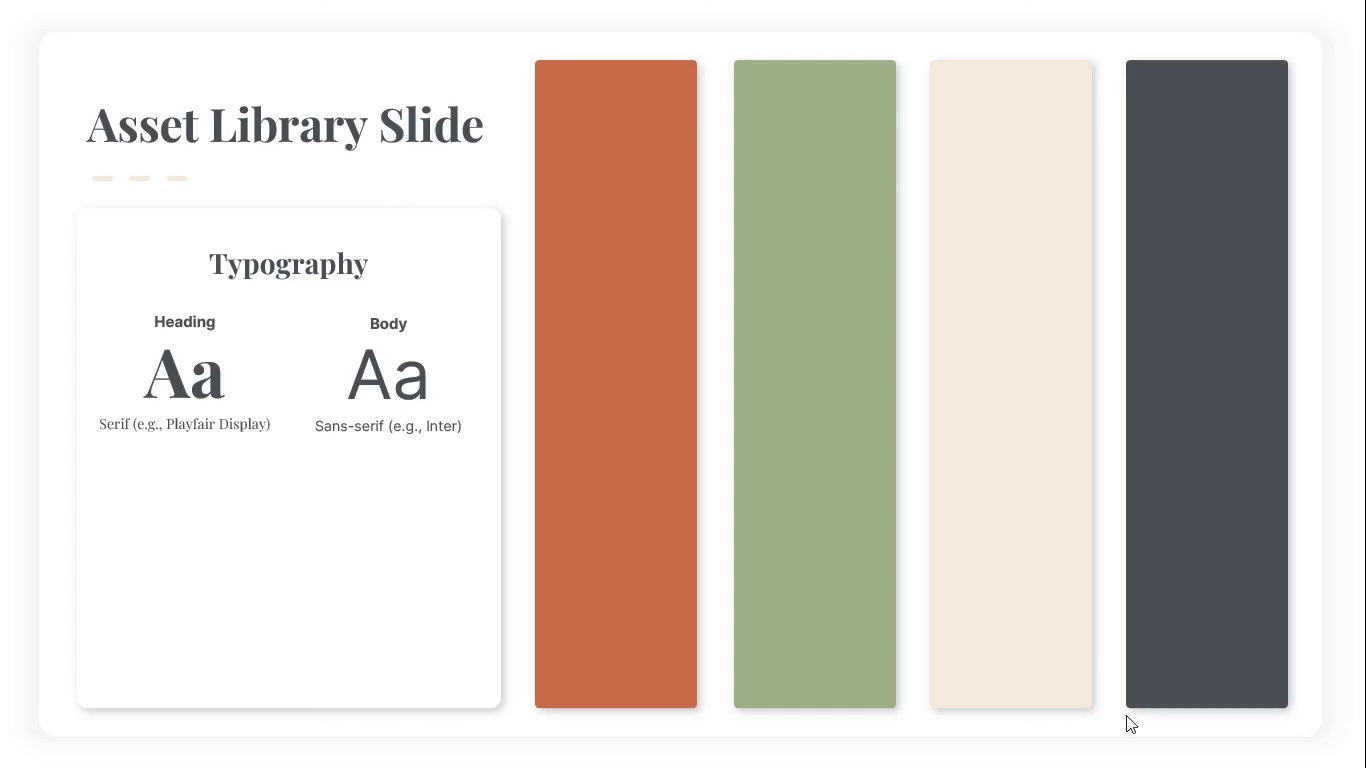 
wait(9.45)
 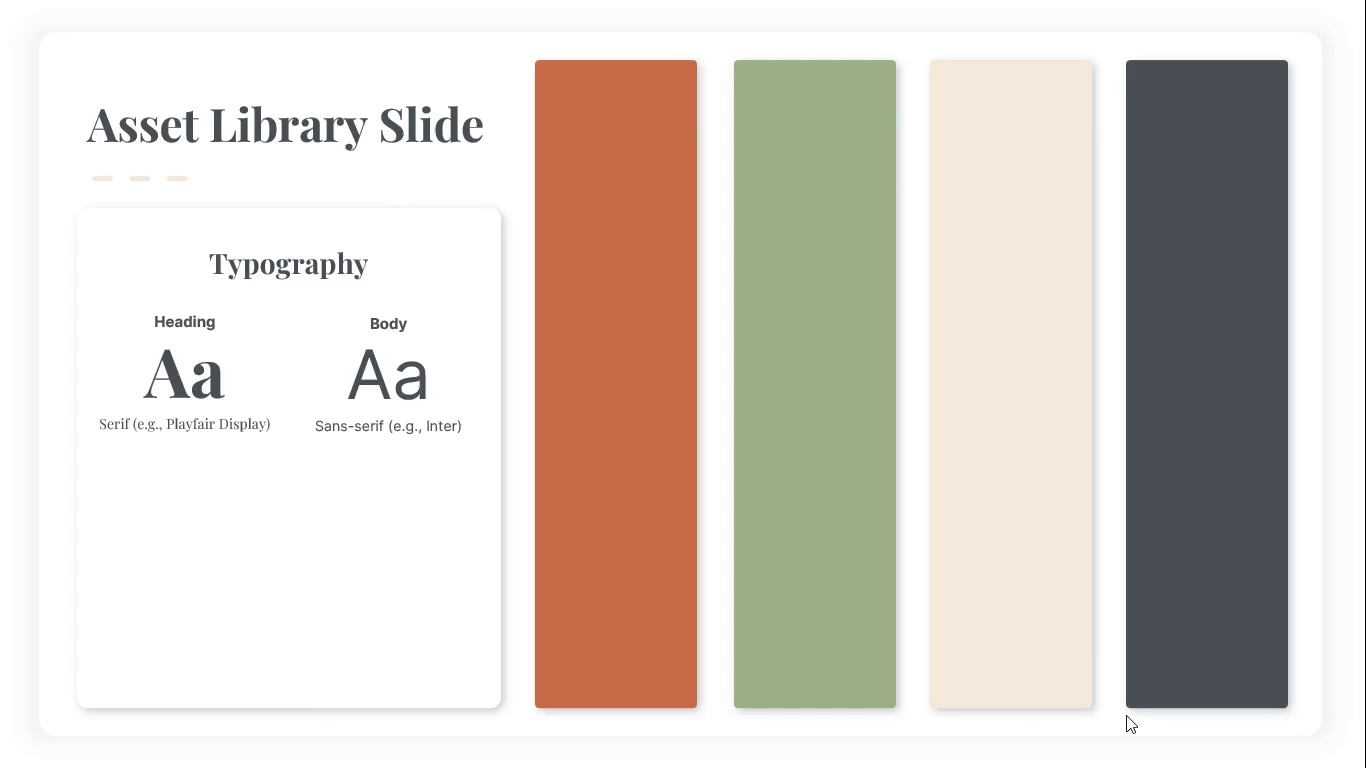 
key(Escape)
 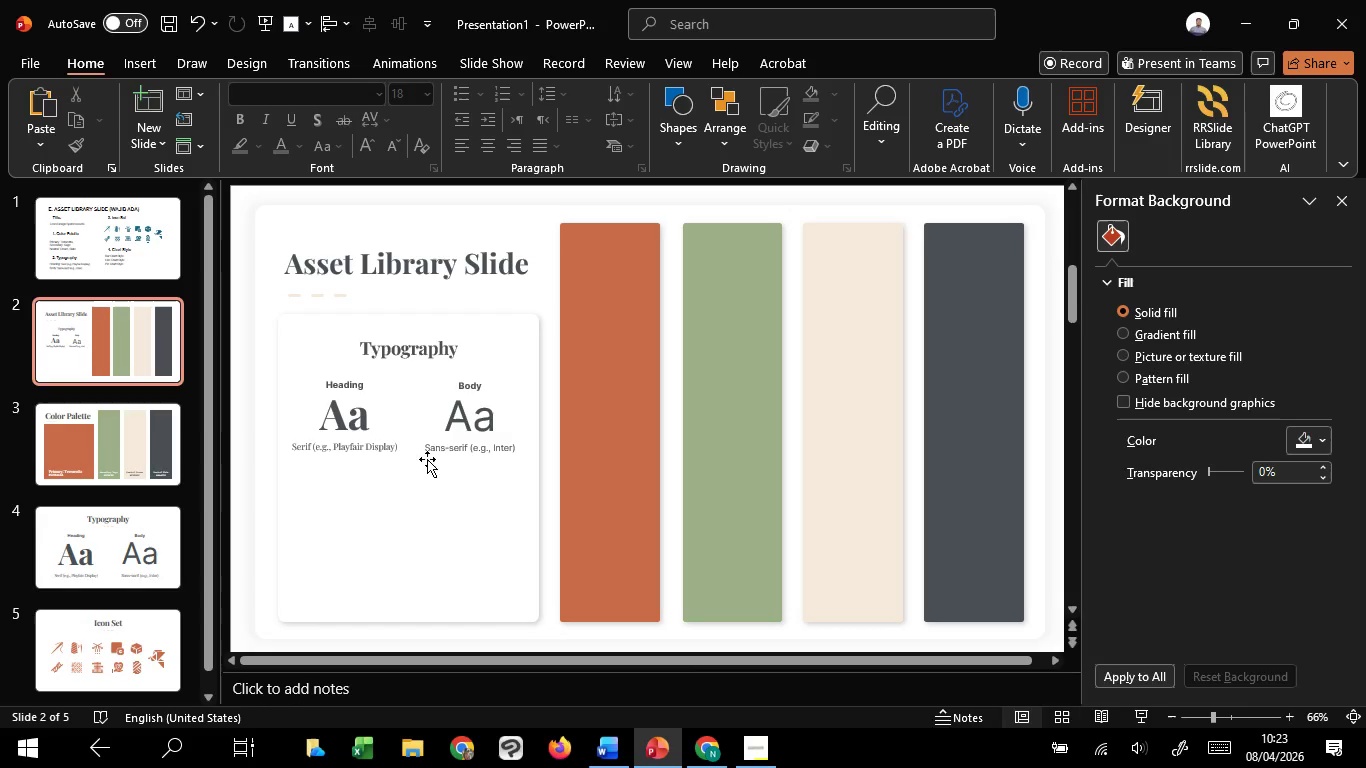 
left_click([442, 448])
 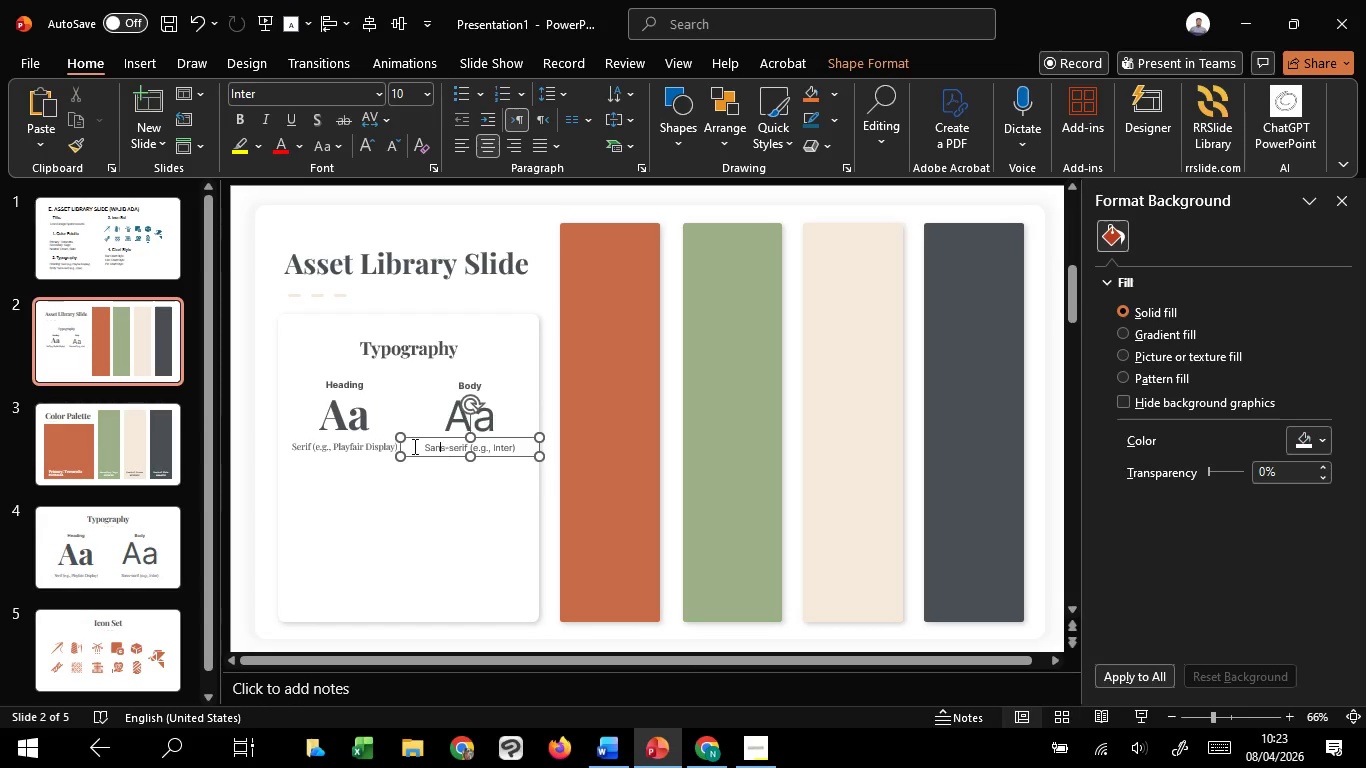 
hold_key(key=ShiftLeft, duration=1.39)
left_click([368, 448])
 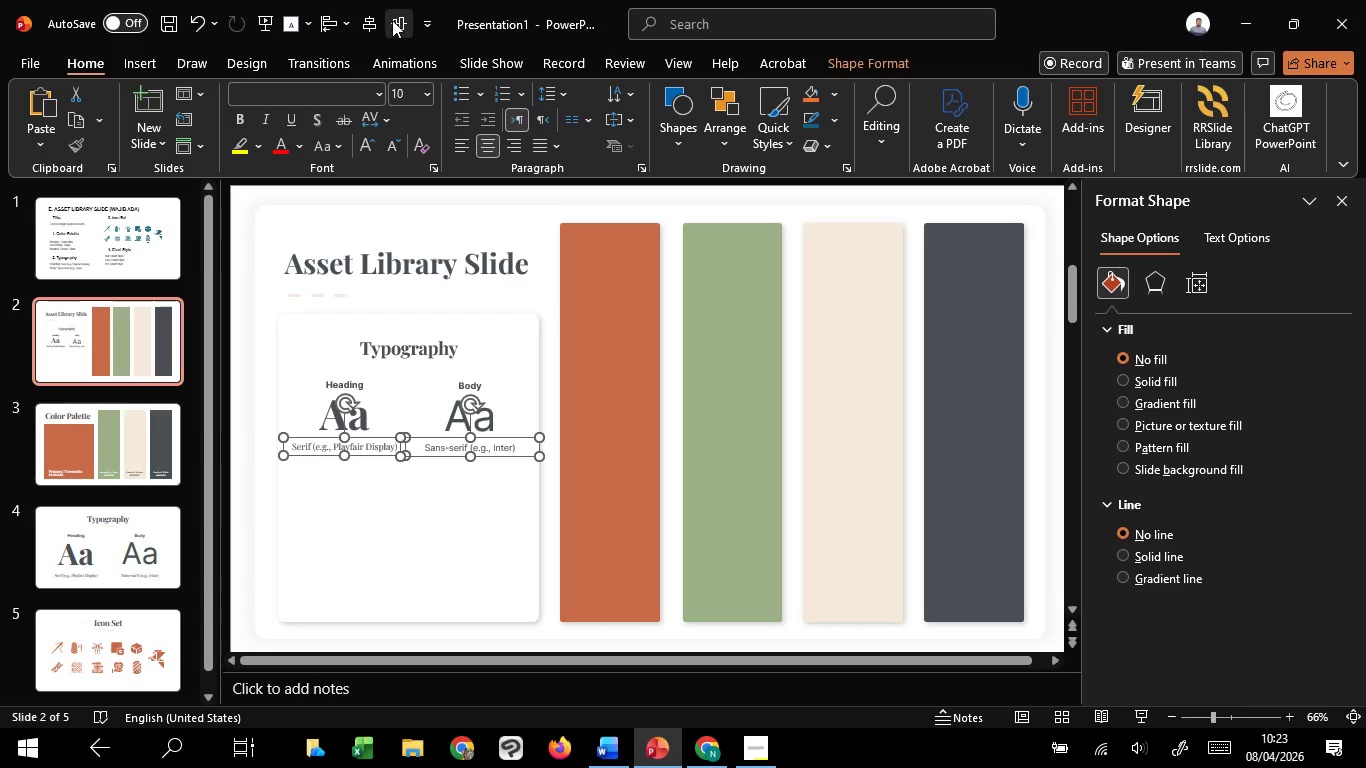 
left_click([393, 19])
 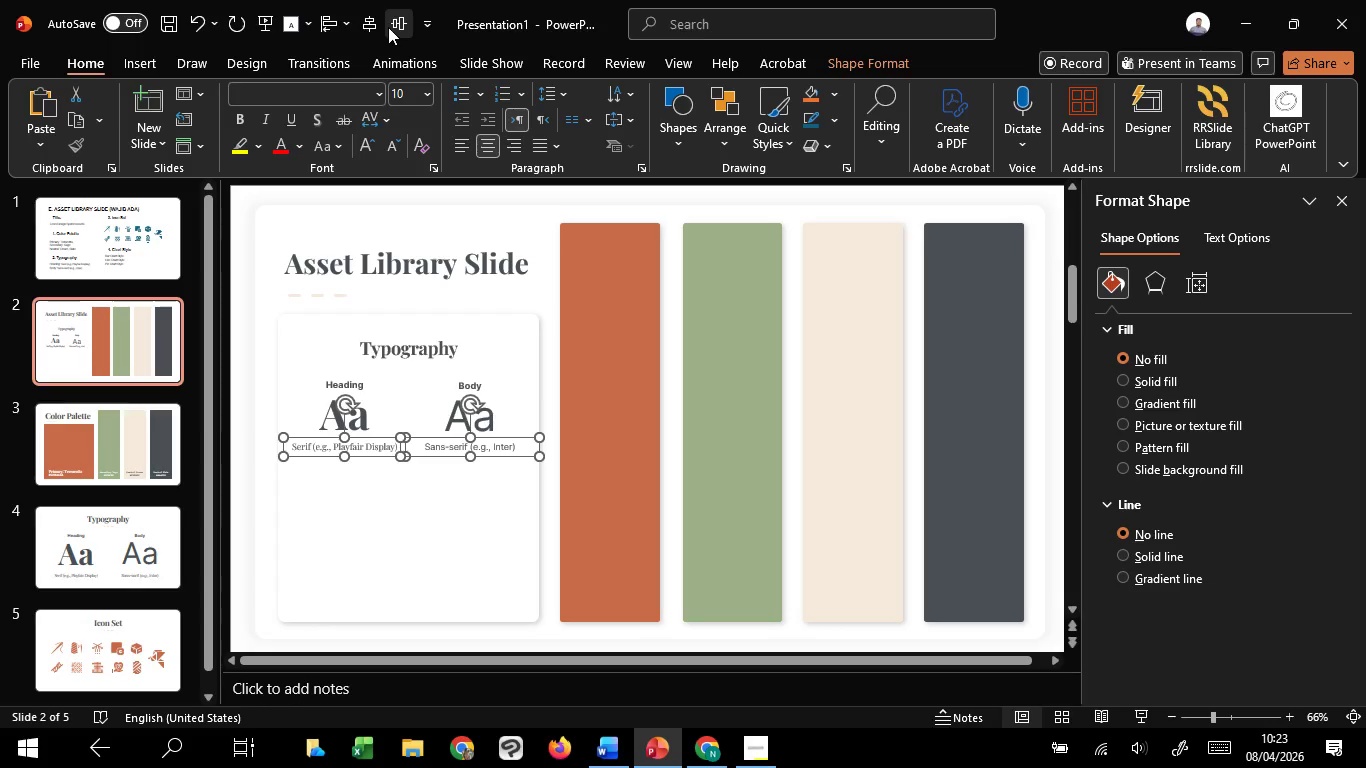 
left_click([389, 25])
 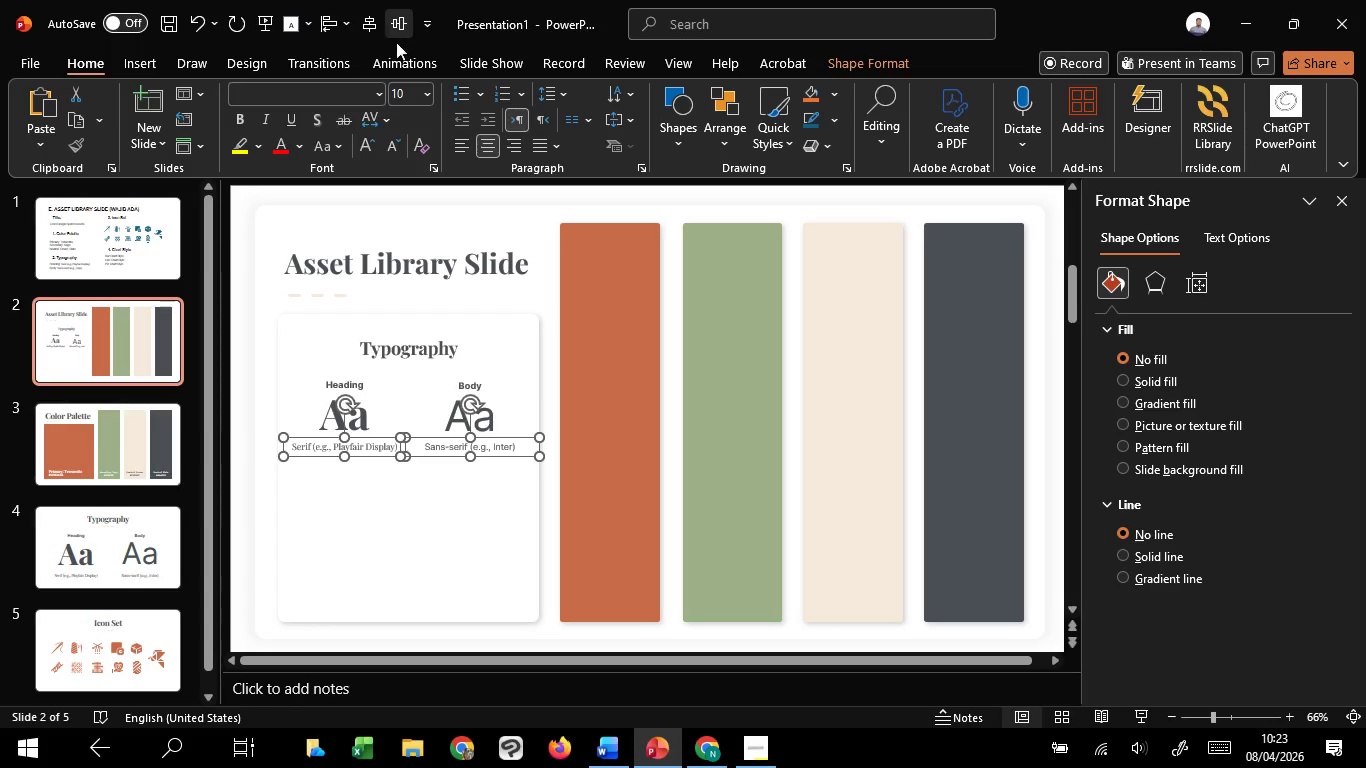 
hold_key(key=ControlLeft, duration=0.92)
scroll: coordinate [455, 460], scroll_direction: up, amount: 2.0
 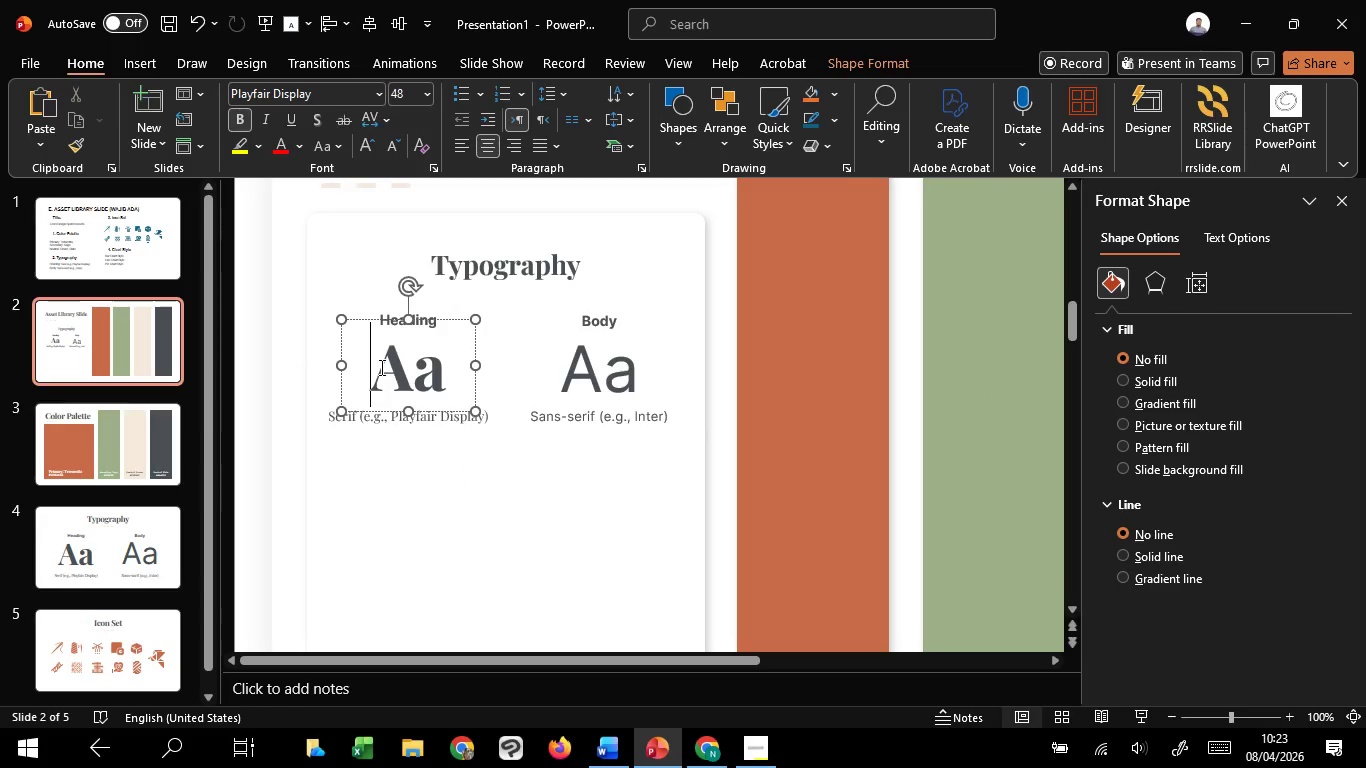 
hold_key(key=ShiftLeft, duration=1.52)
left_click([570, 365])
 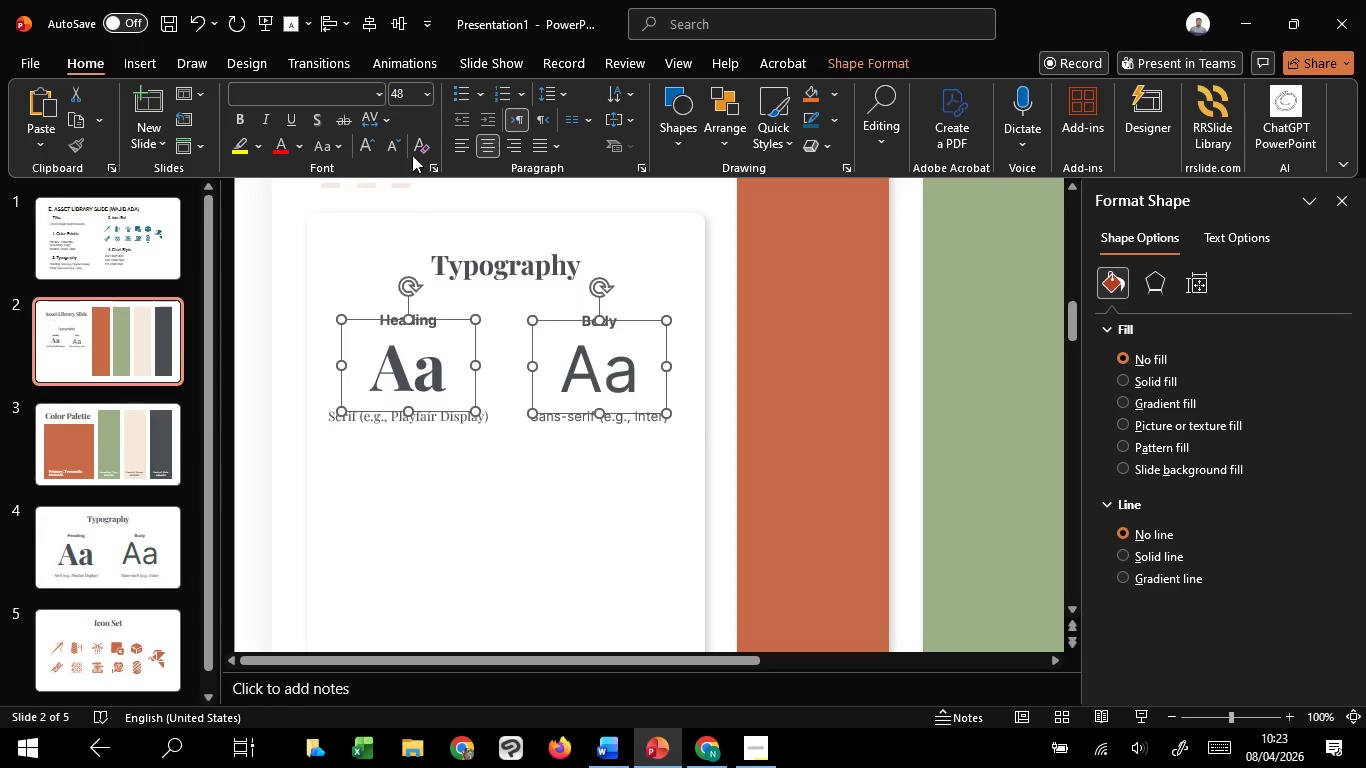 
hold_key(key=ShiftLeft, duration=0.59)
 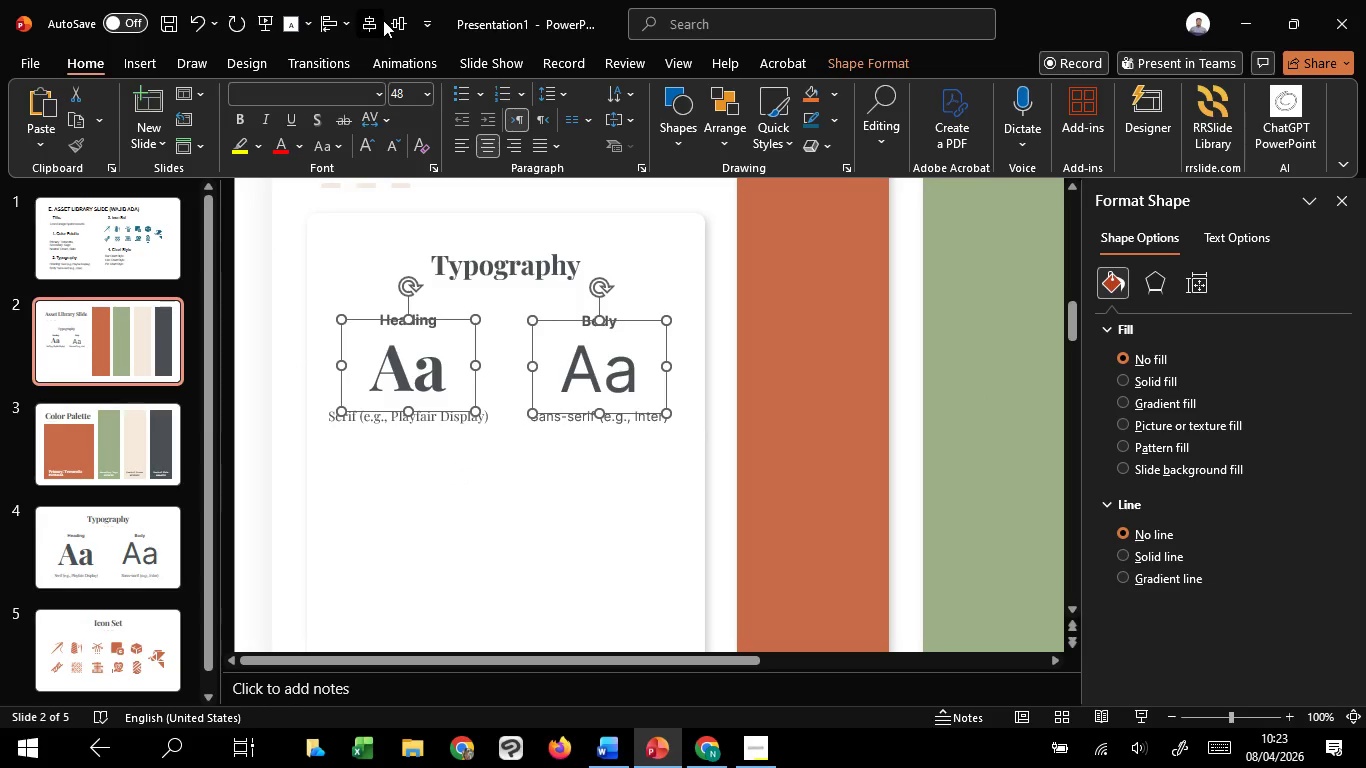 
left_click([383, 20])
 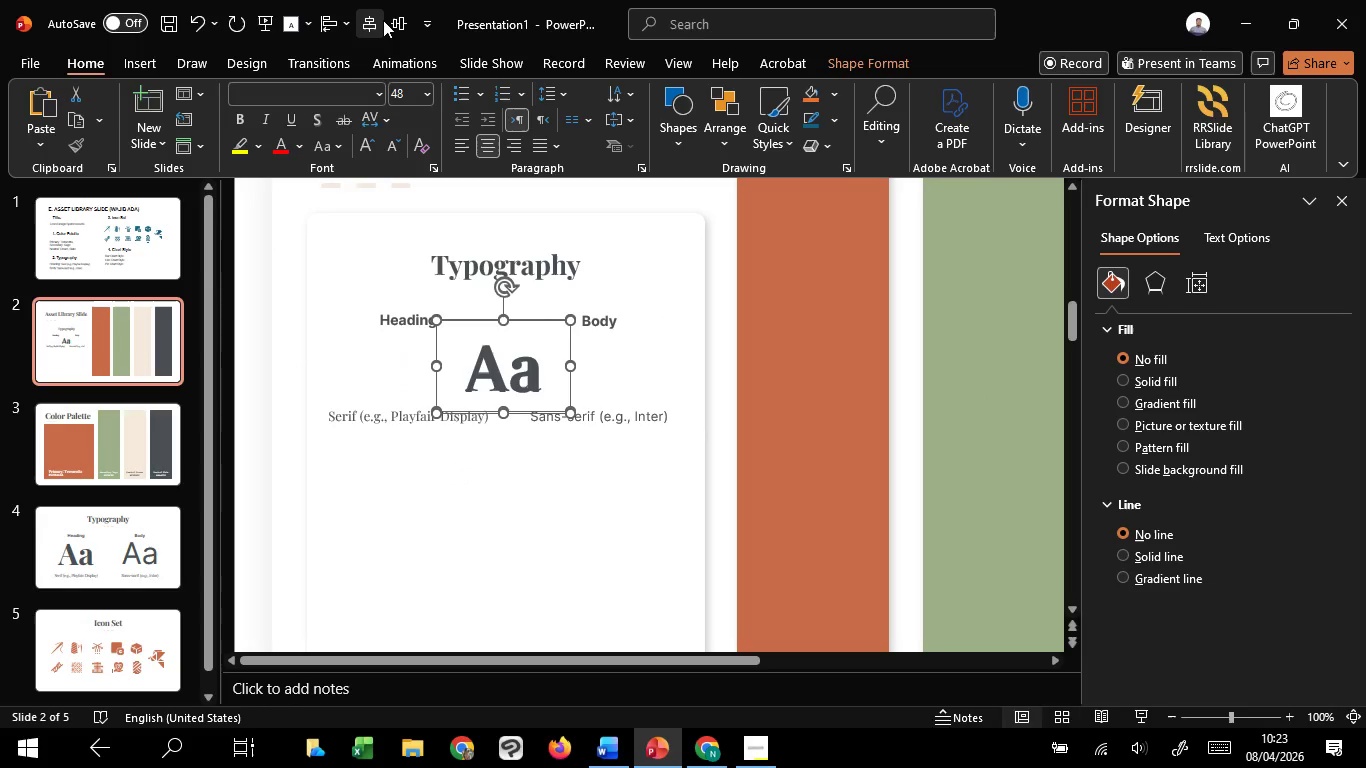 
key(Control+Z)
 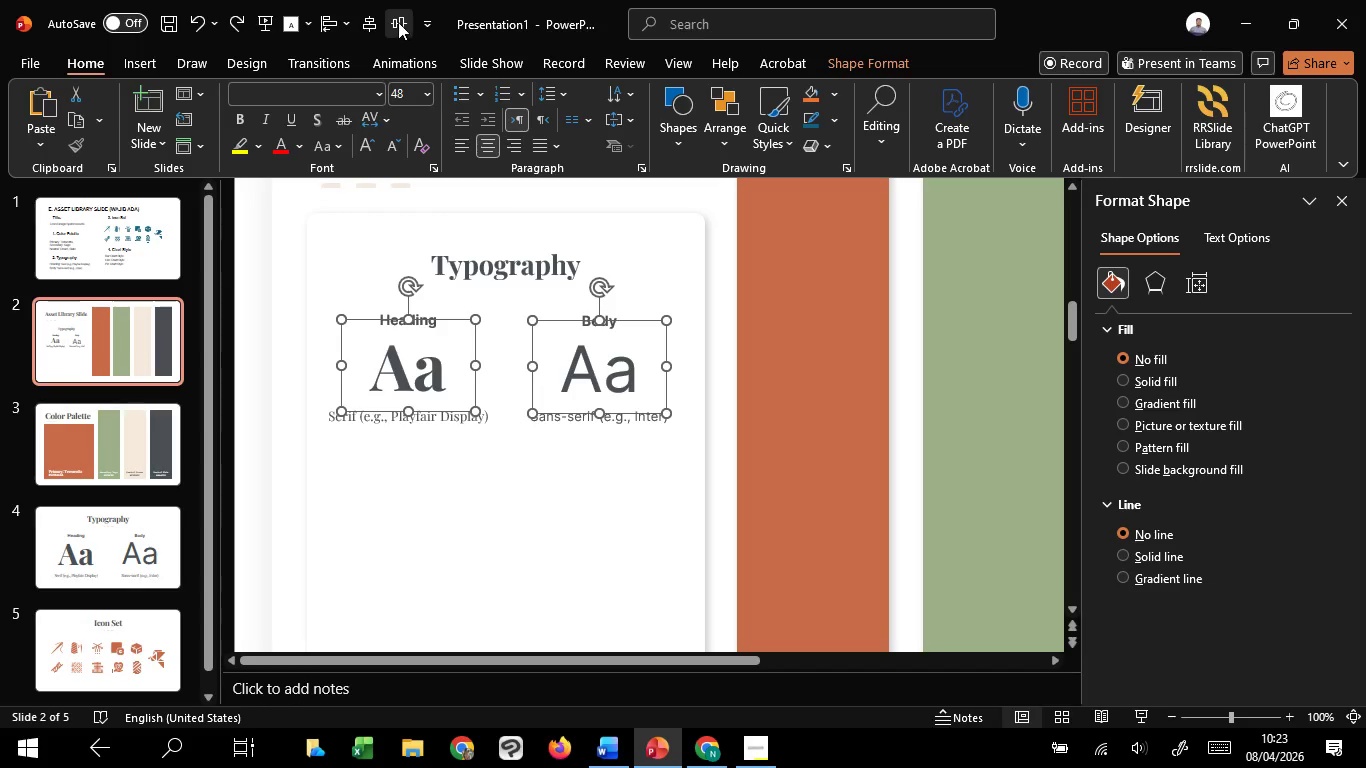 
left_click([398, 22])
 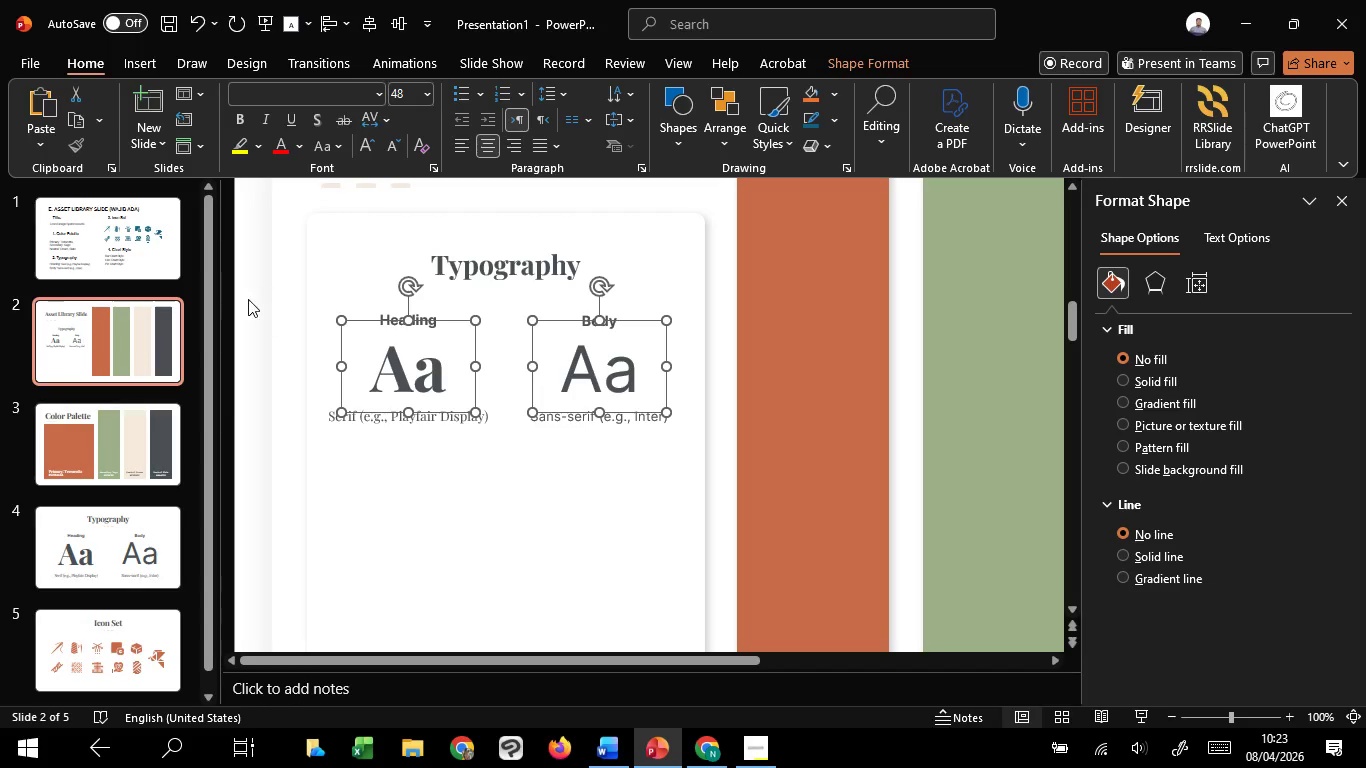 
left_click([243, 297])
 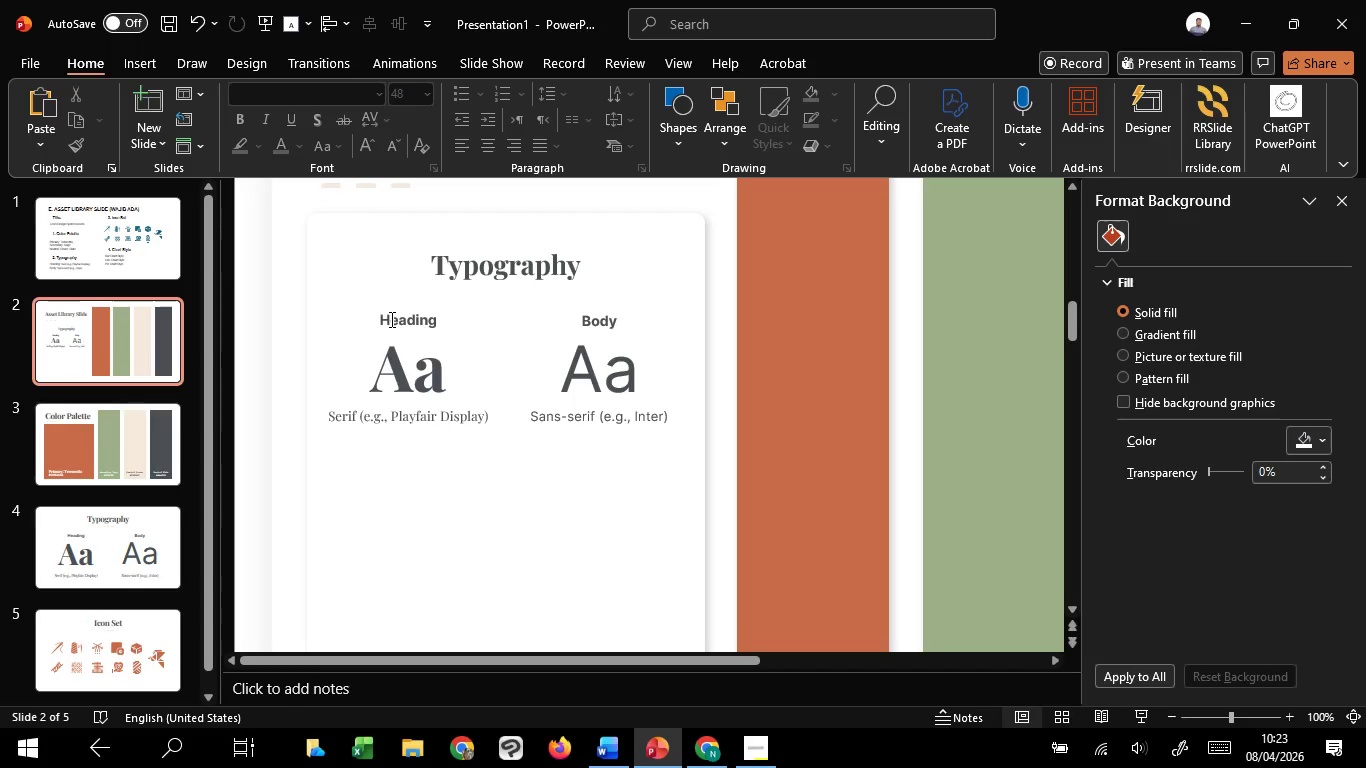 
left_click([390, 319])
 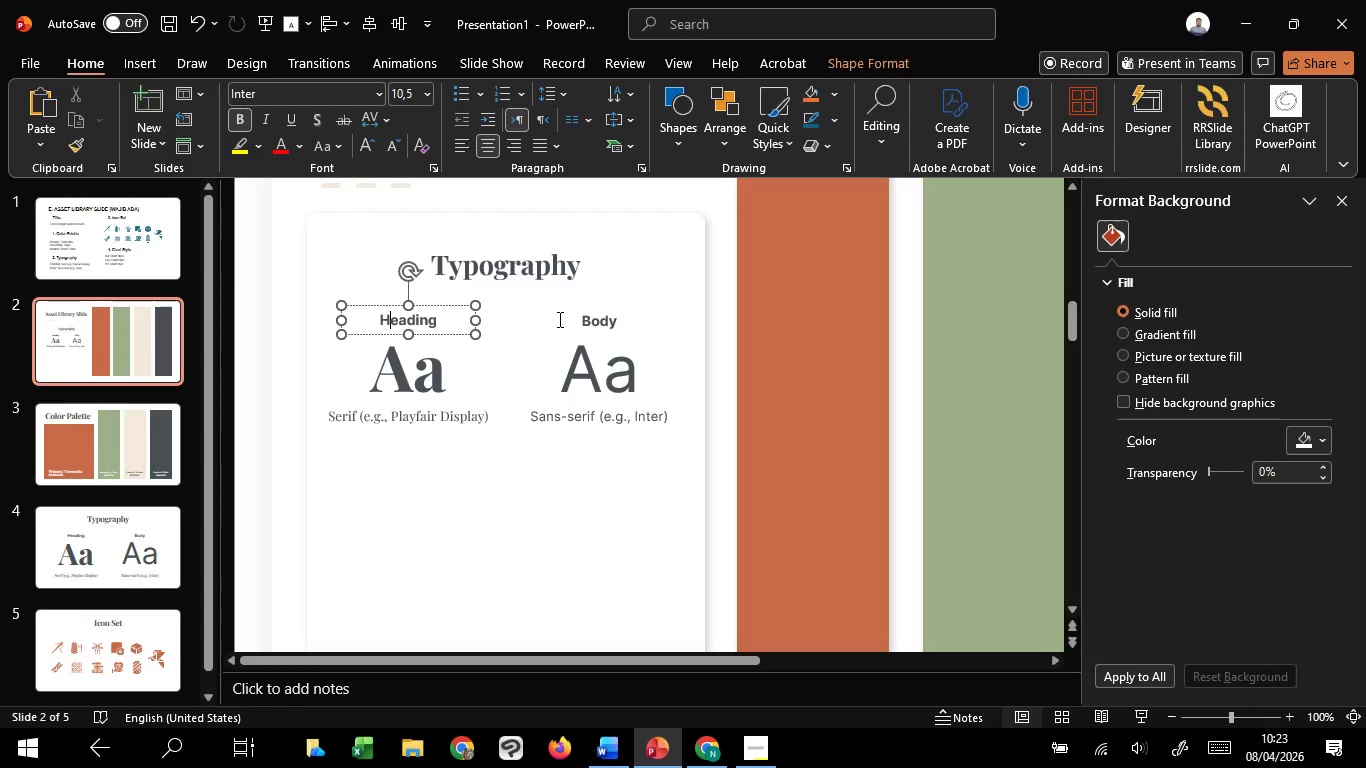 
hold_key(key=ShiftLeft, duration=1.14)
left_click([592, 319])
 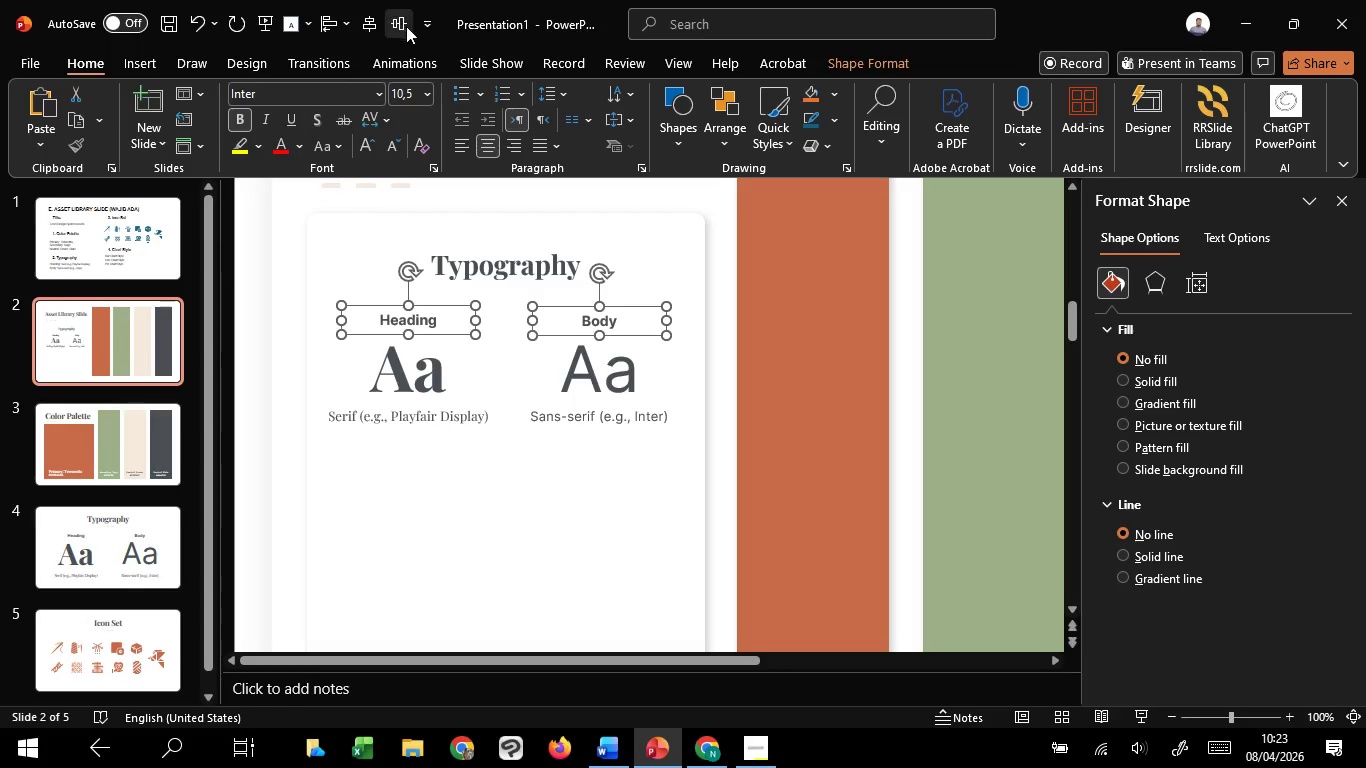 
left_click([406, 26])
 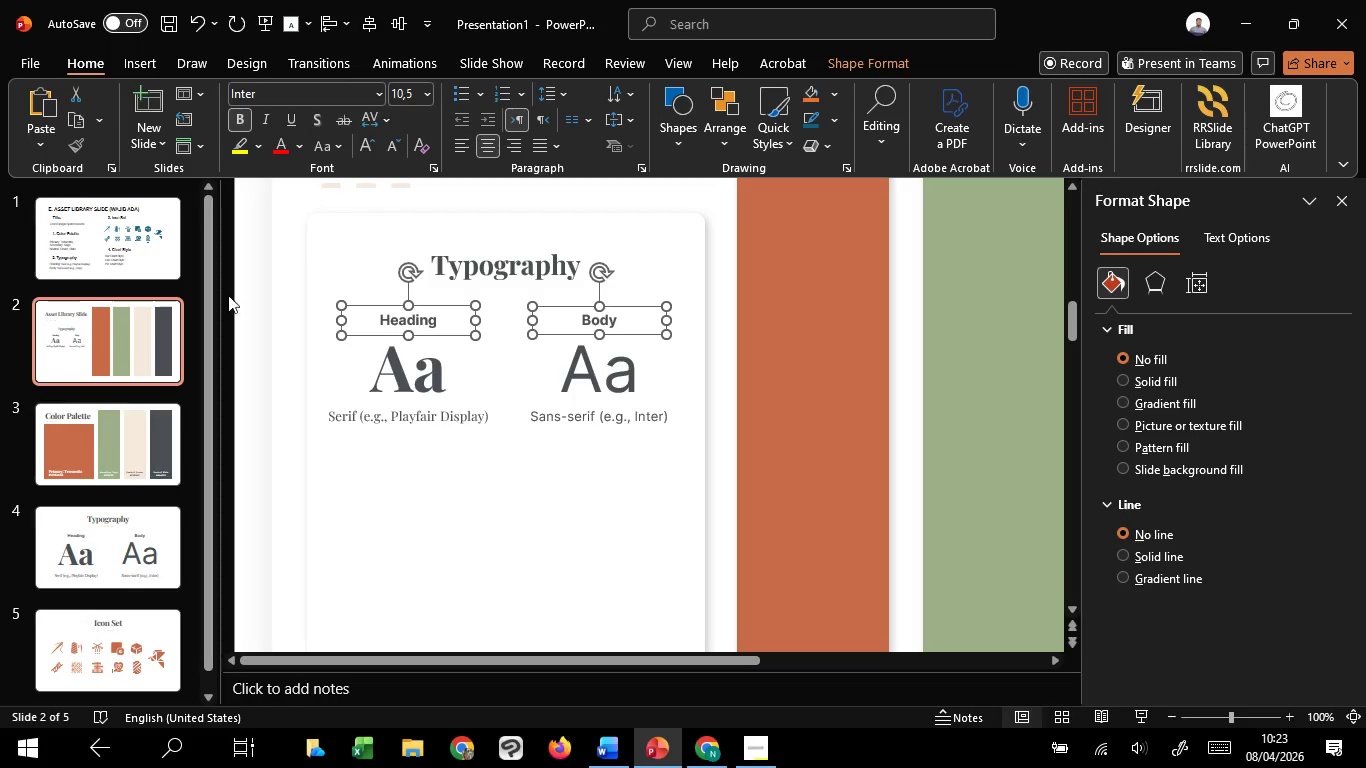 
left_click([243, 292])
 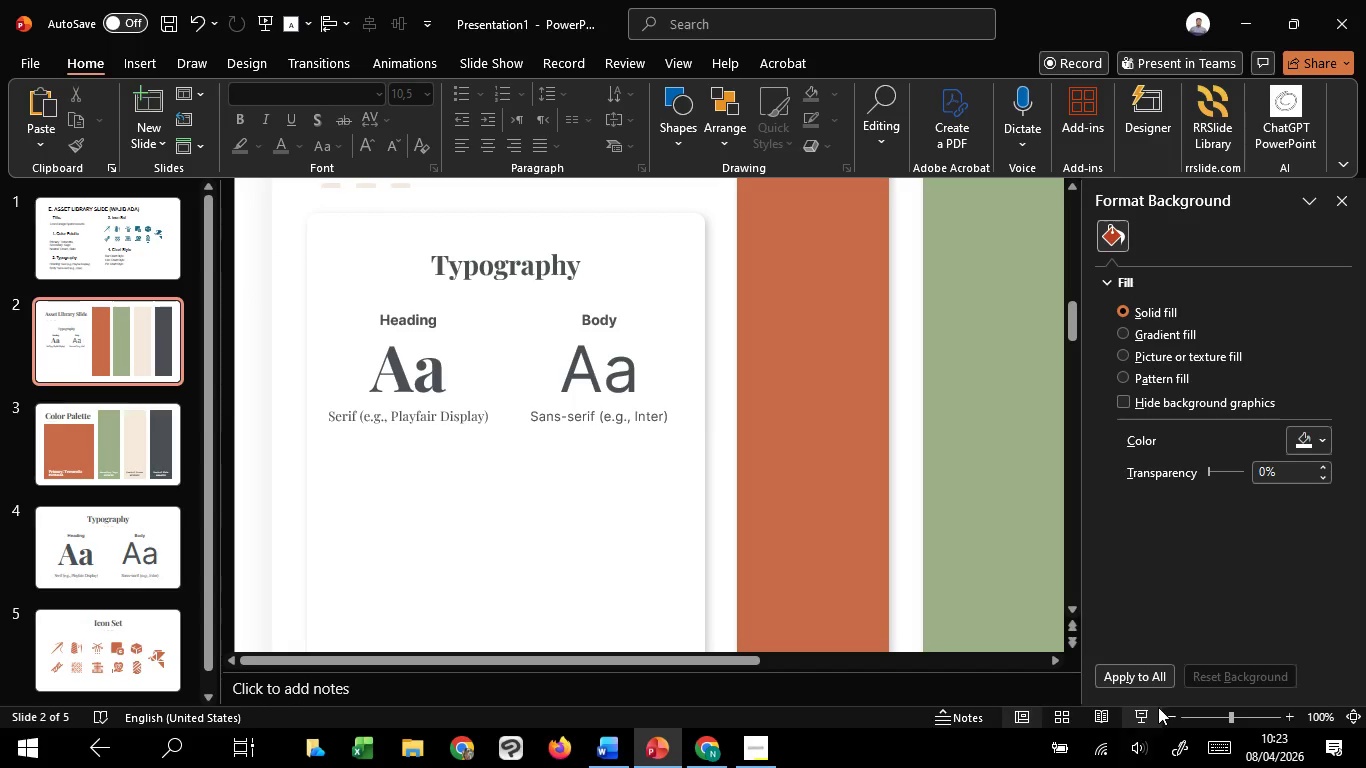 
left_click([1153, 710])
 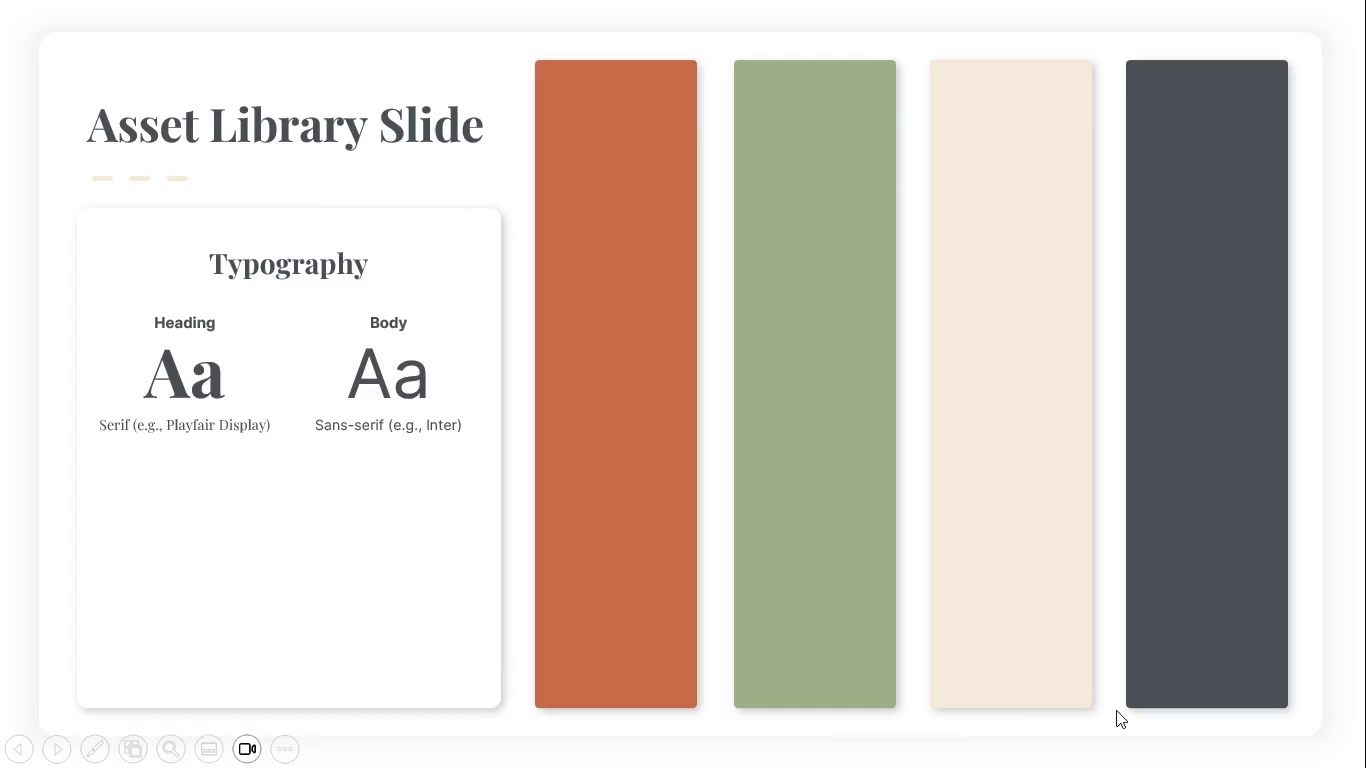 
key(Escape)
 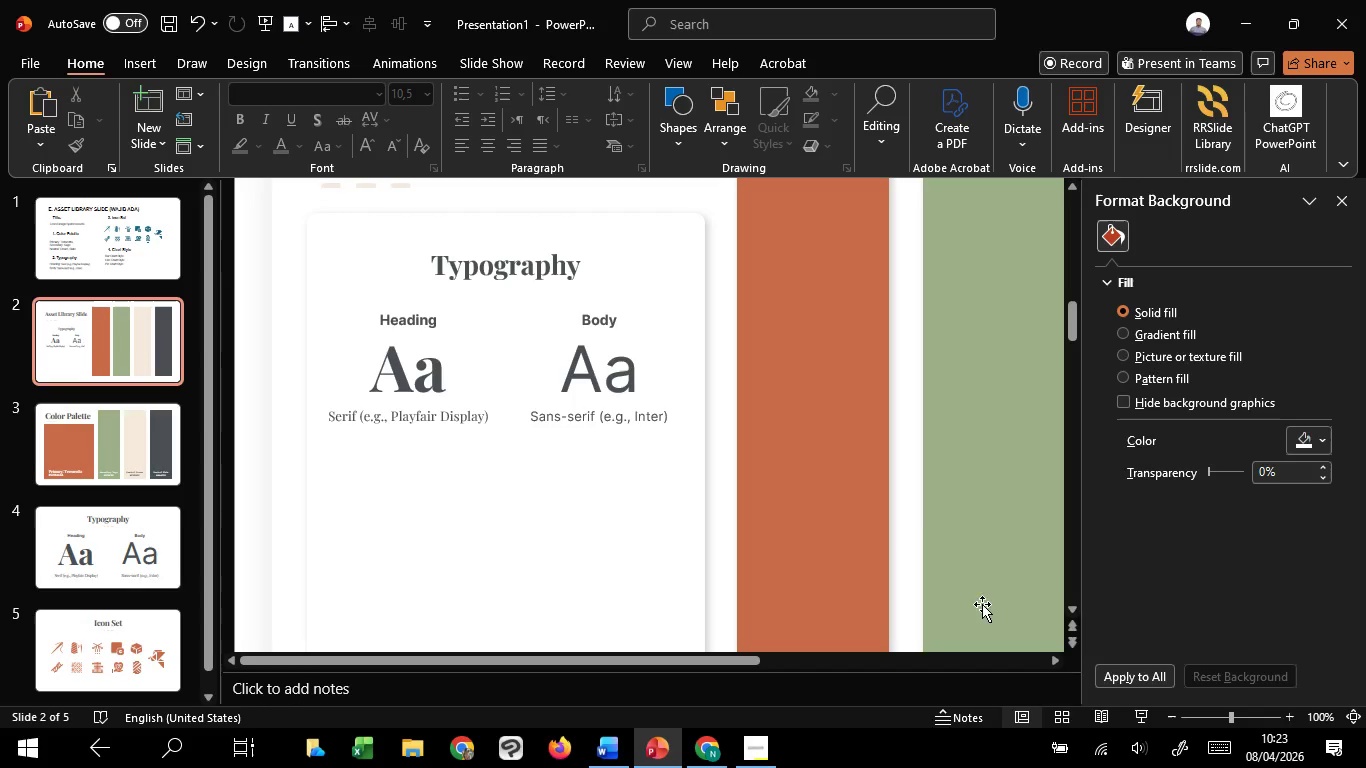 
hold_key(key=ControlLeft, duration=1.52)
scroll: coordinate [898, 521], scroll_direction: down, amount: 8.0
 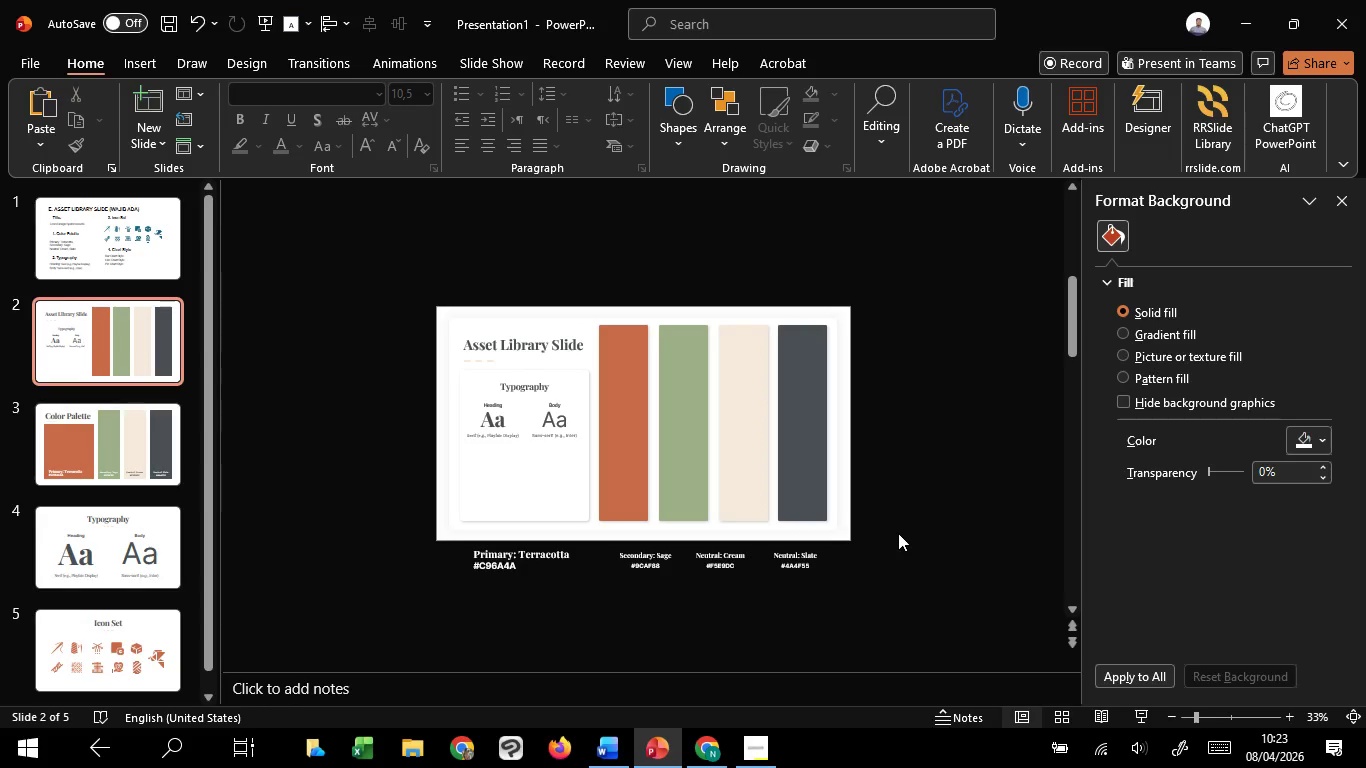 
key(Control+ControlLeft)
 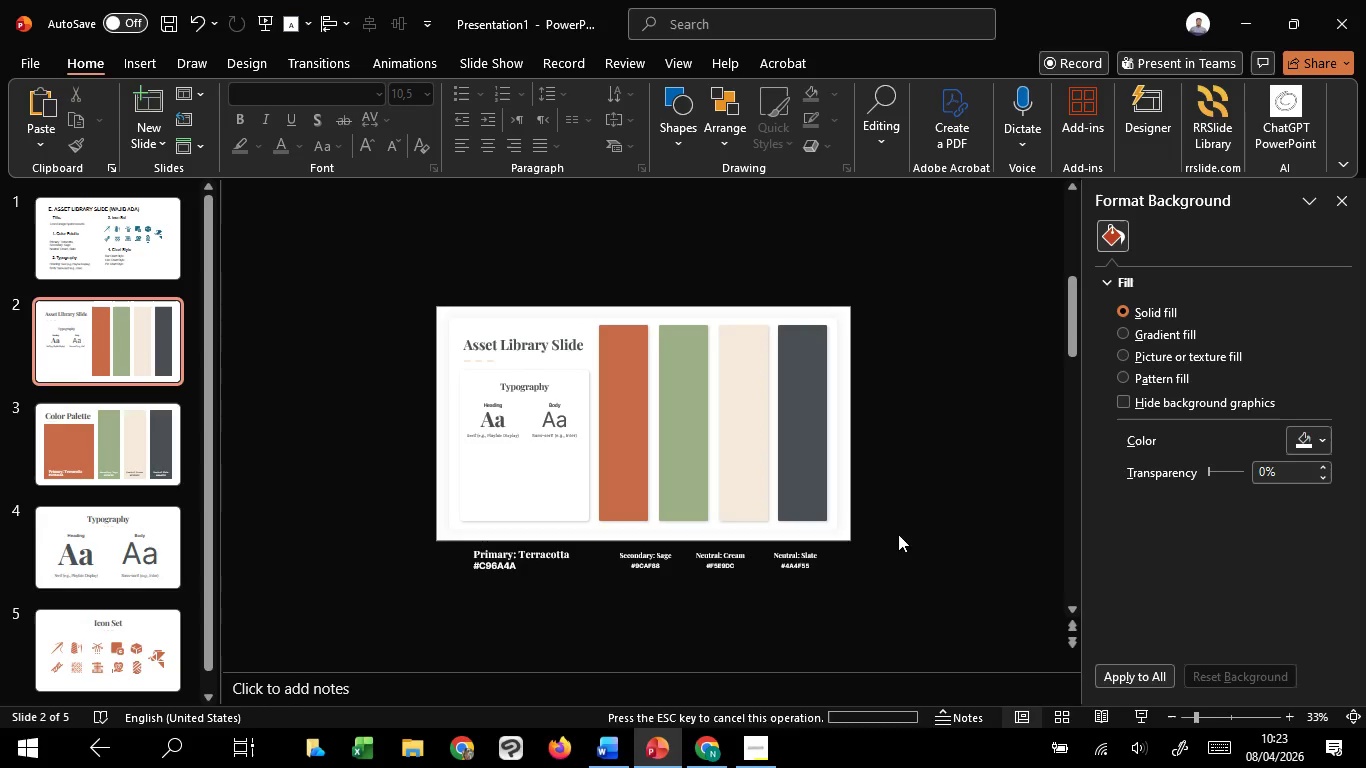 
left_click_drag(start_coordinate=[898, 534], to_coordinate=[582, 616])
 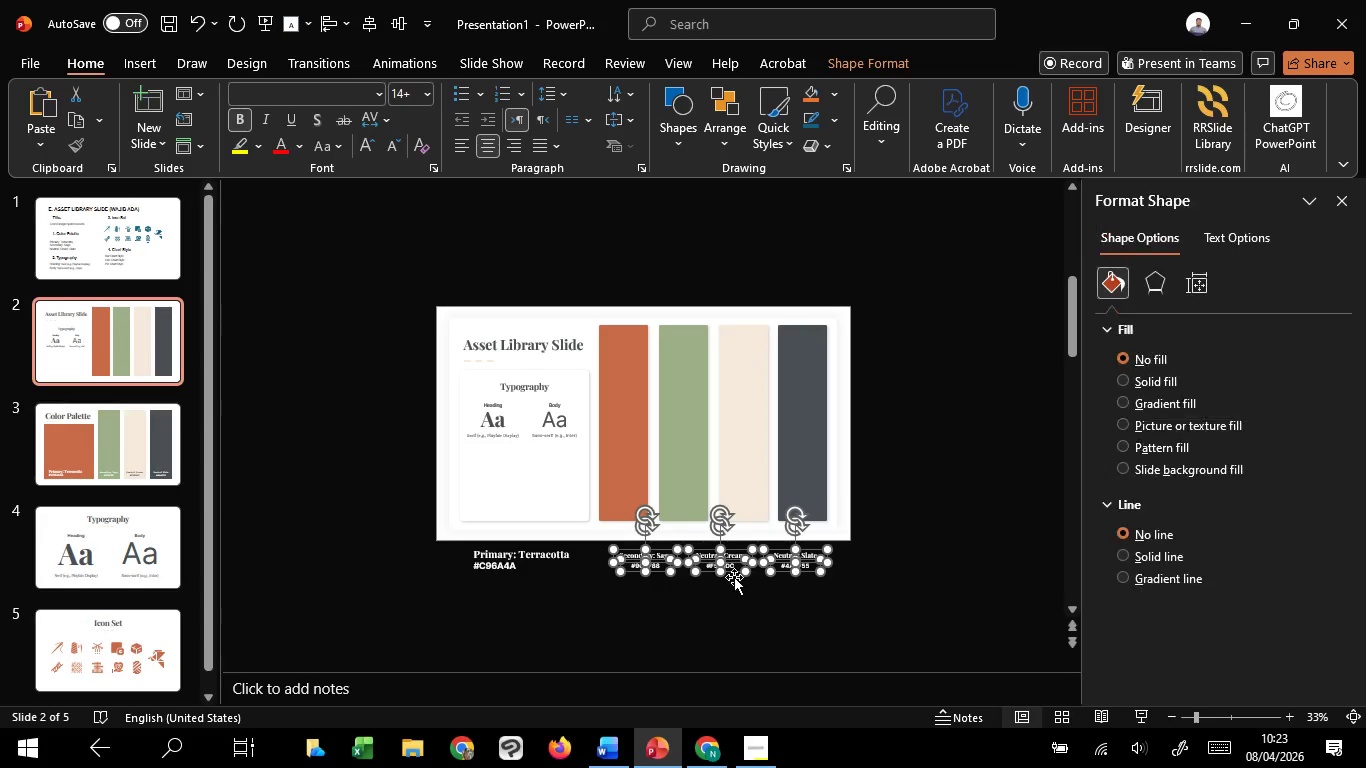 
key(Shift+ShiftLeft)
 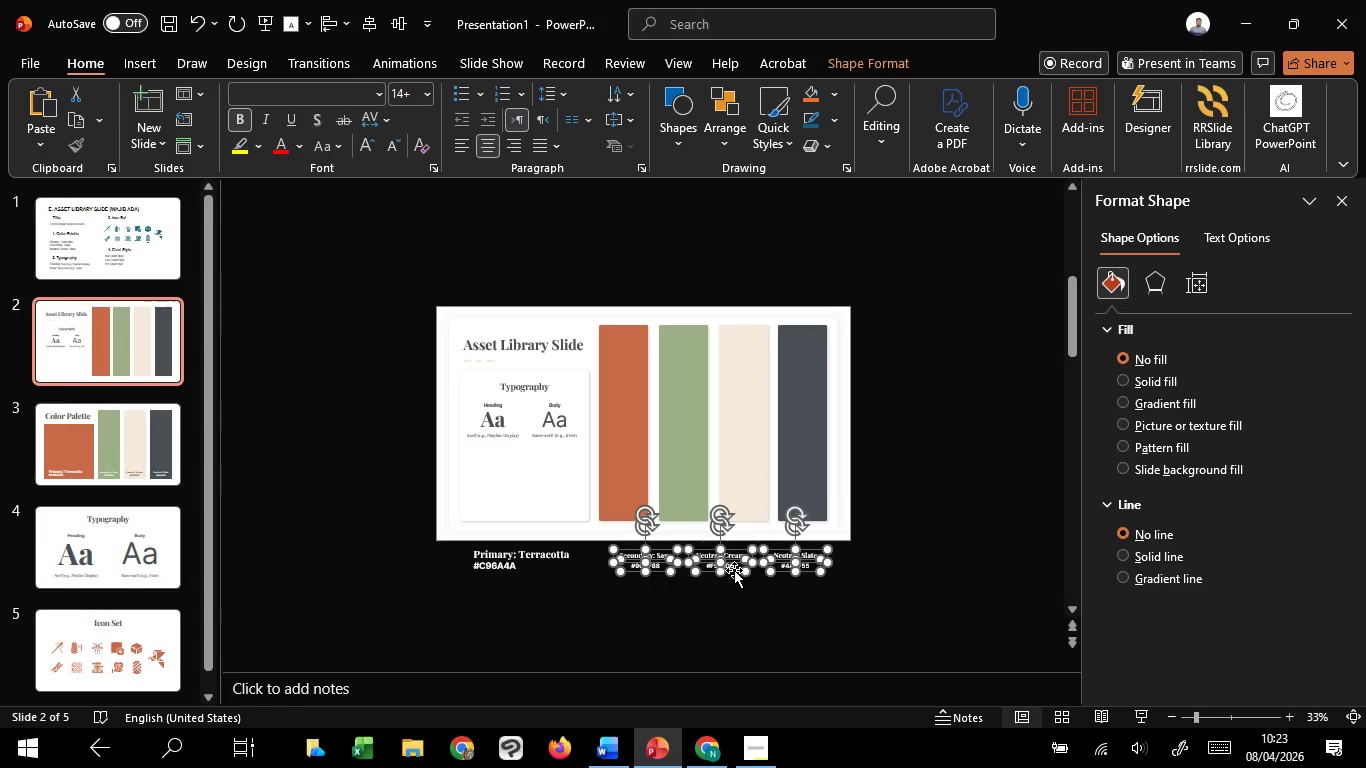 
left_click_drag(start_coordinate=[735, 570], to_coordinate=[771, 570])
 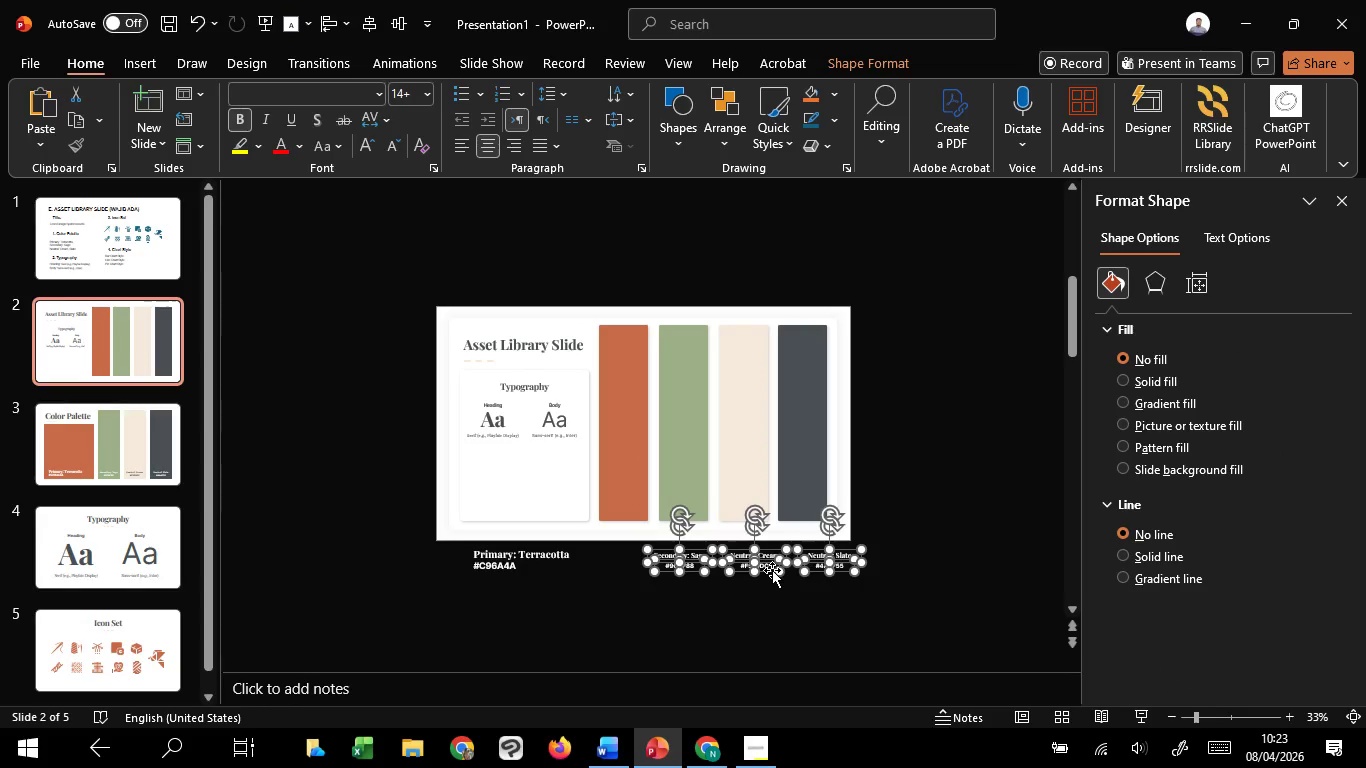 
hold_key(key=ShiftLeft, duration=1.5)
 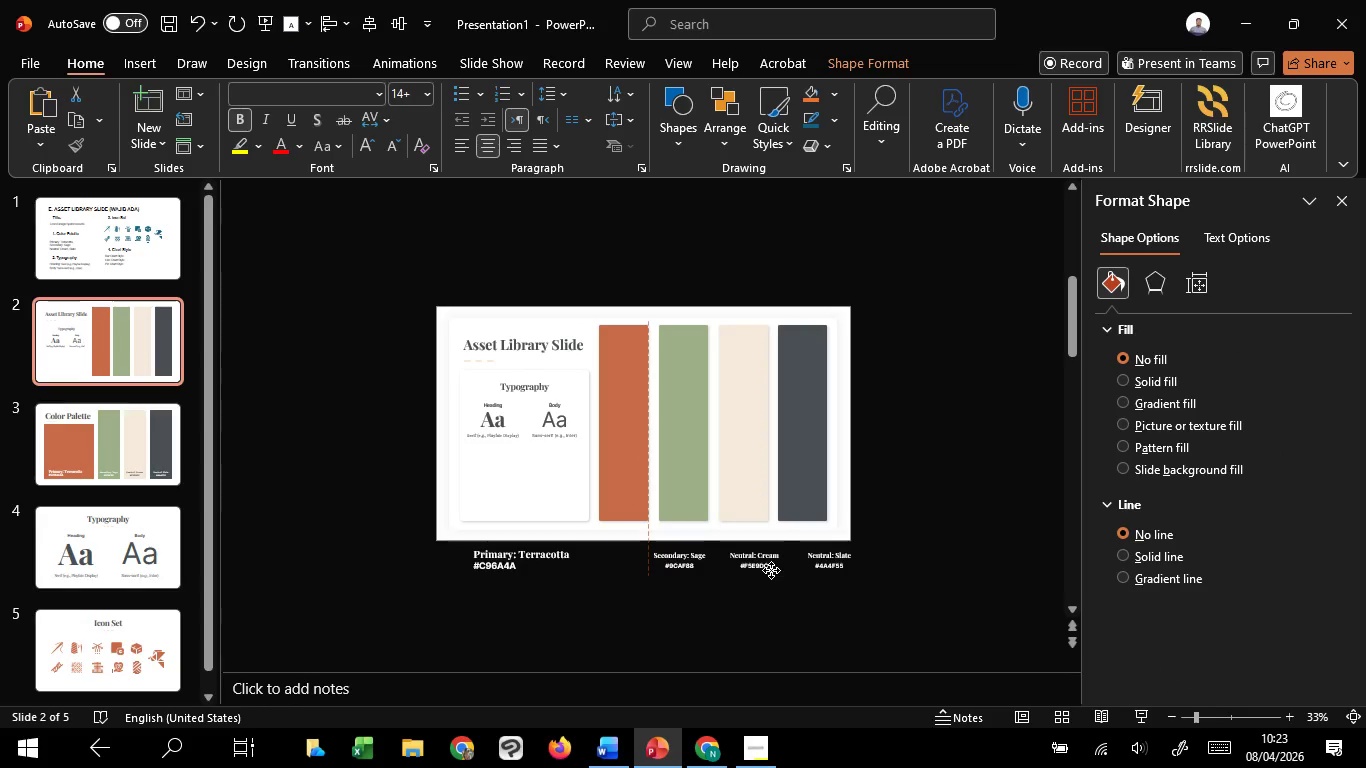 
hold_key(key=ShiftLeft, duration=1.16)
 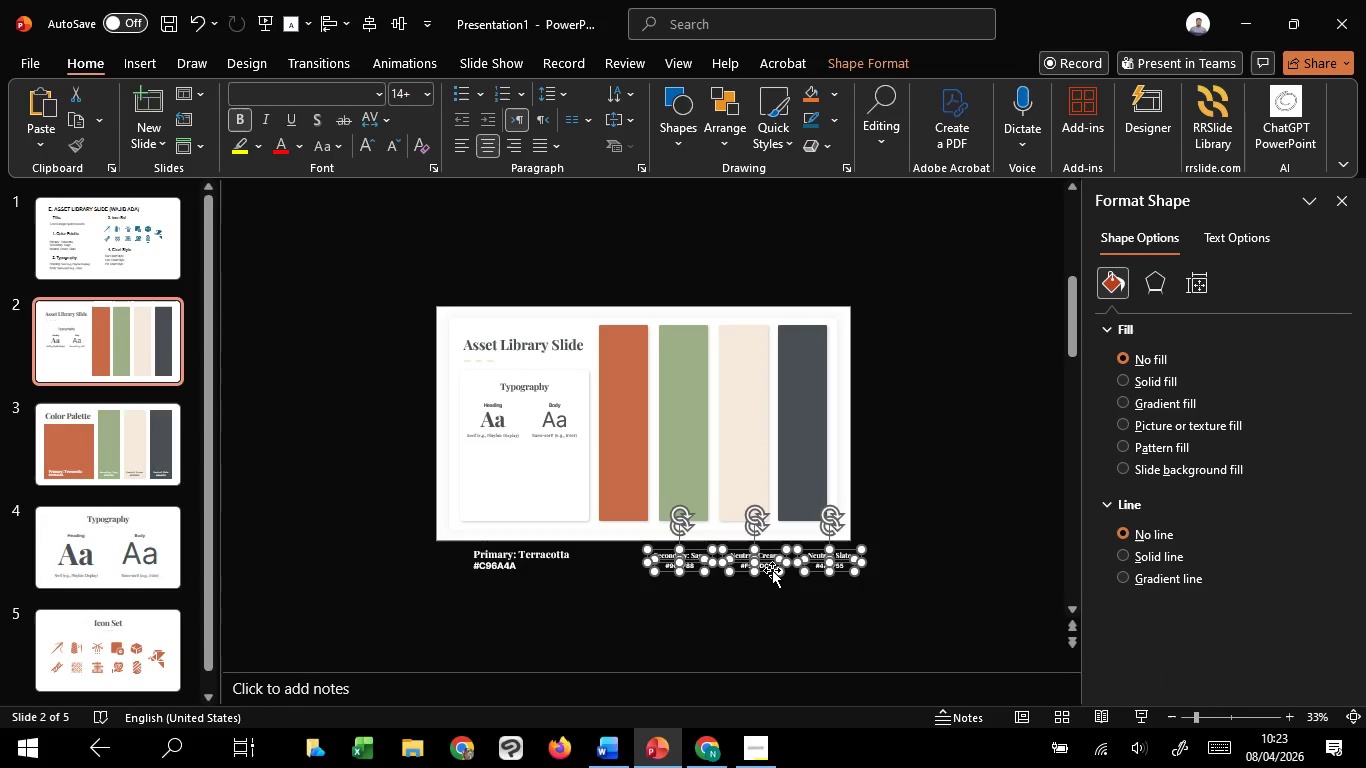 
left_click_drag(start_coordinate=[772, 570], to_coordinate=[765, 511])
 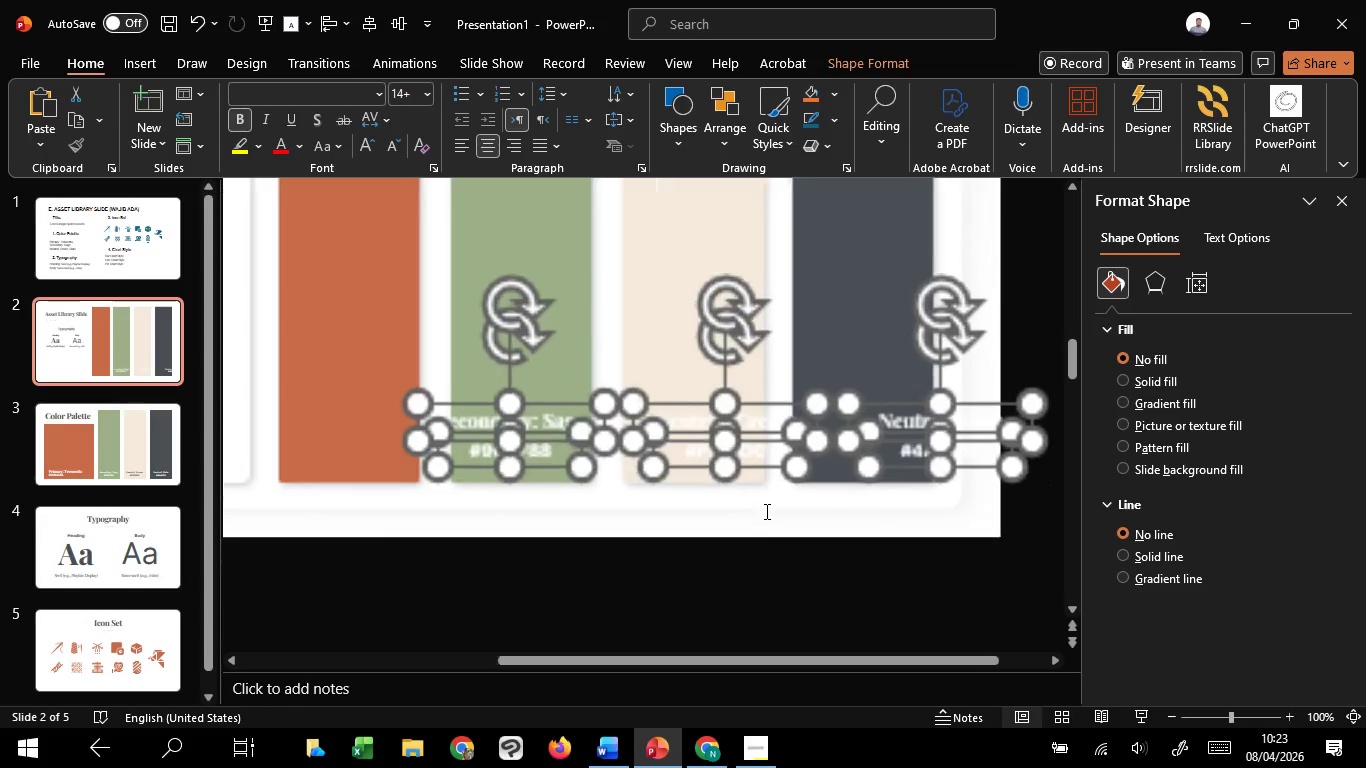 
hold_key(key=ShiftLeft, duration=1.16)
 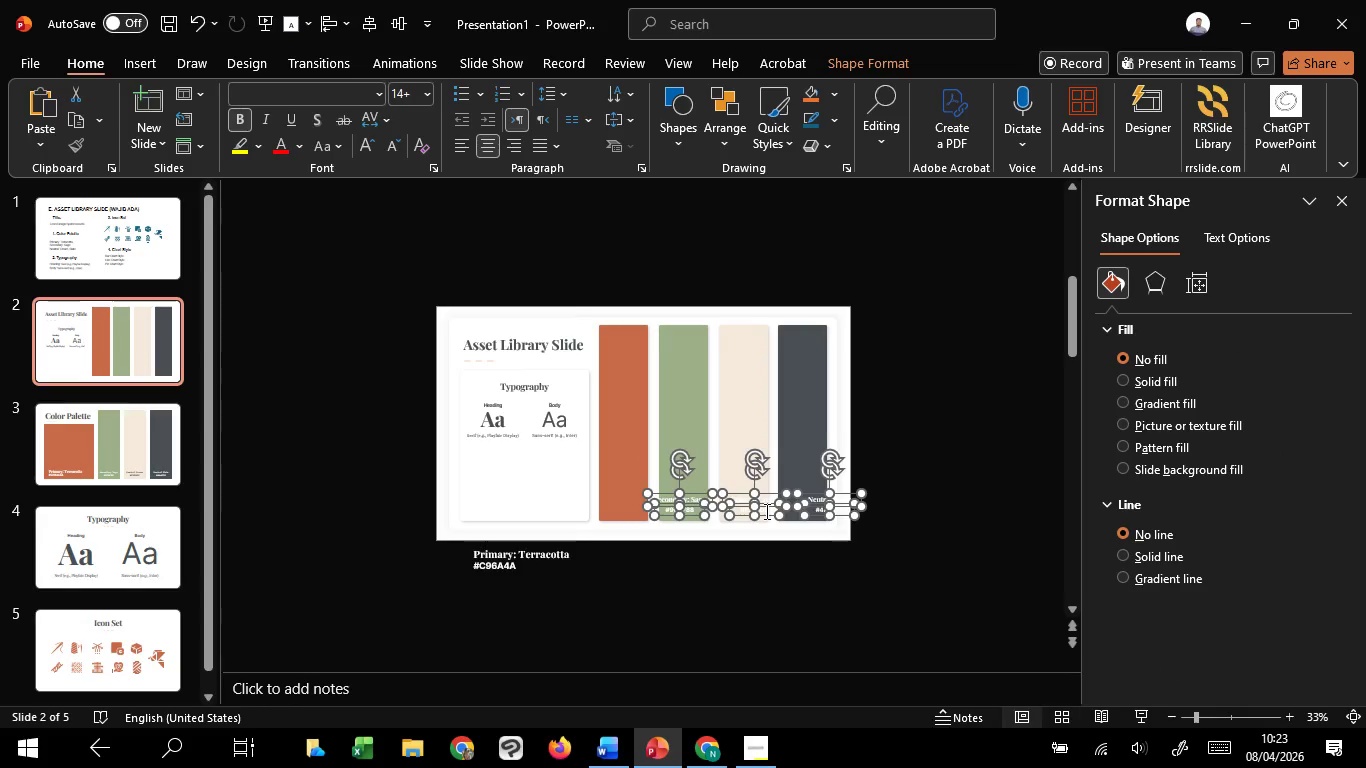 
hold_key(key=ControlLeft, duration=0.75)
scroll: coordinate [765, 511], scroll_direction: up, amount: 5.0
 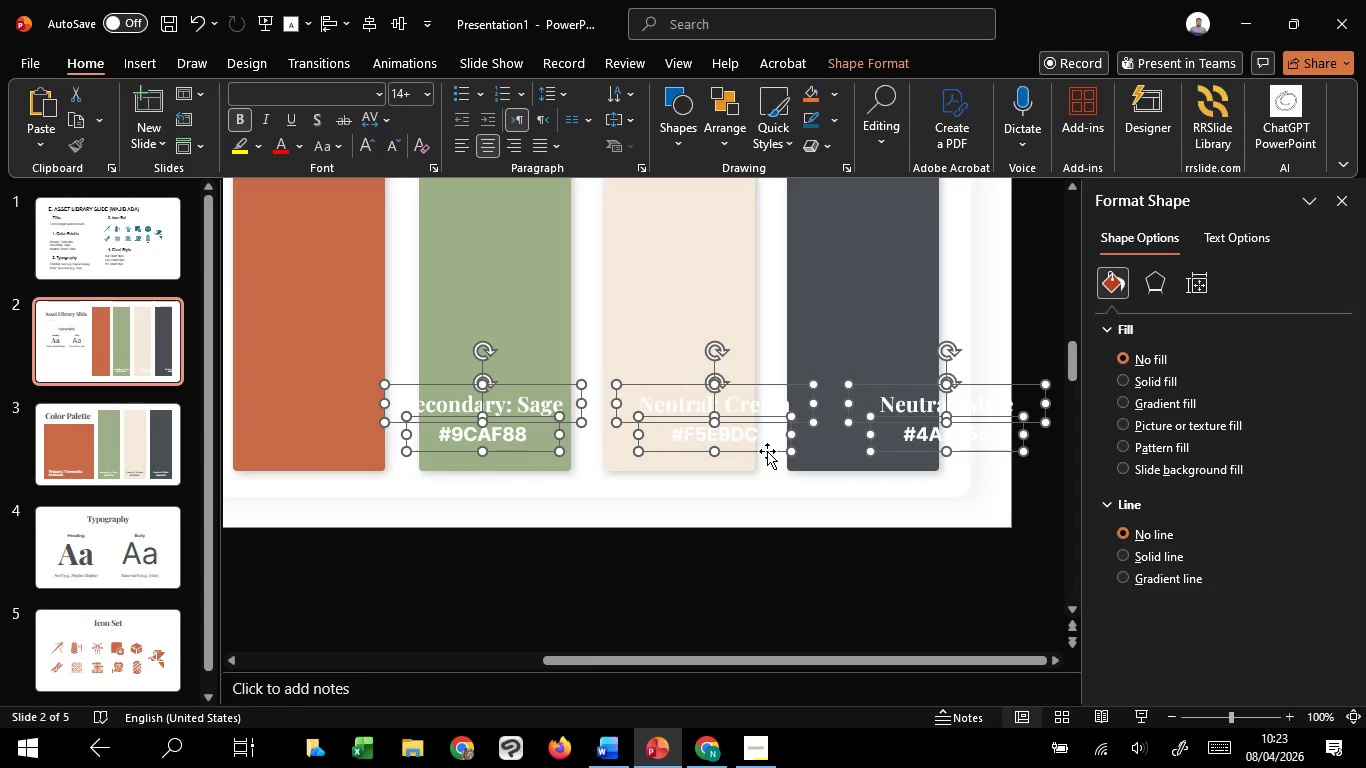 
left_click_drag(start_coordinate=[767, 451], to_coordinate=[774, 450])
 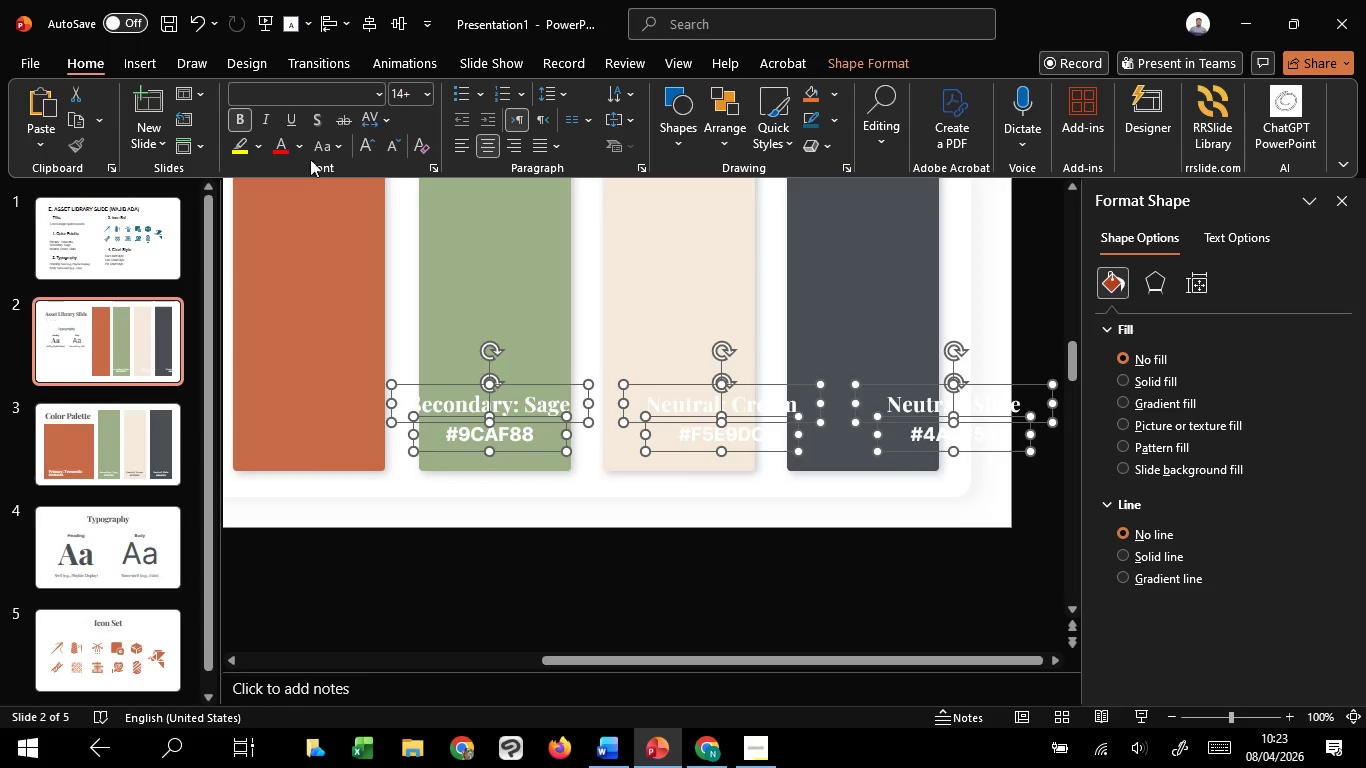 
hold_key(key=ShiftLeft, duration=1.5)
 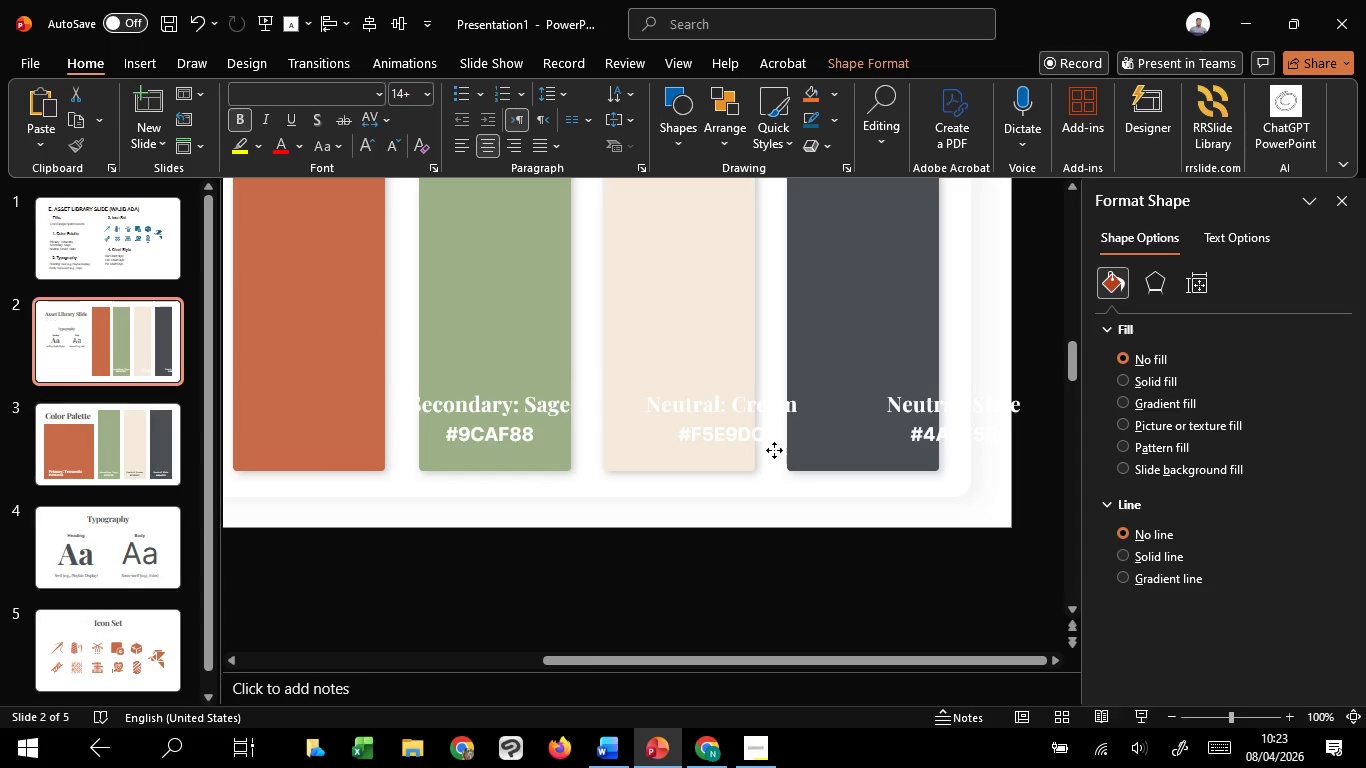 
hold_key(key=ShiftLeft, duration=1.5)
 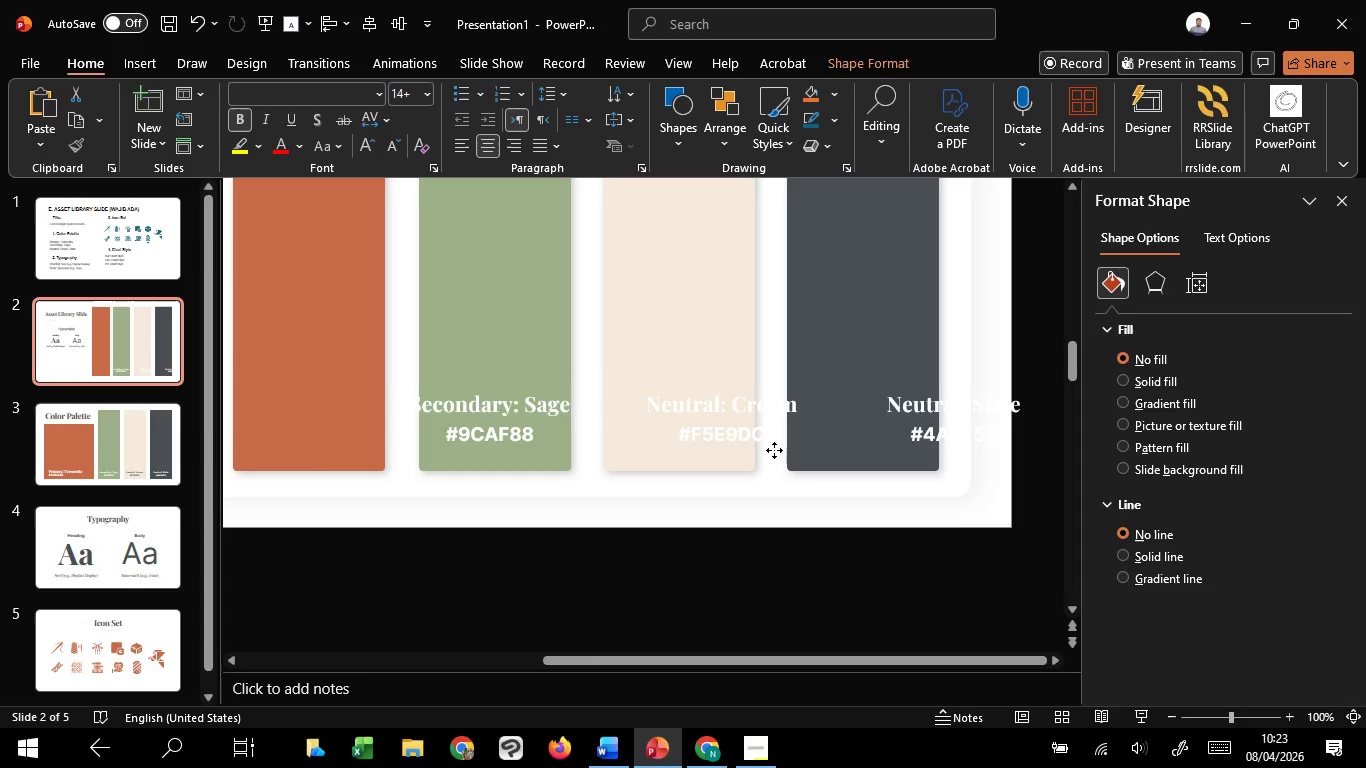 
hold_key(key=ShiftLeft, duration=1.51)
 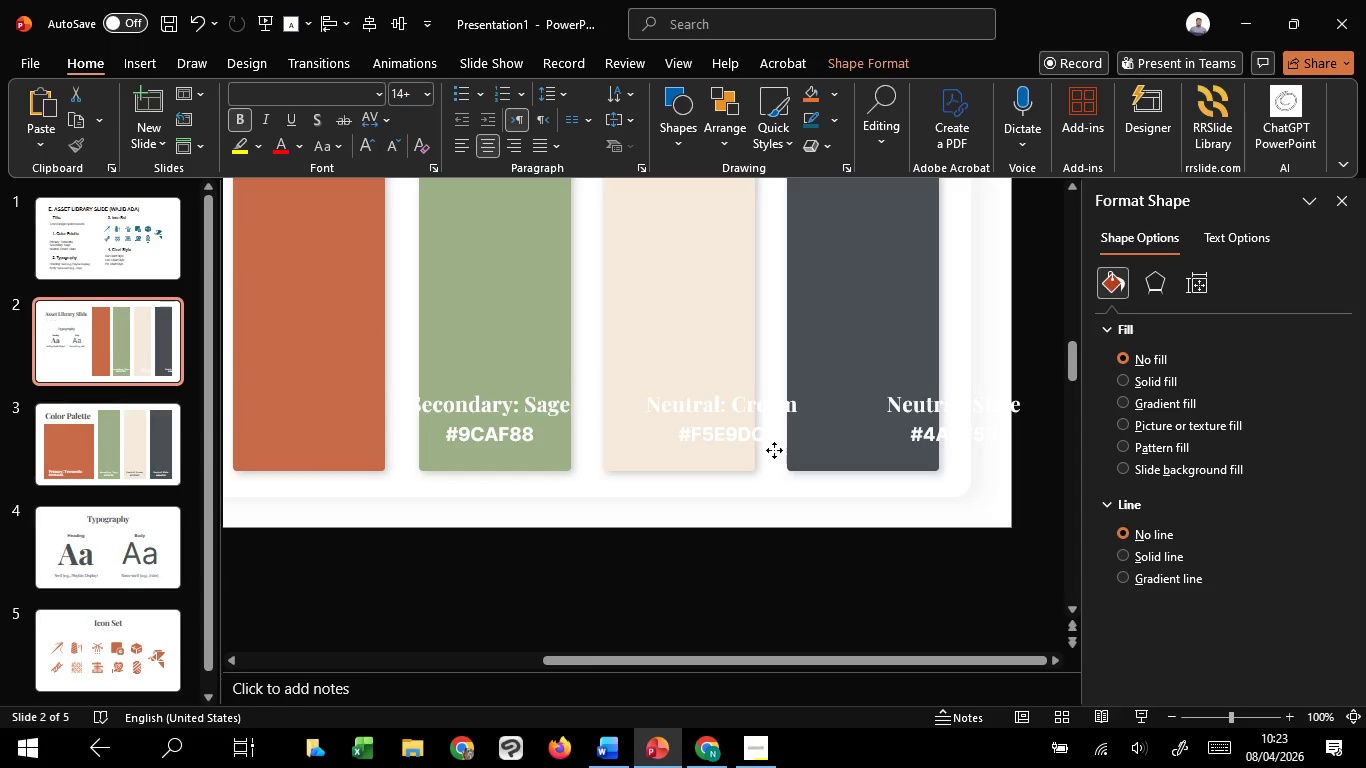 
hold_key(key=ShiftLeft, duration=1.5)
 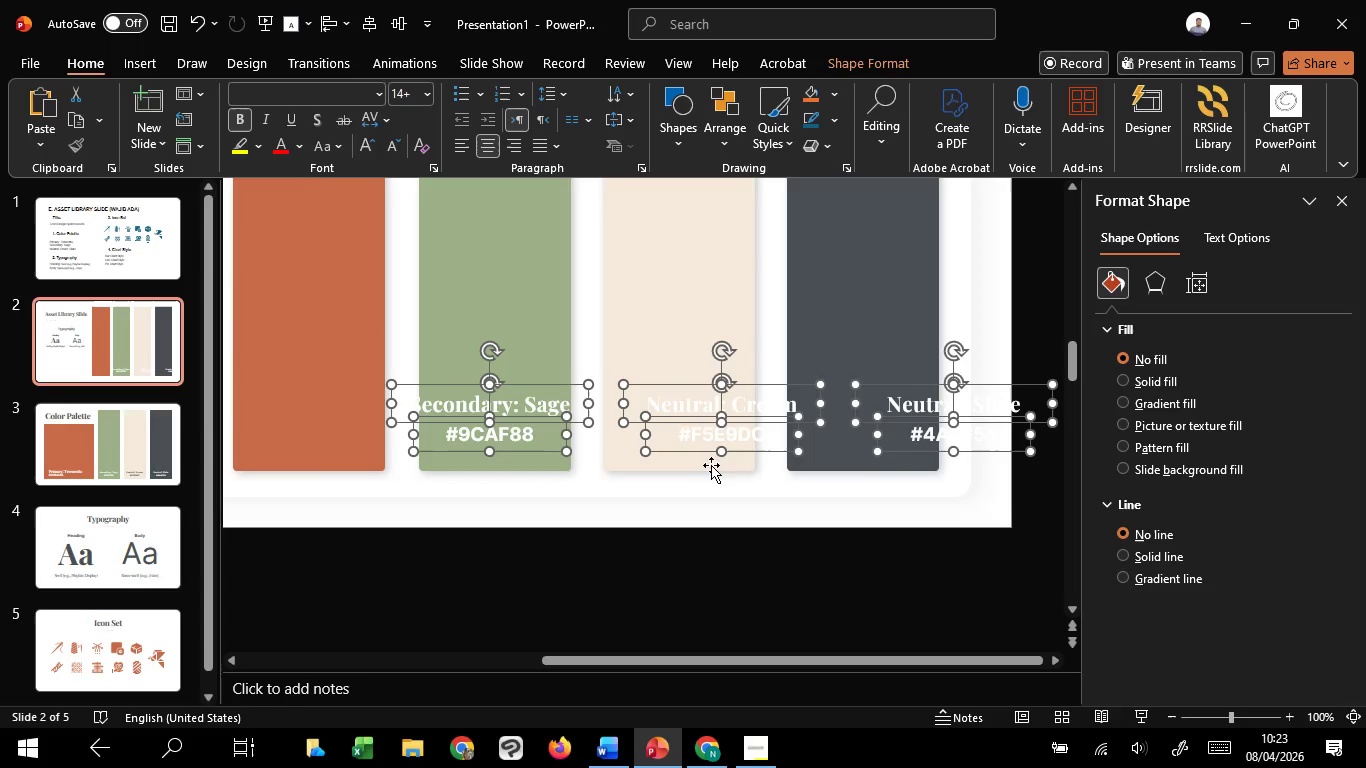 
hold_key(key=ShiftLeft, duration=0.45)
 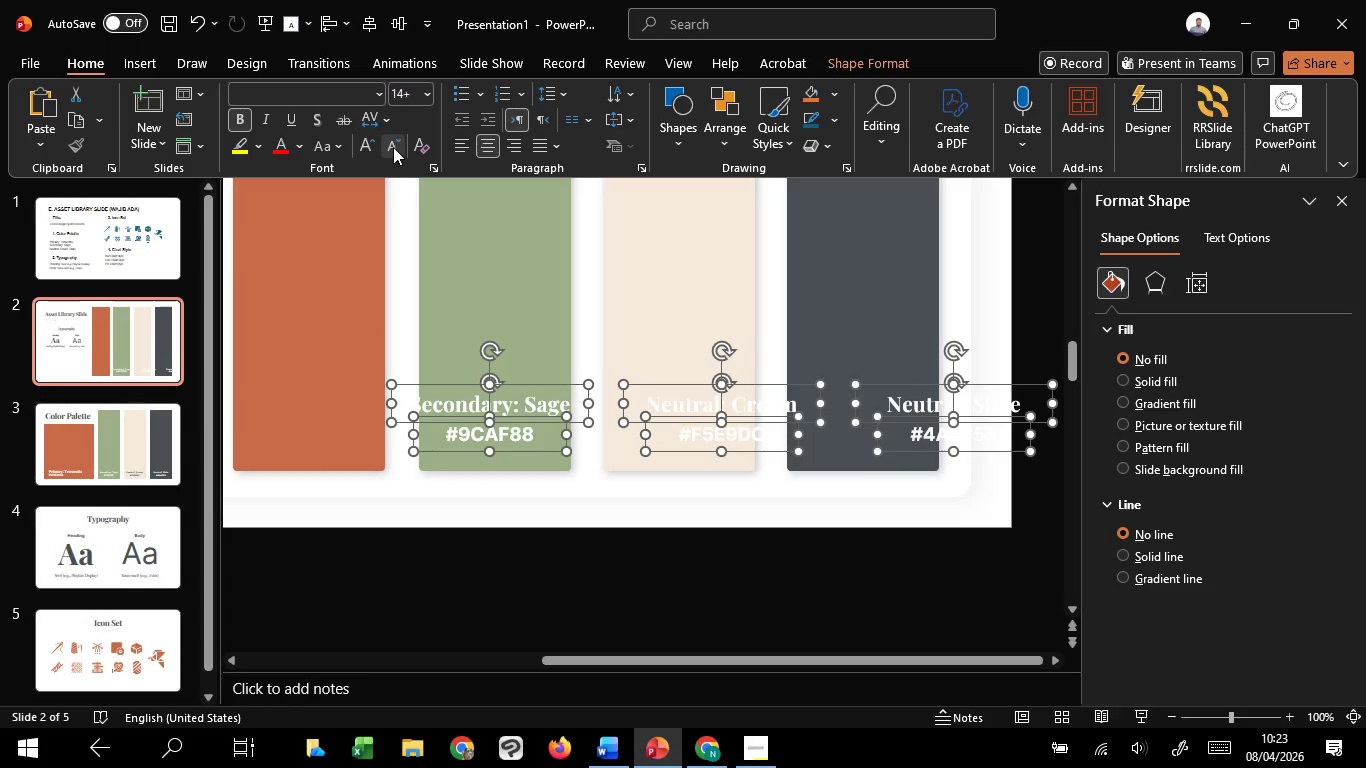 
double_click([393, 147])
 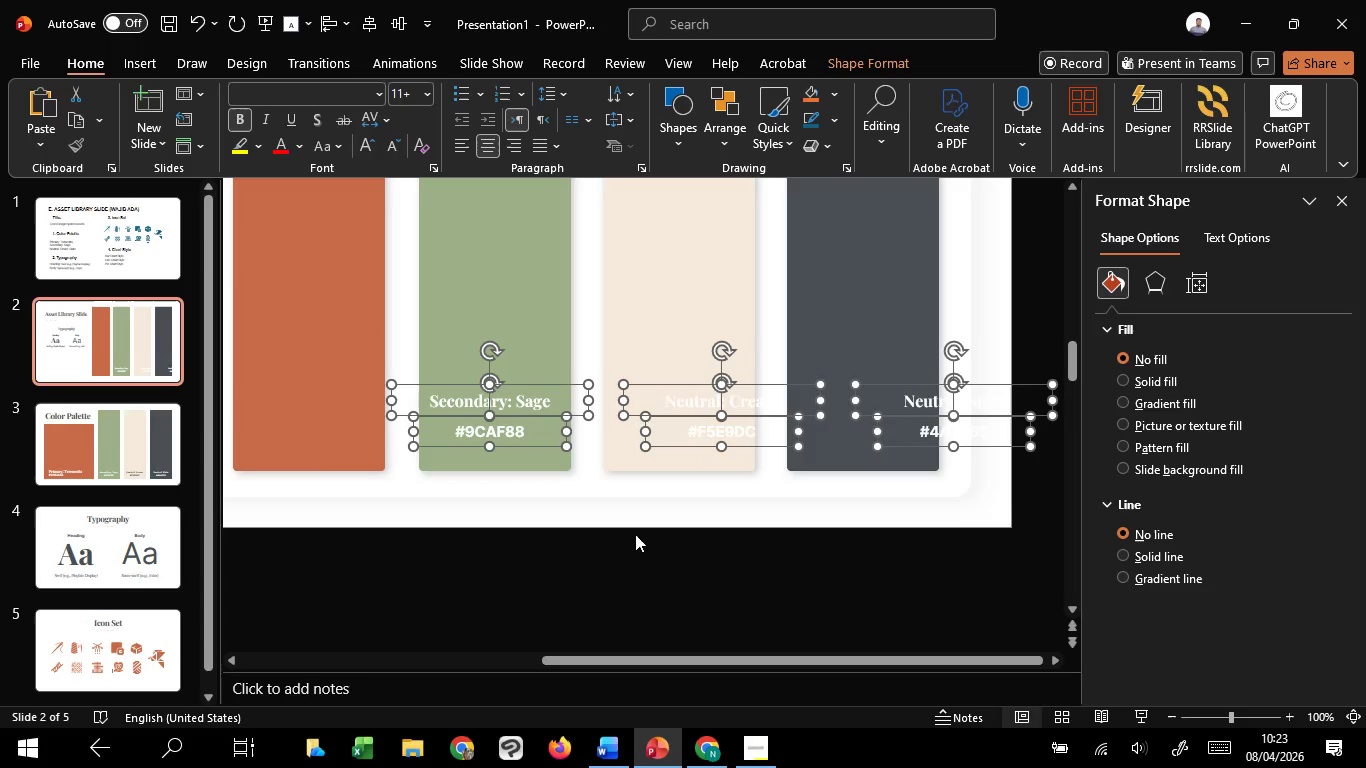 
left_click([585, 564])
 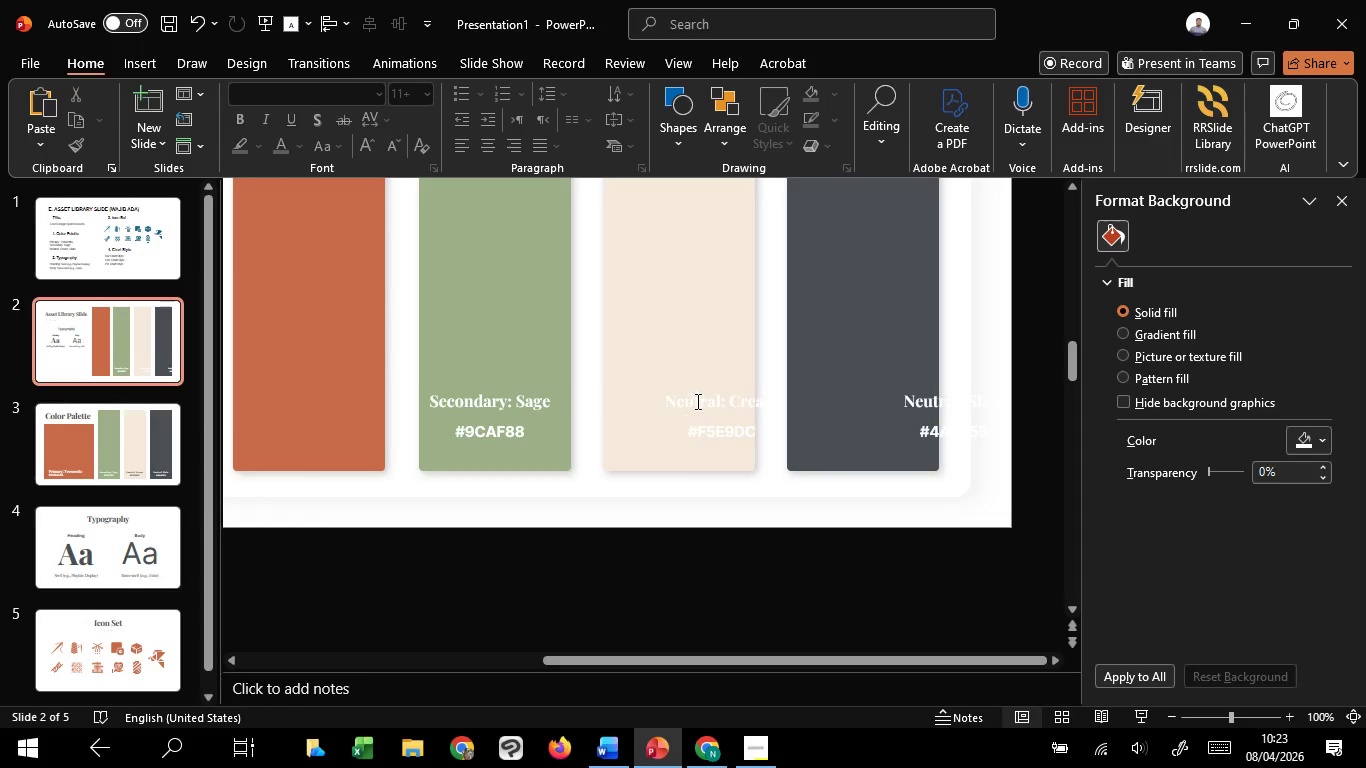 
left_click([696, 401])
 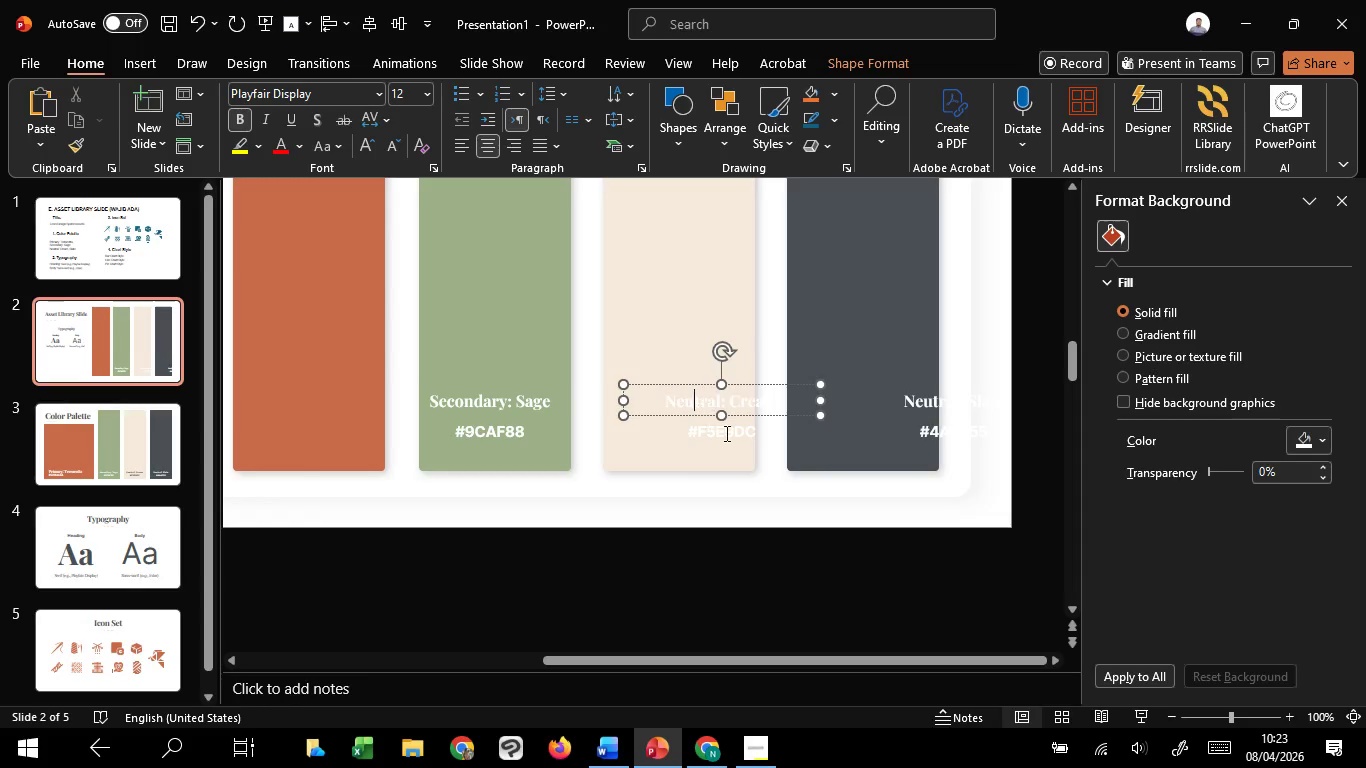 
hold_key(key=ShiftLeft, duration=1.52)
left_click([725, 433])
 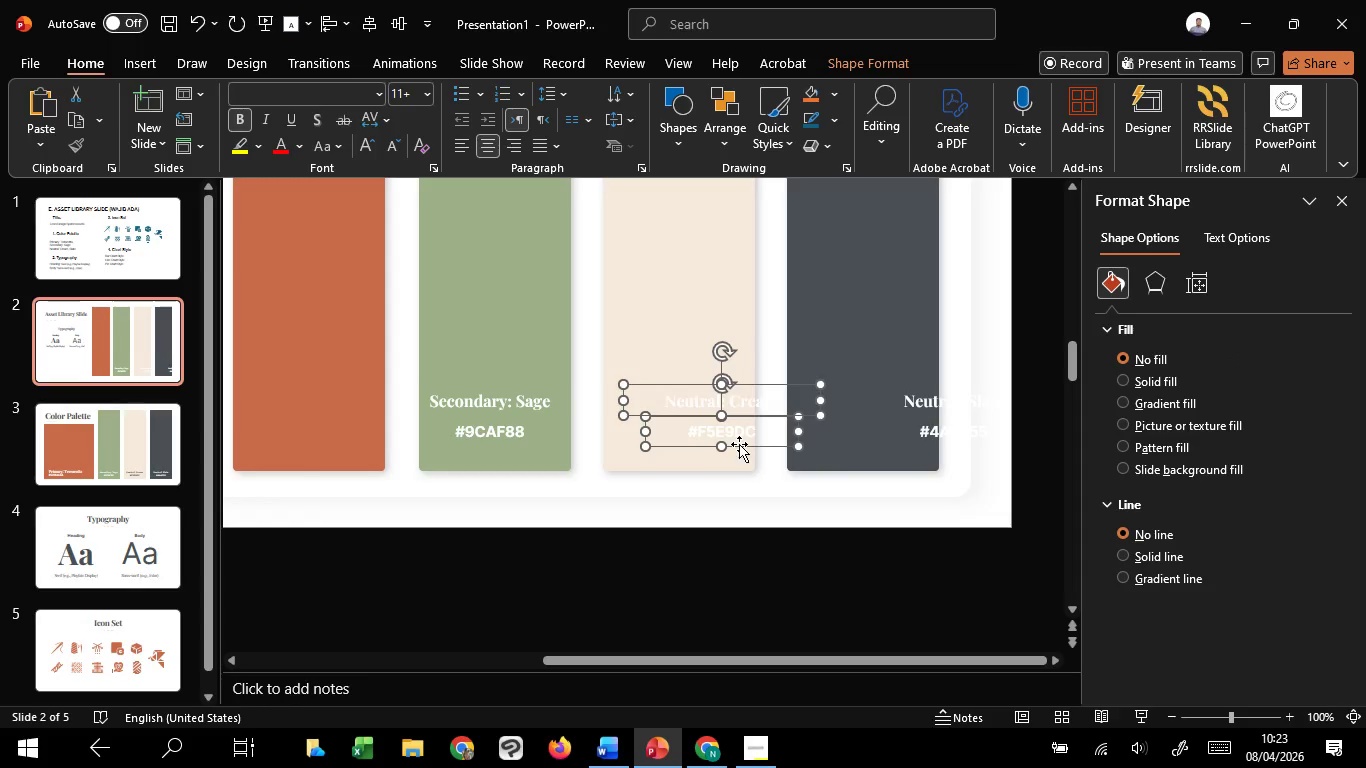 
left_click_drag(start_coordinate=[739, 444], to_coordinate=[703, 439])
 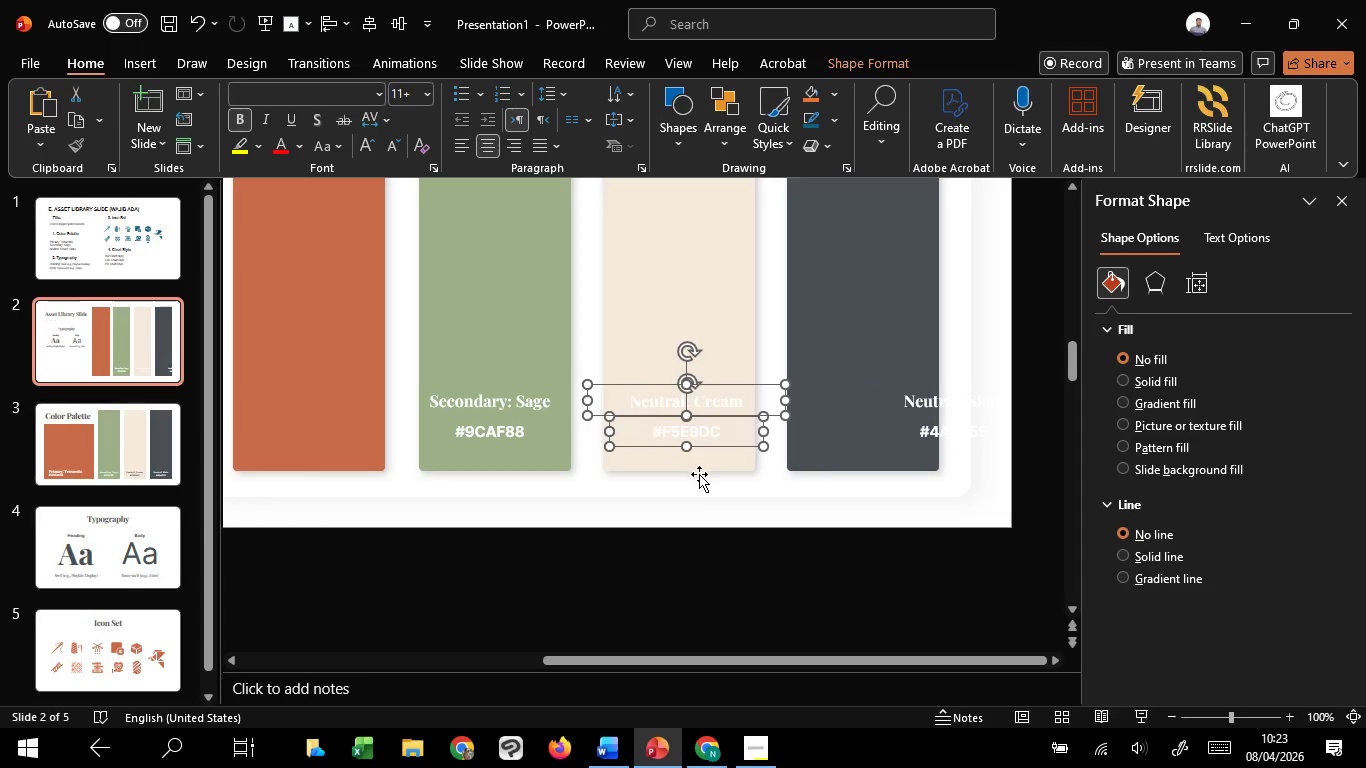 
hold_key(key=ShiftLeft, duration=1.52)
 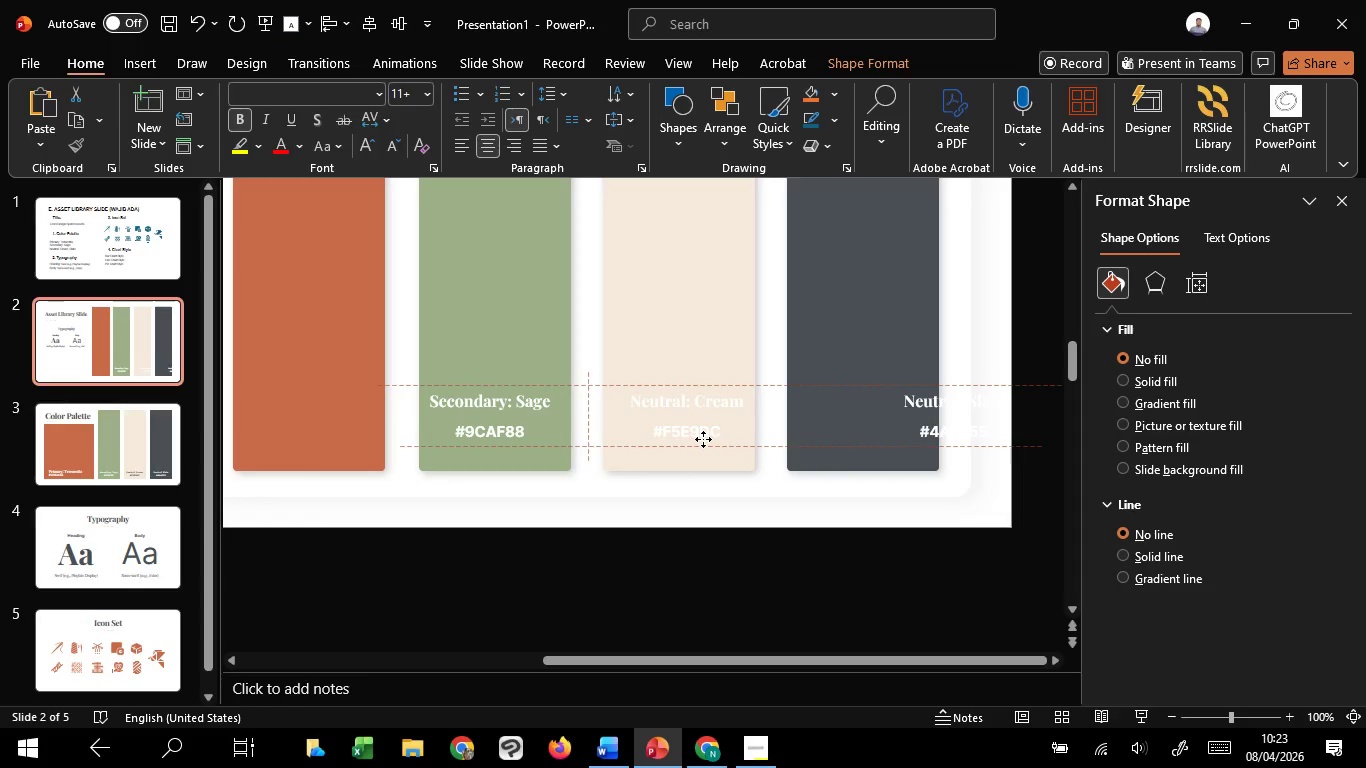 
hold_key(key=ShiftLeft, duration=1.5)
 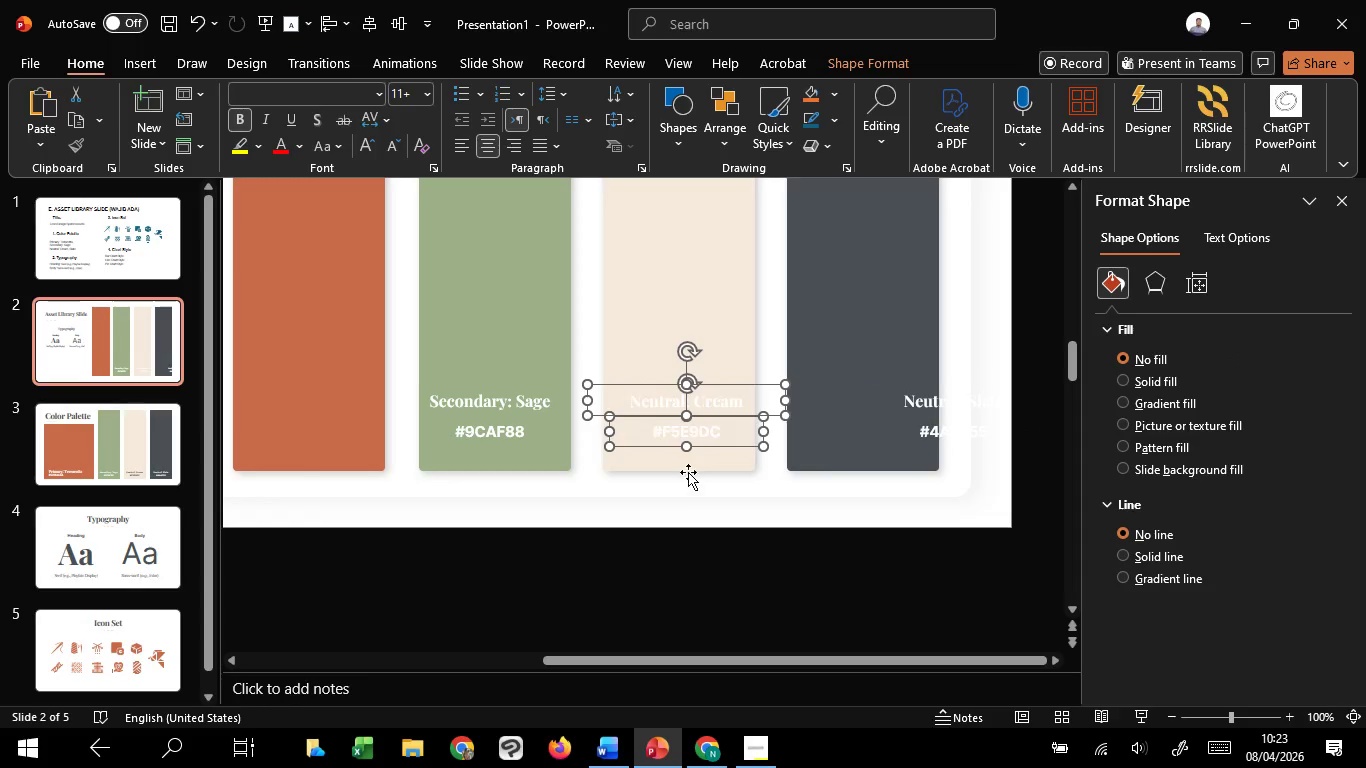 
hold_key(key=ShiftLeft, duration=1.53)
left_click([682, 463])
 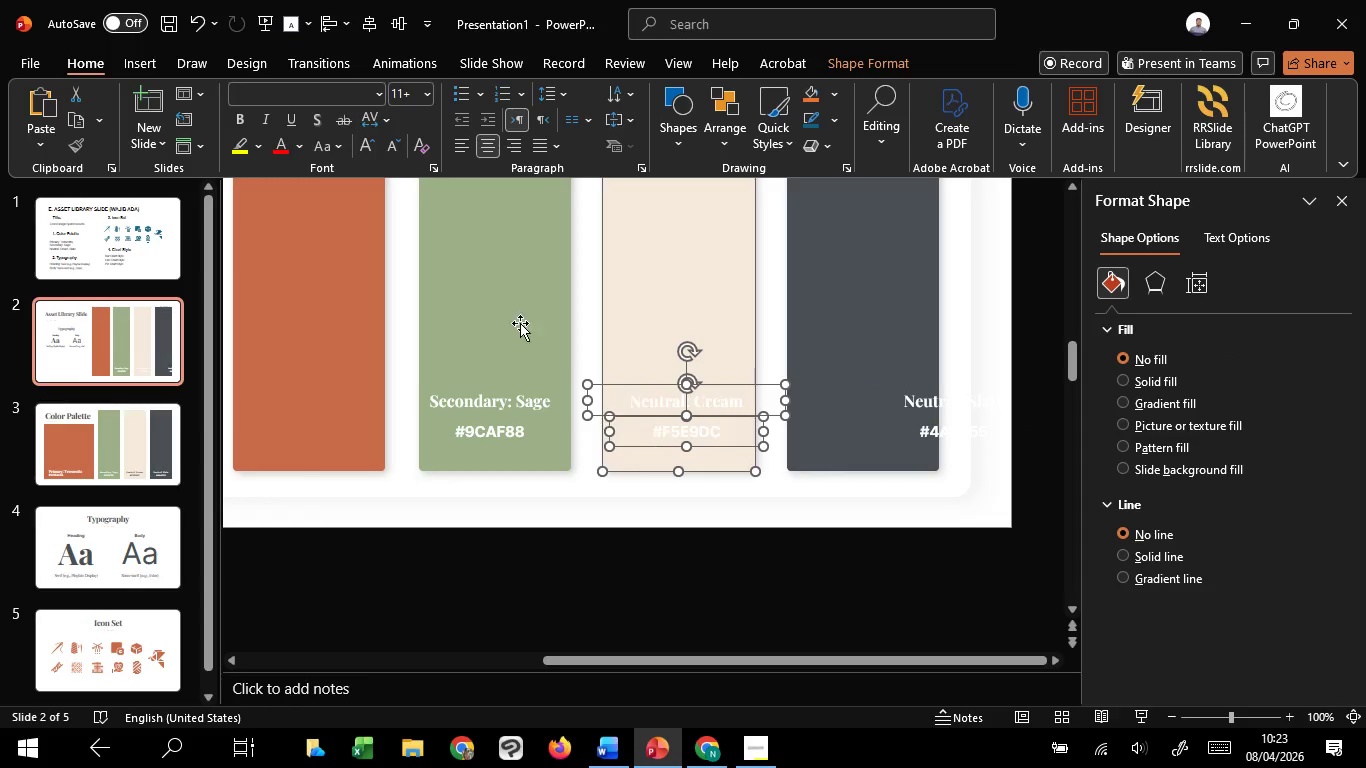 
hold_key(key=ShiftLeft, duration=0.73)
 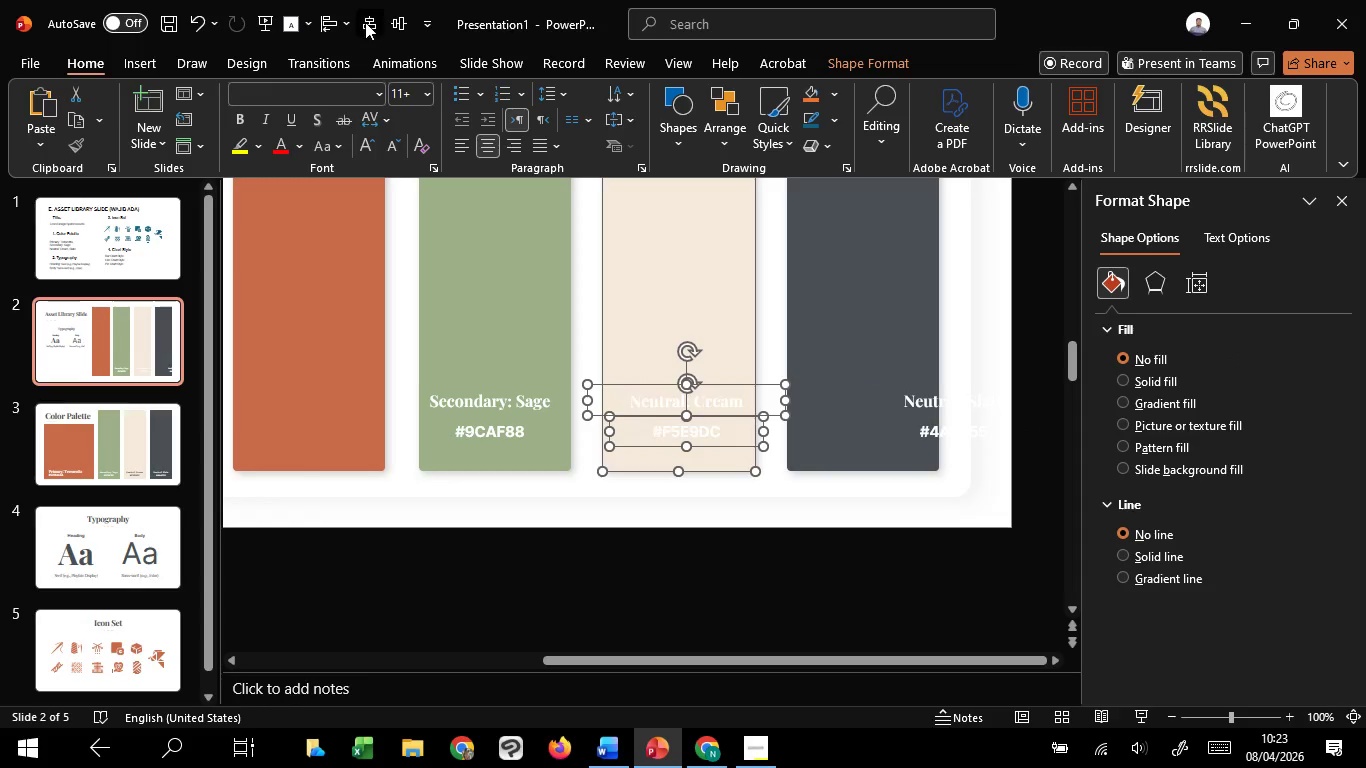 
left_click([365, 22])
 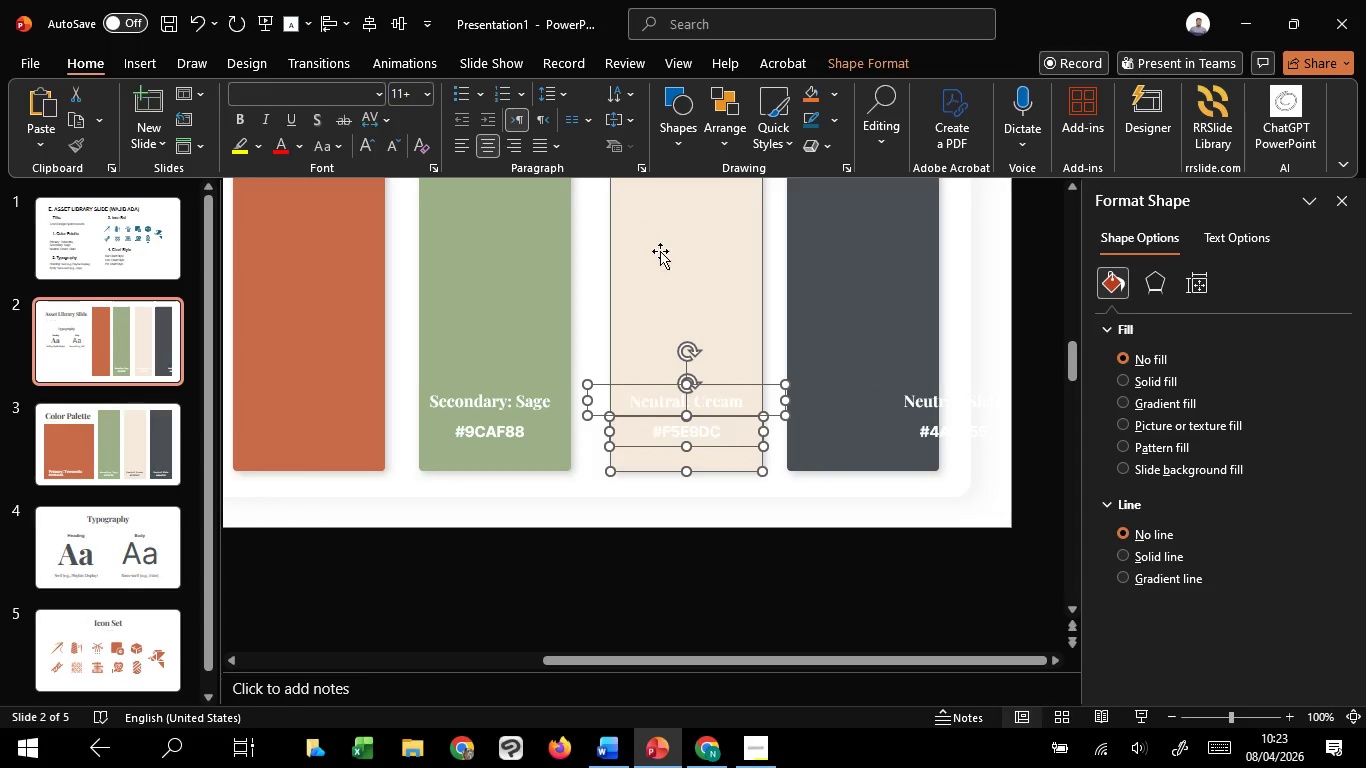 
left_click_drag(start_coordinate=[661, 252], to_coordinate=[654, 252])
 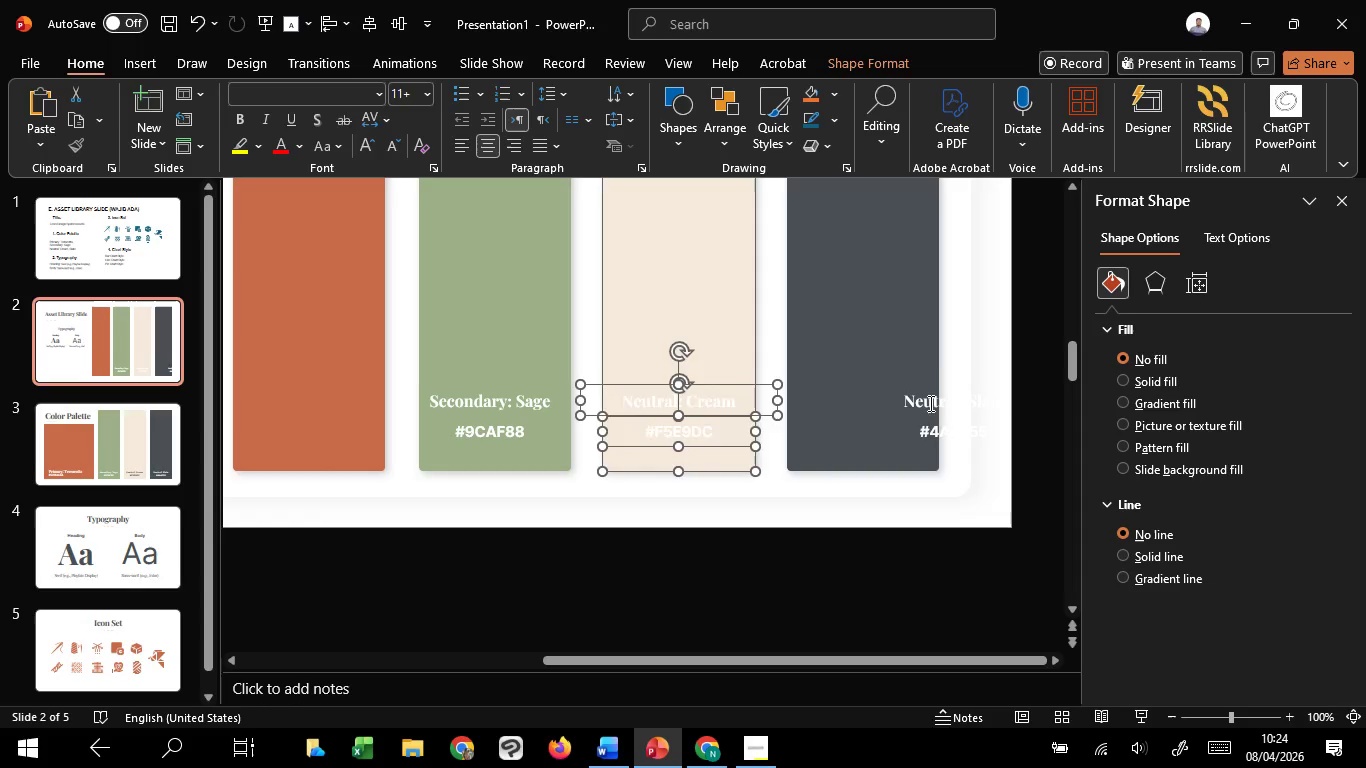 
hold_key(key=ShiftLeft, duration=1.51)
 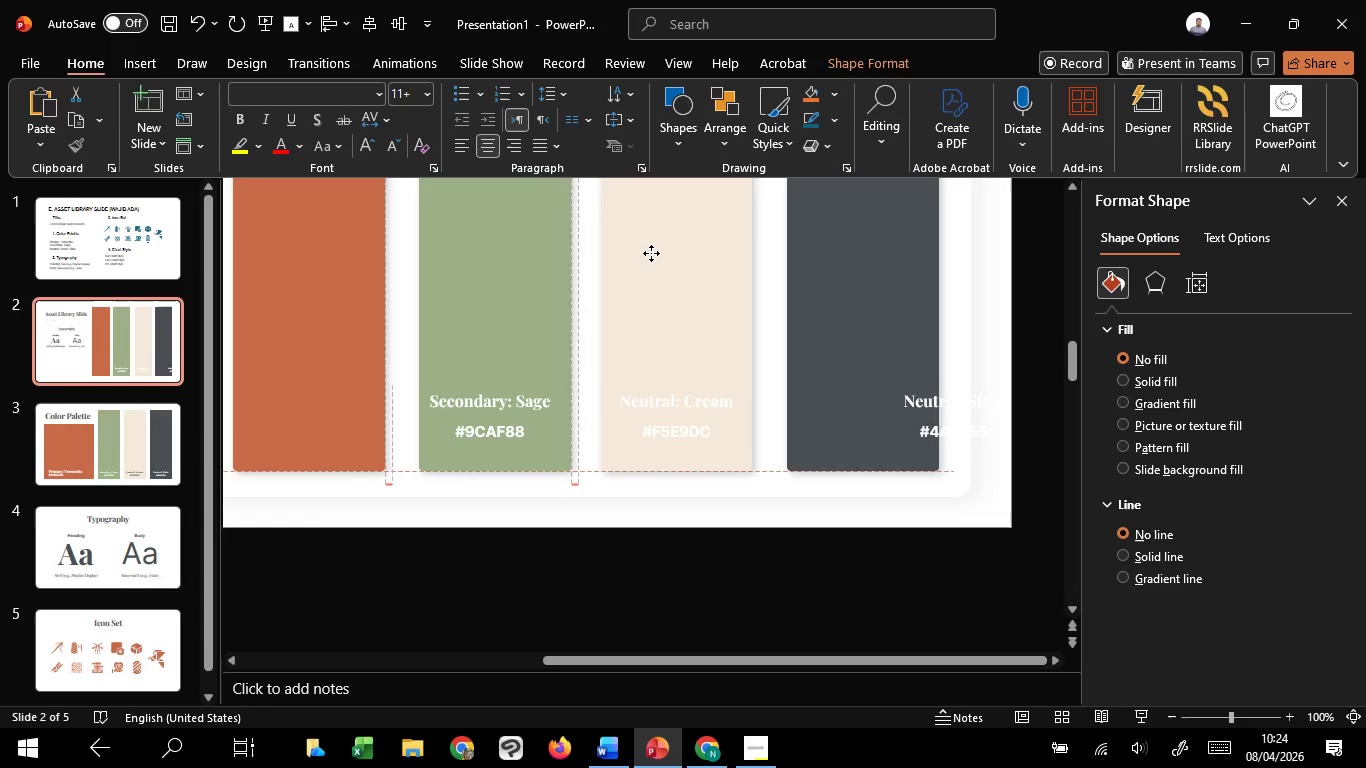 
hold_key(key=ShiftLeft, duration=1.52)
 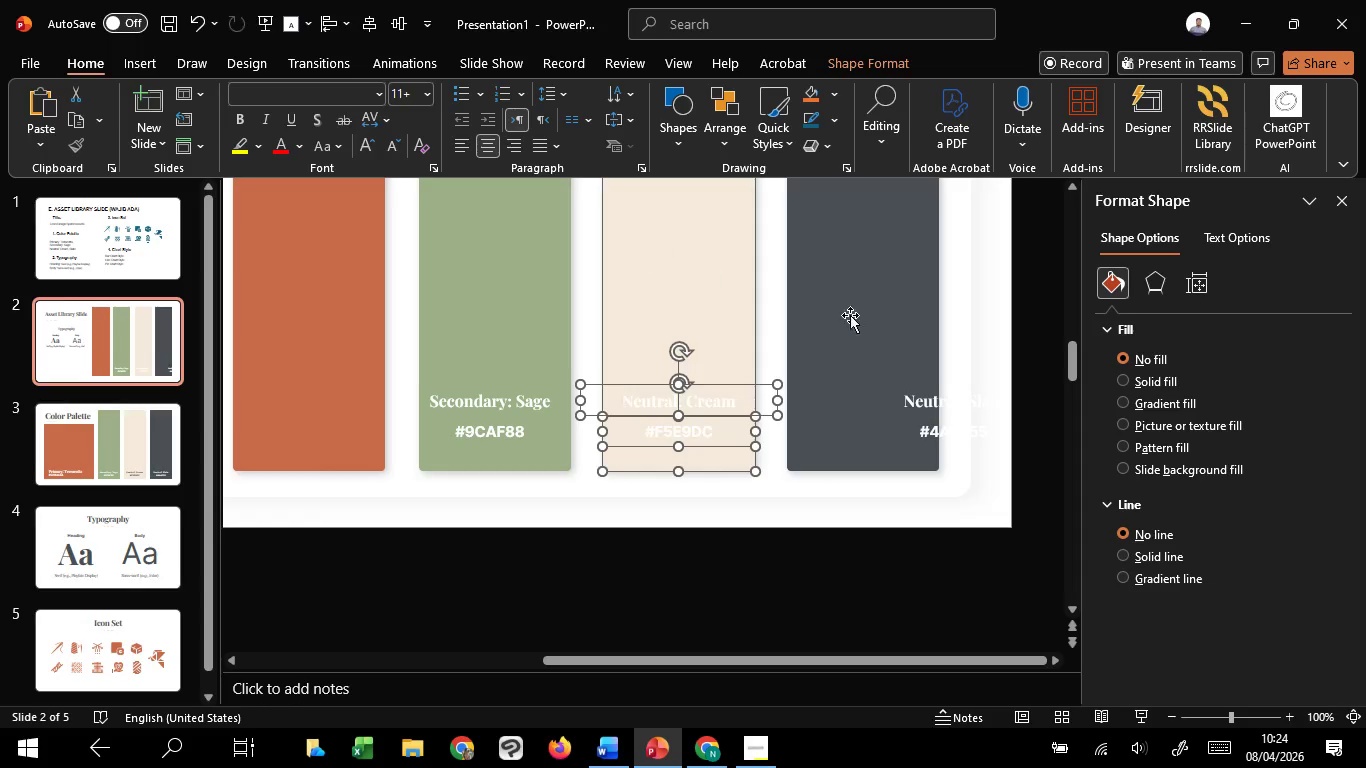 
hold_key(key=ShiftLeft, duration=0.59)
 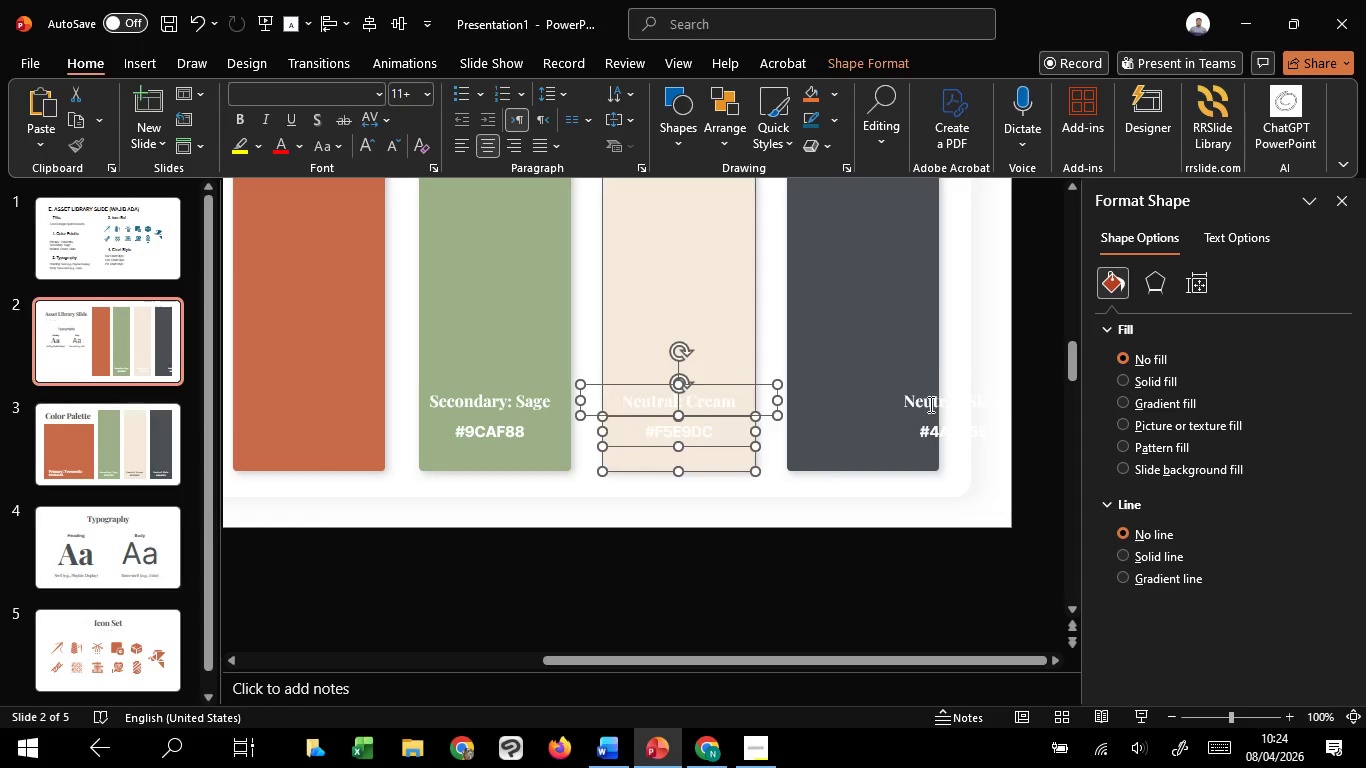 
left_click([929, 404])
 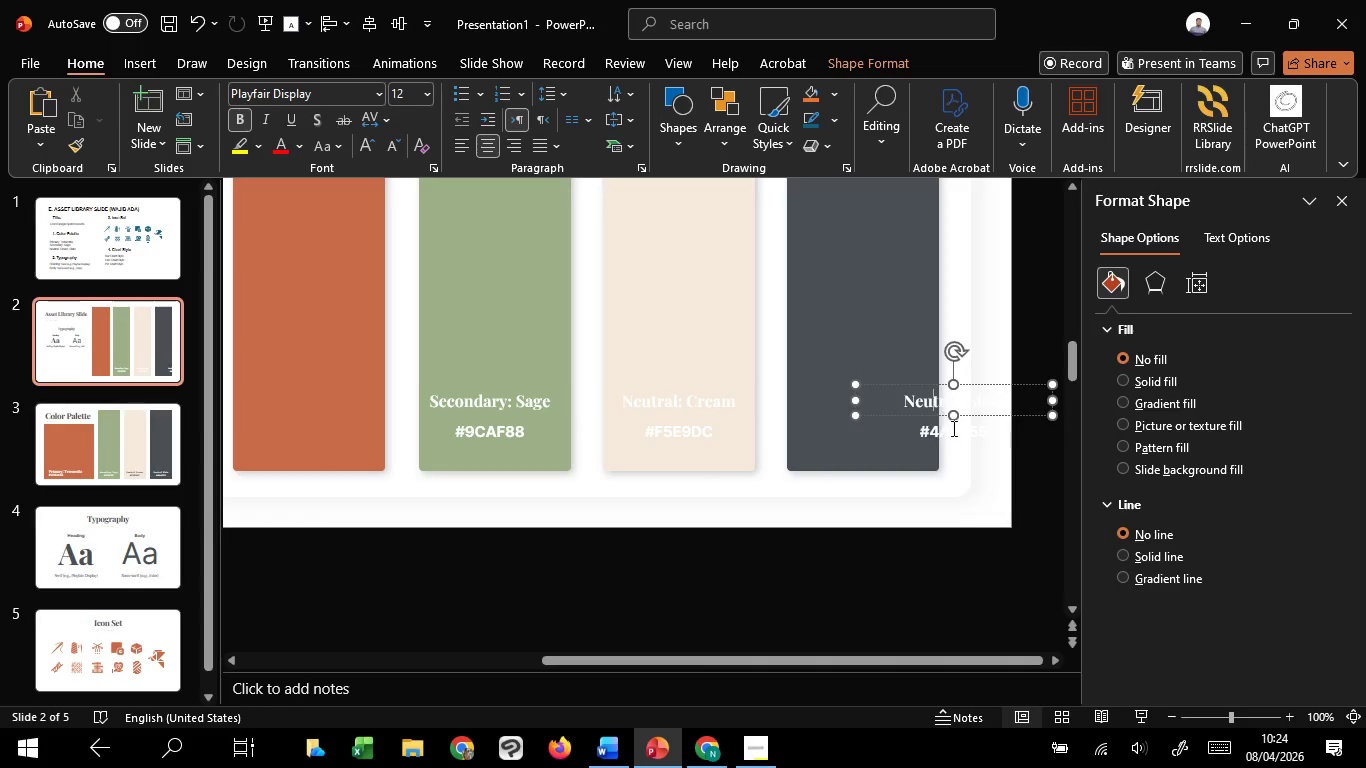 
hold_key(key=ShiftLeft, duration=1.5)
left_click([953, 430])
 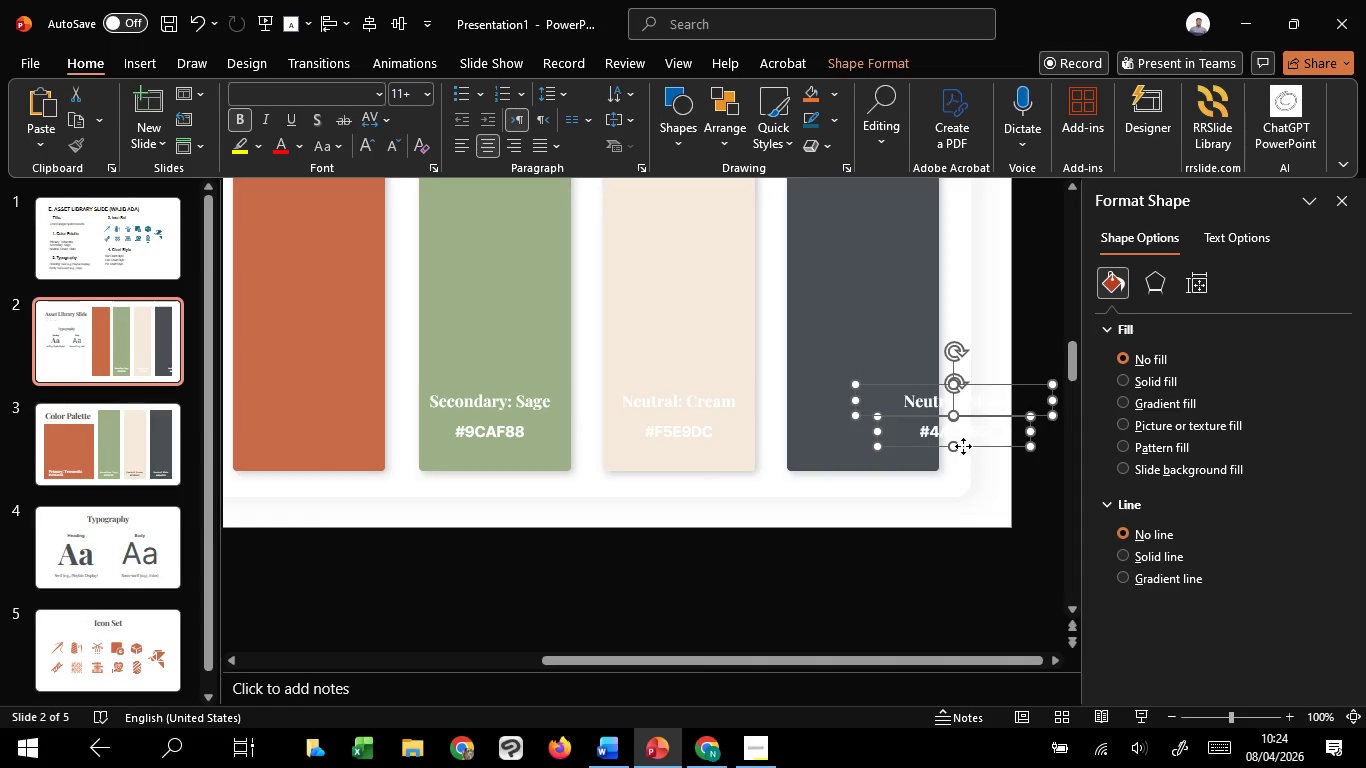 
left_click_drag(start_coordinate=[963, 446], to_coordinate=[877, 441])
 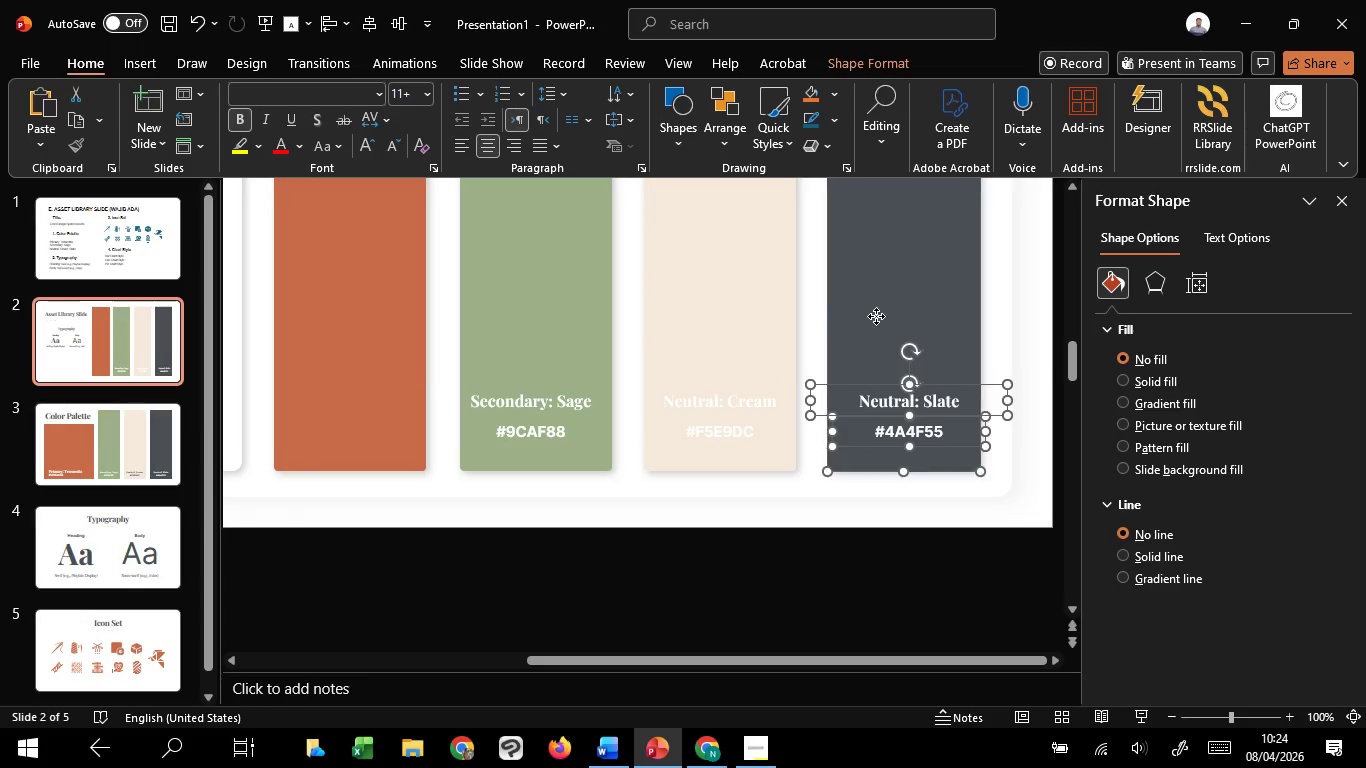 
hold_key(key=ShiftLeft, duration=1.5)
left_click([876, 316])
 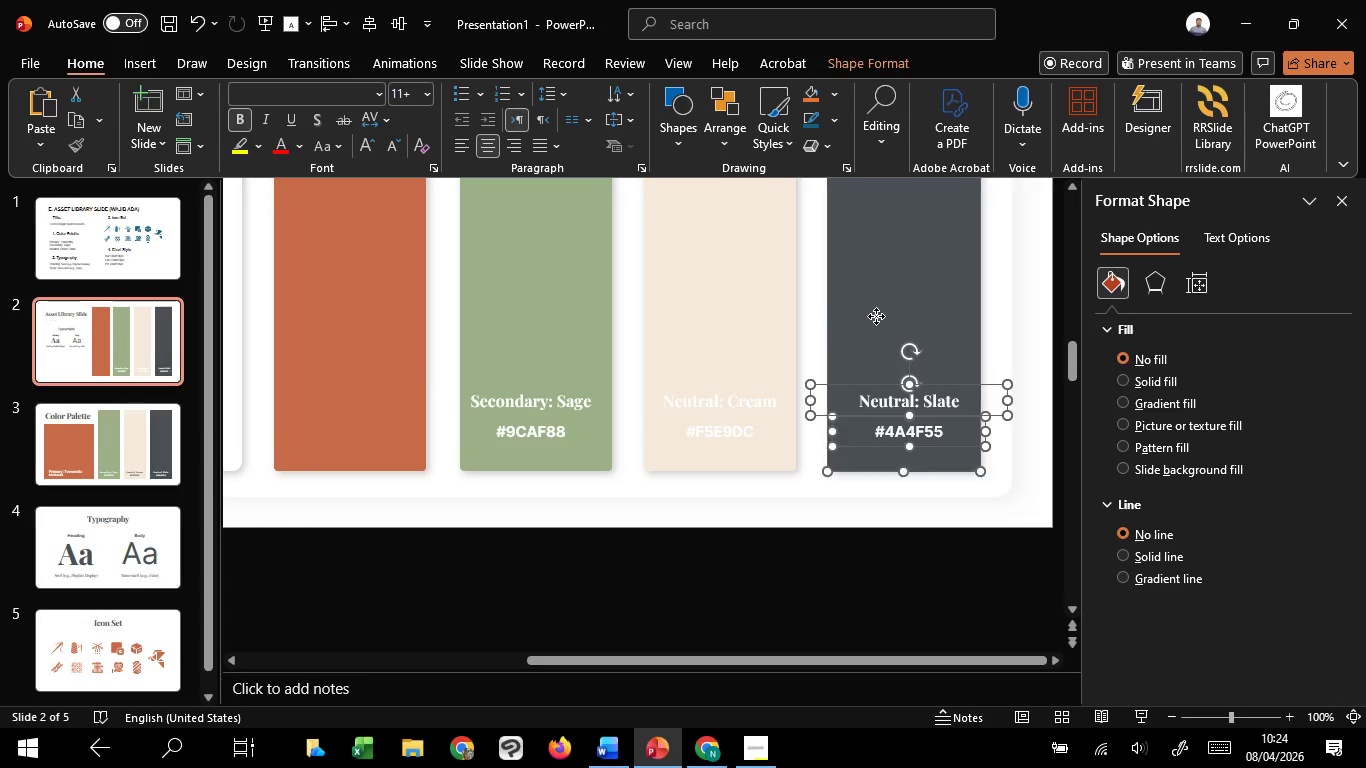 
hold_key(key=ShiftLeft, duration=1.23)
 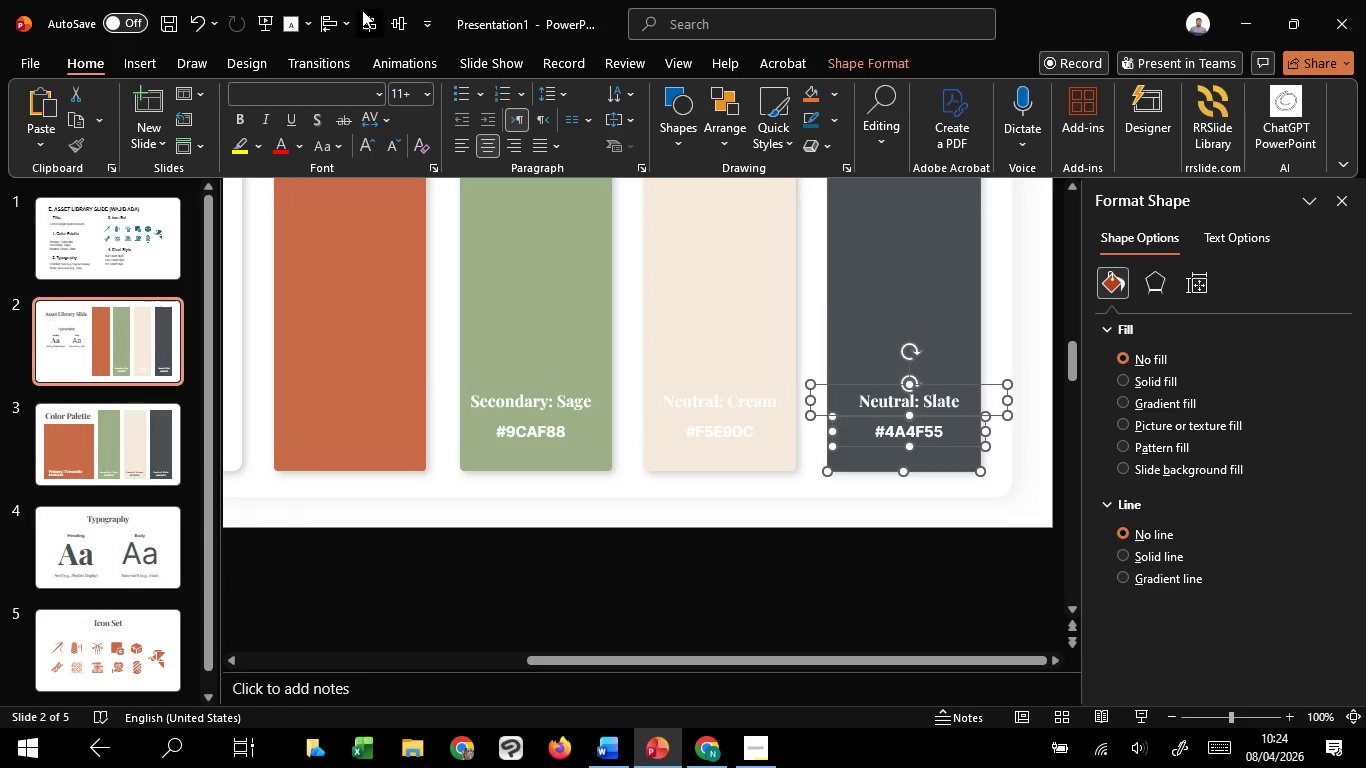 
left_click([362, 10])
 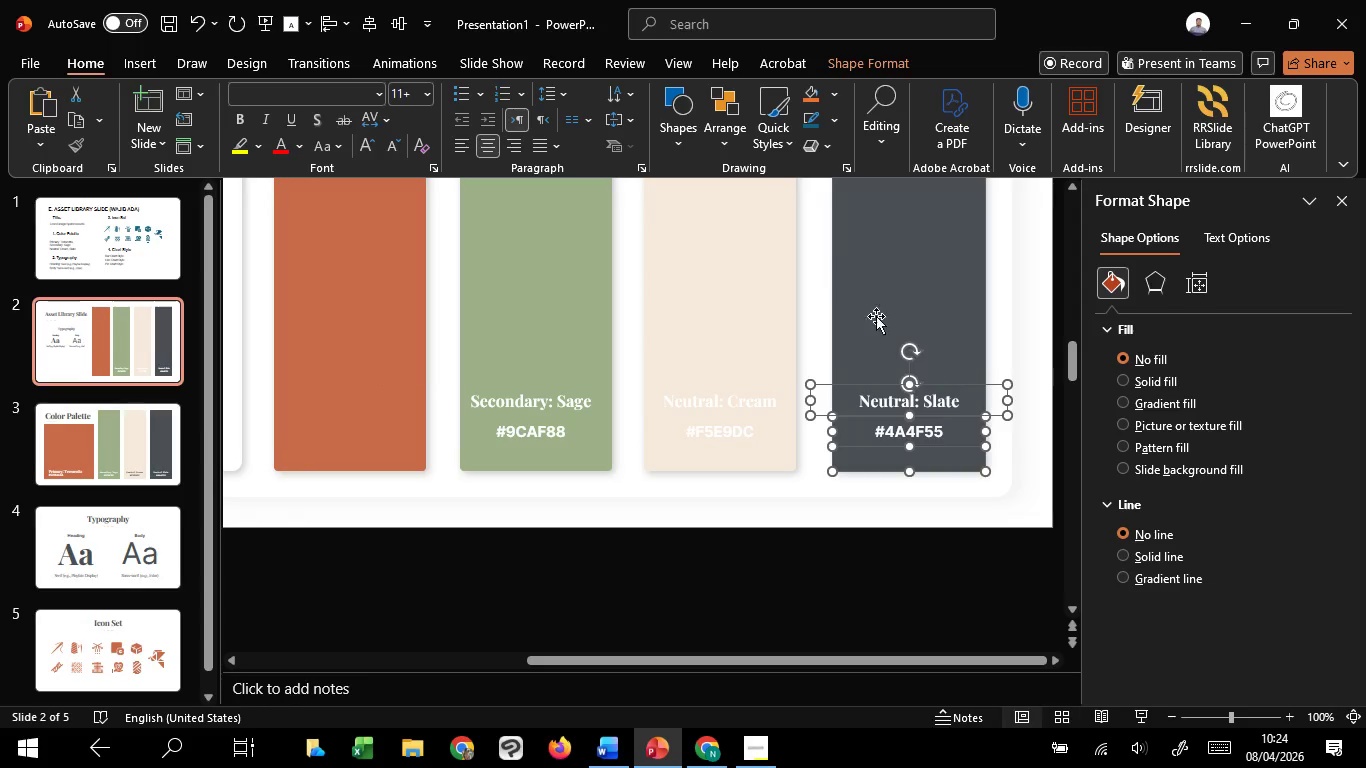 
hold_key(key=ShiftLeft, duration=1.52)
left_click_drag(start_coordinate=[909, 325], to_coordinate=[902, 326])
 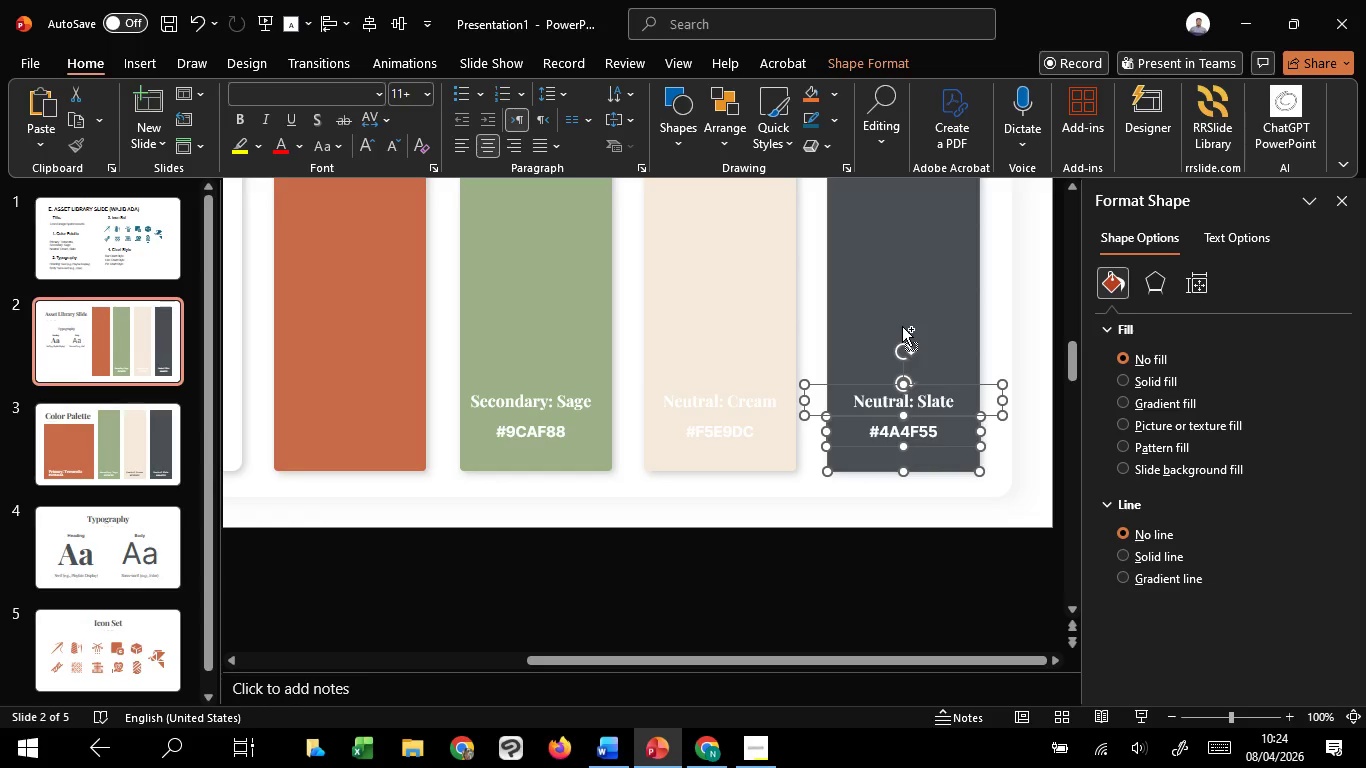 
hold_key(key=ShiftLeft, duration=1.52)
 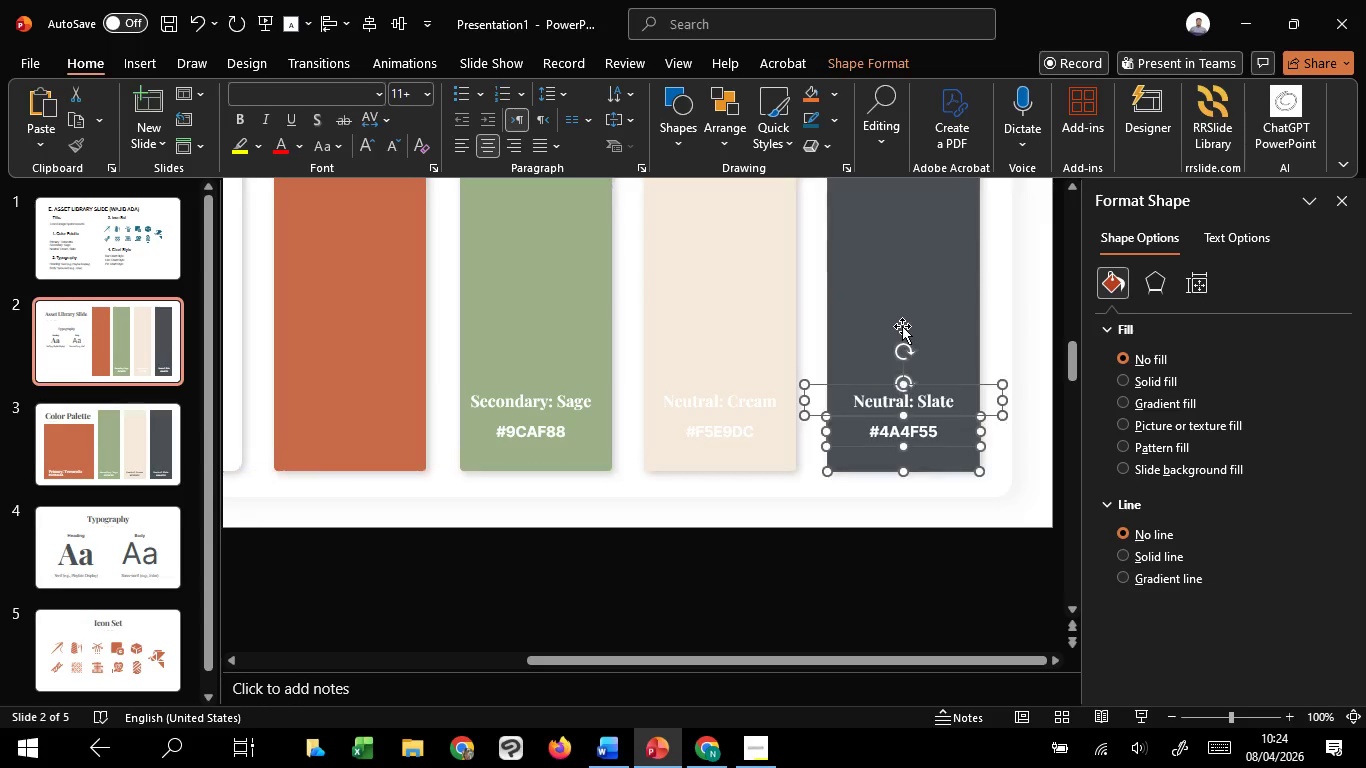 
key(Shift+ShiftLeft)
 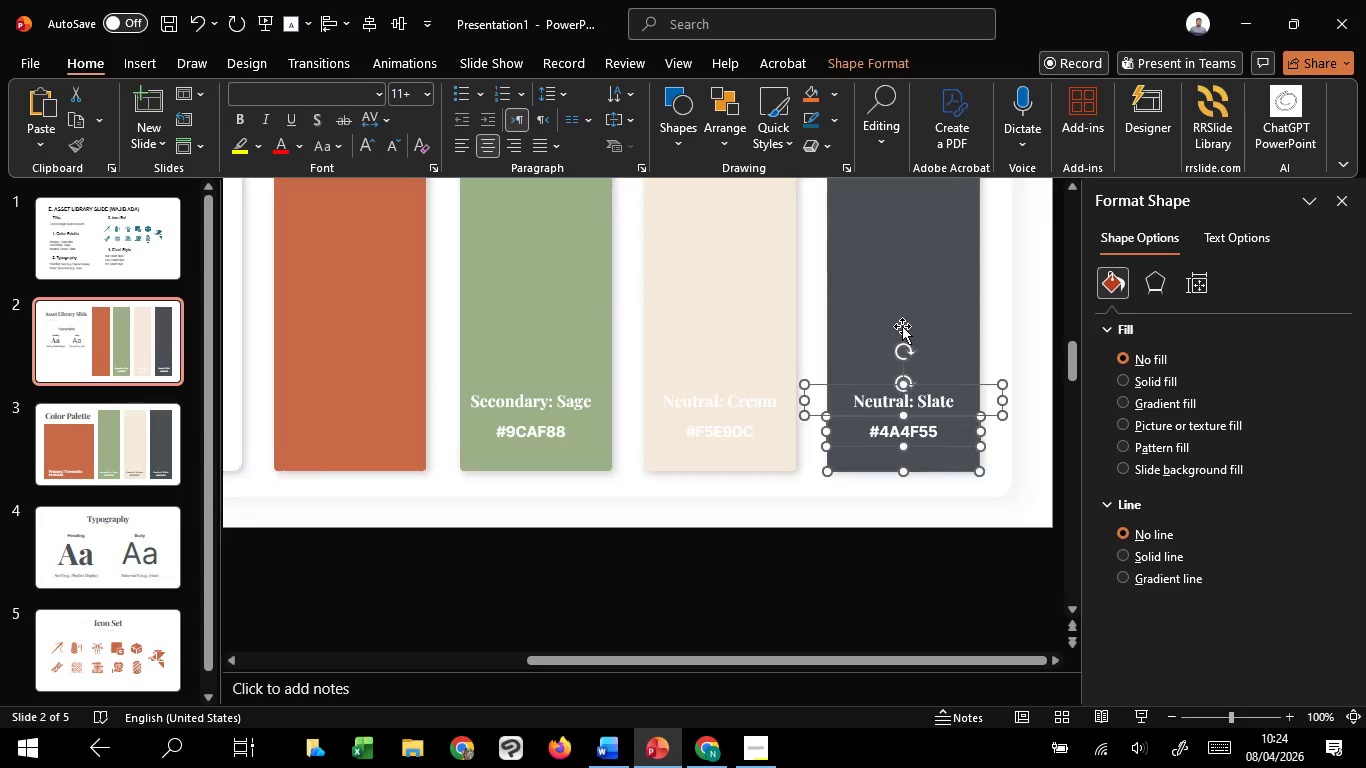 
key(Shift+ShiftLeft)
 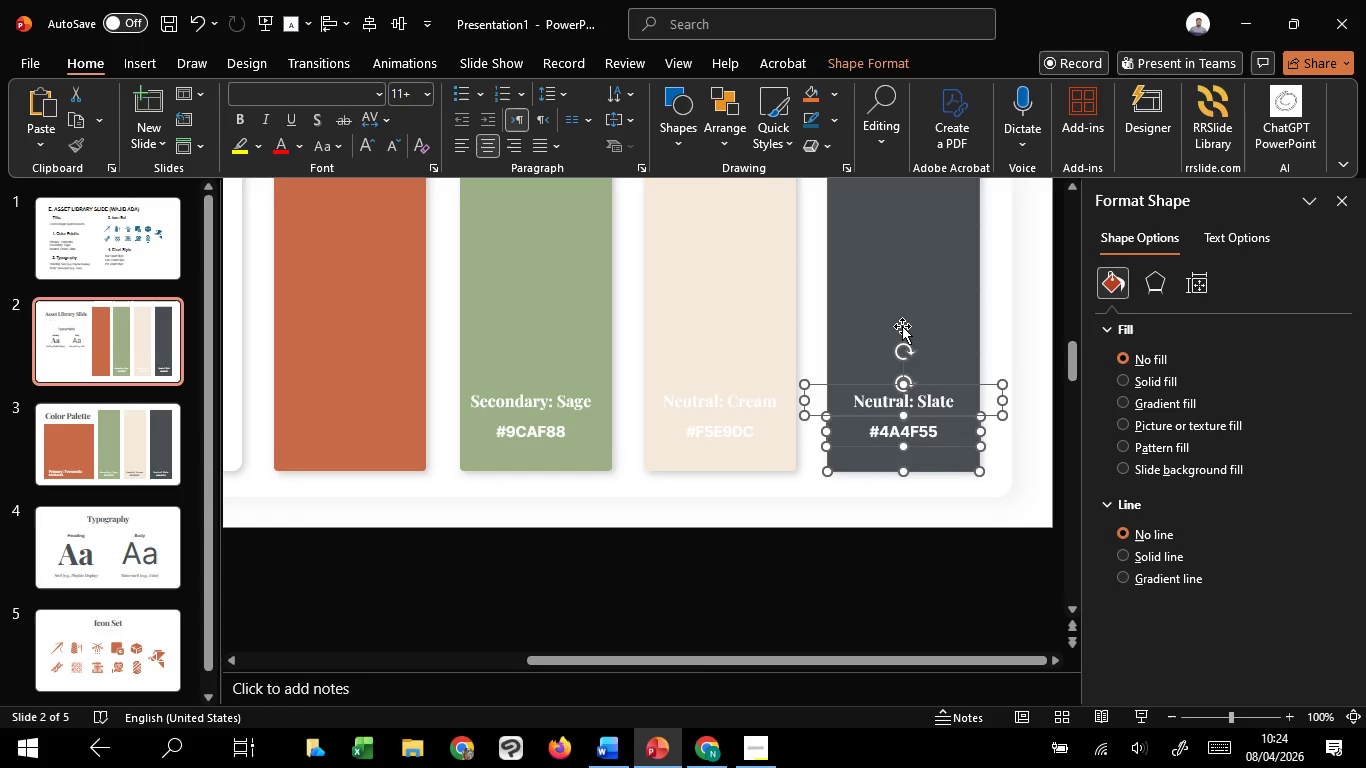 
key(Shift+ShiftLeft)
 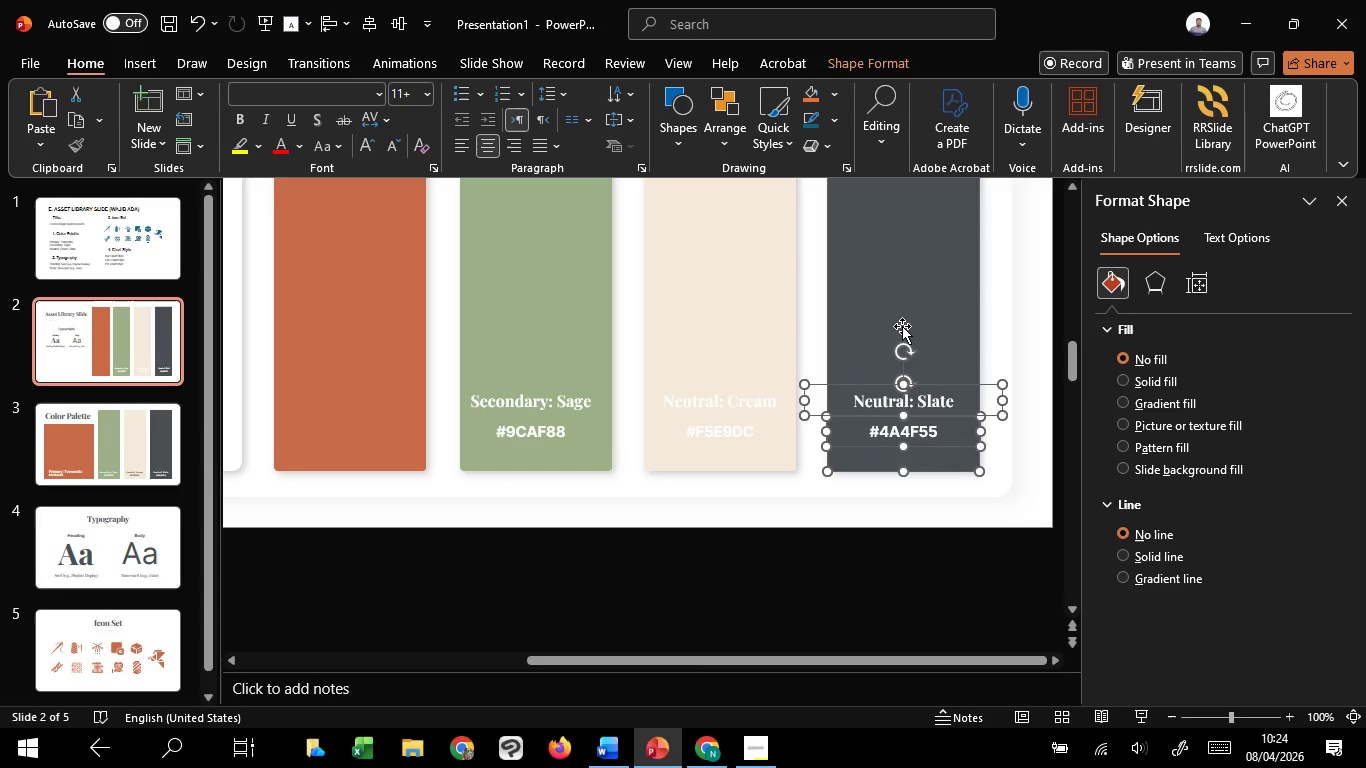 
key(Shift+ShiftLeft)
 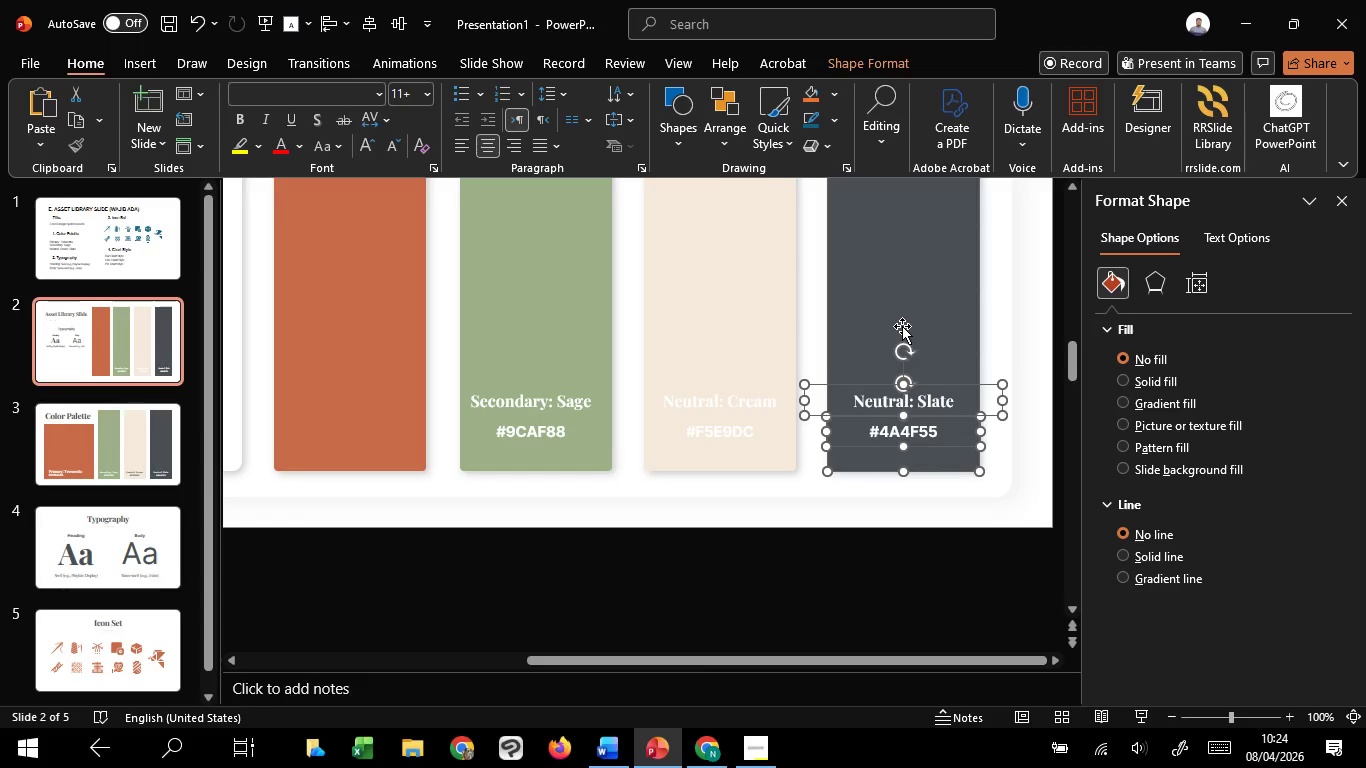 
key(Shift+ShiftLeft)
 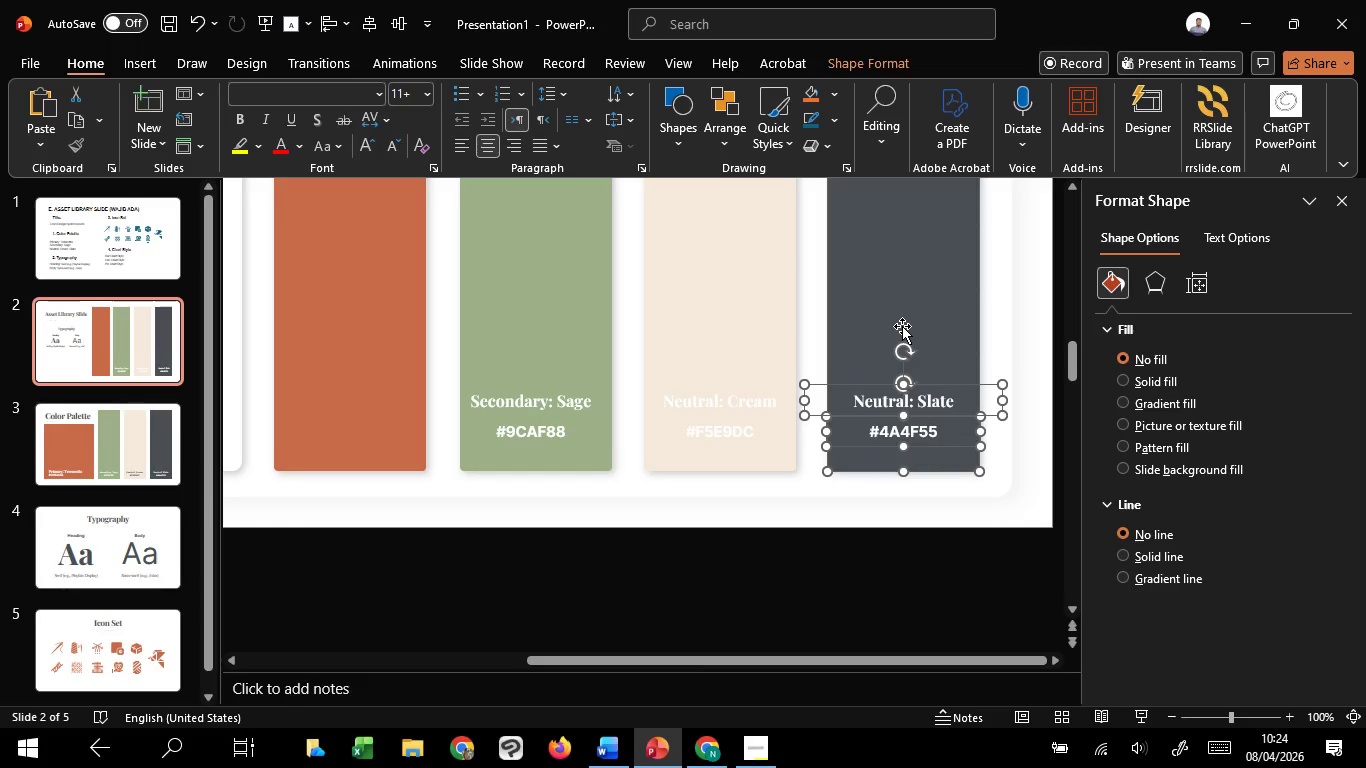 
key(Shift+ShiftLeft)
 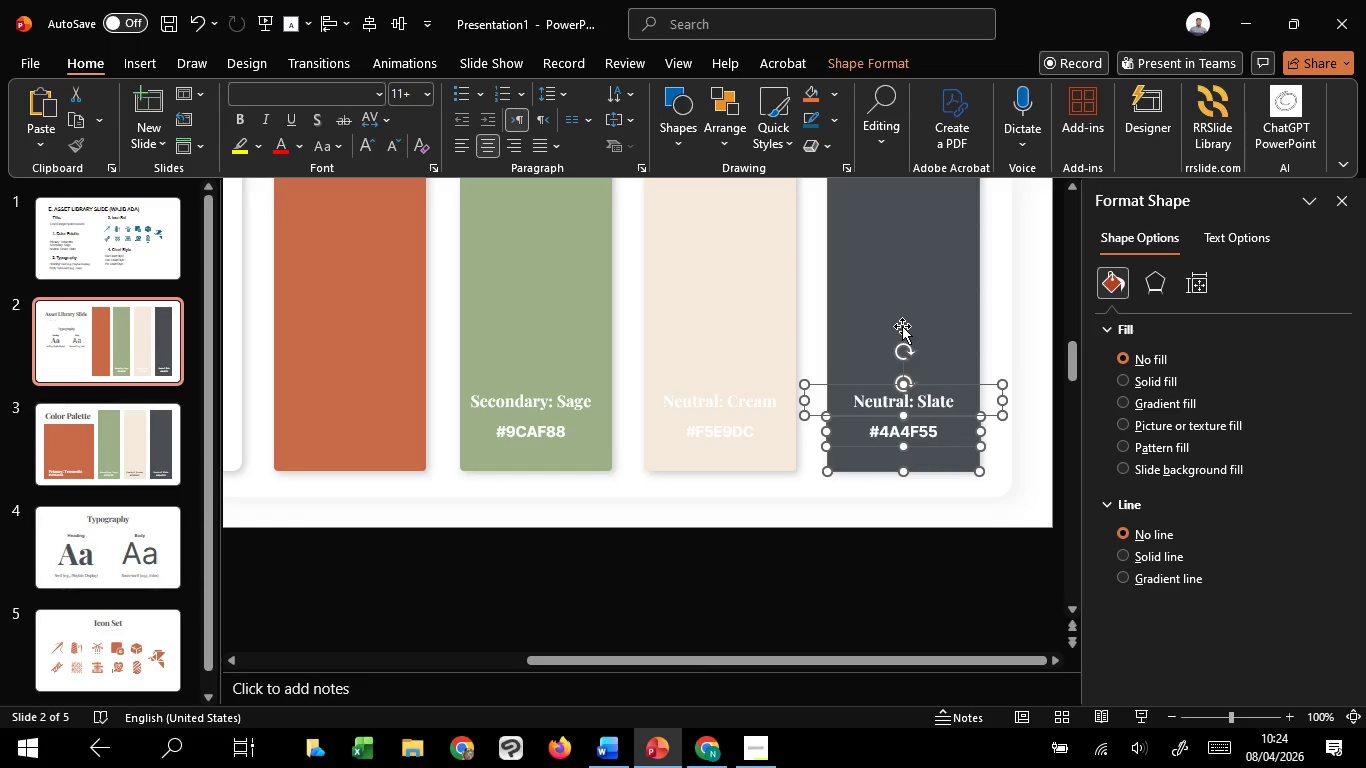 
key(Shift+ShiftLeft)
 